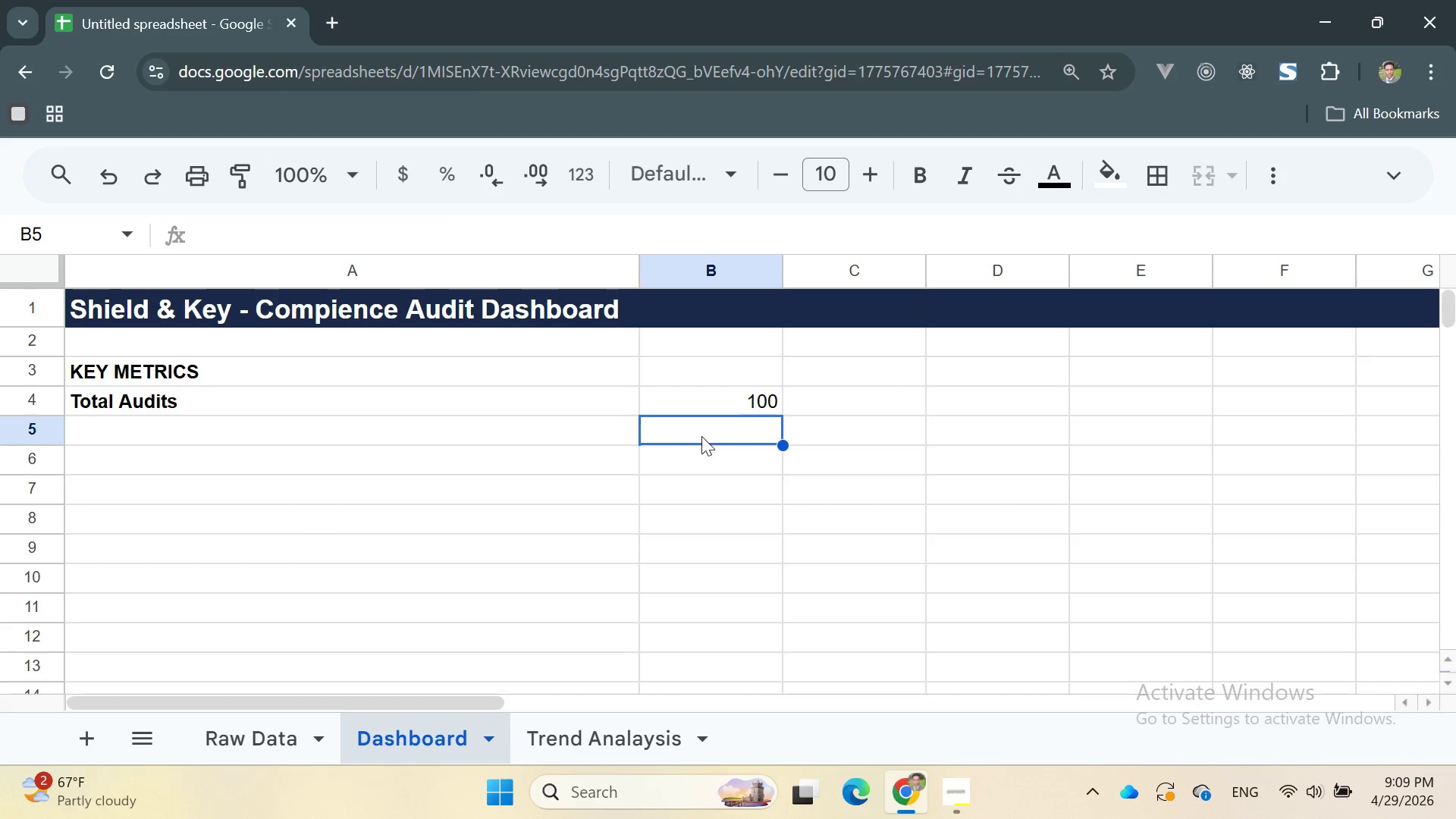 
double_click([613, 419])
 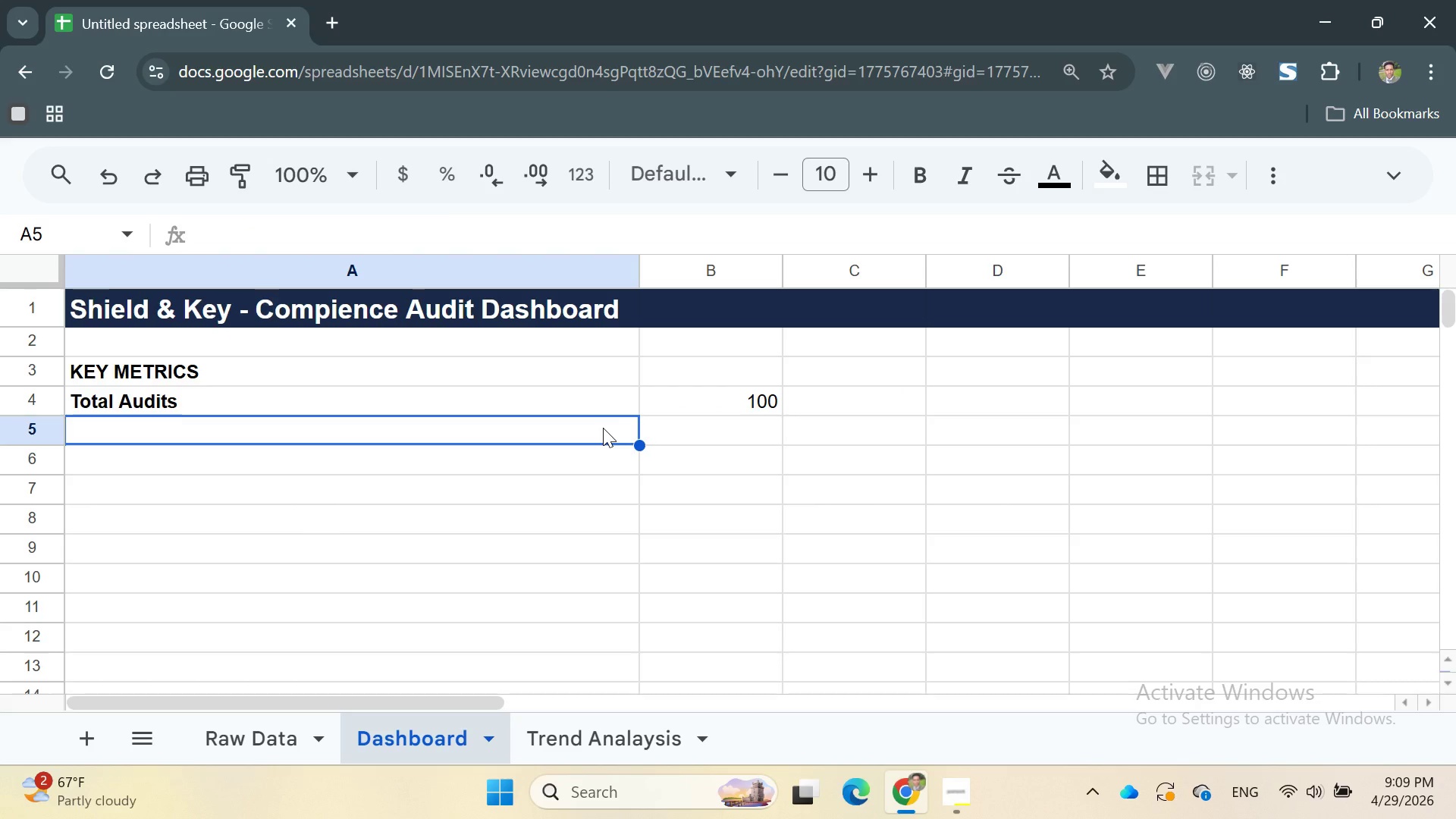 
type(Average Compliance Score)
 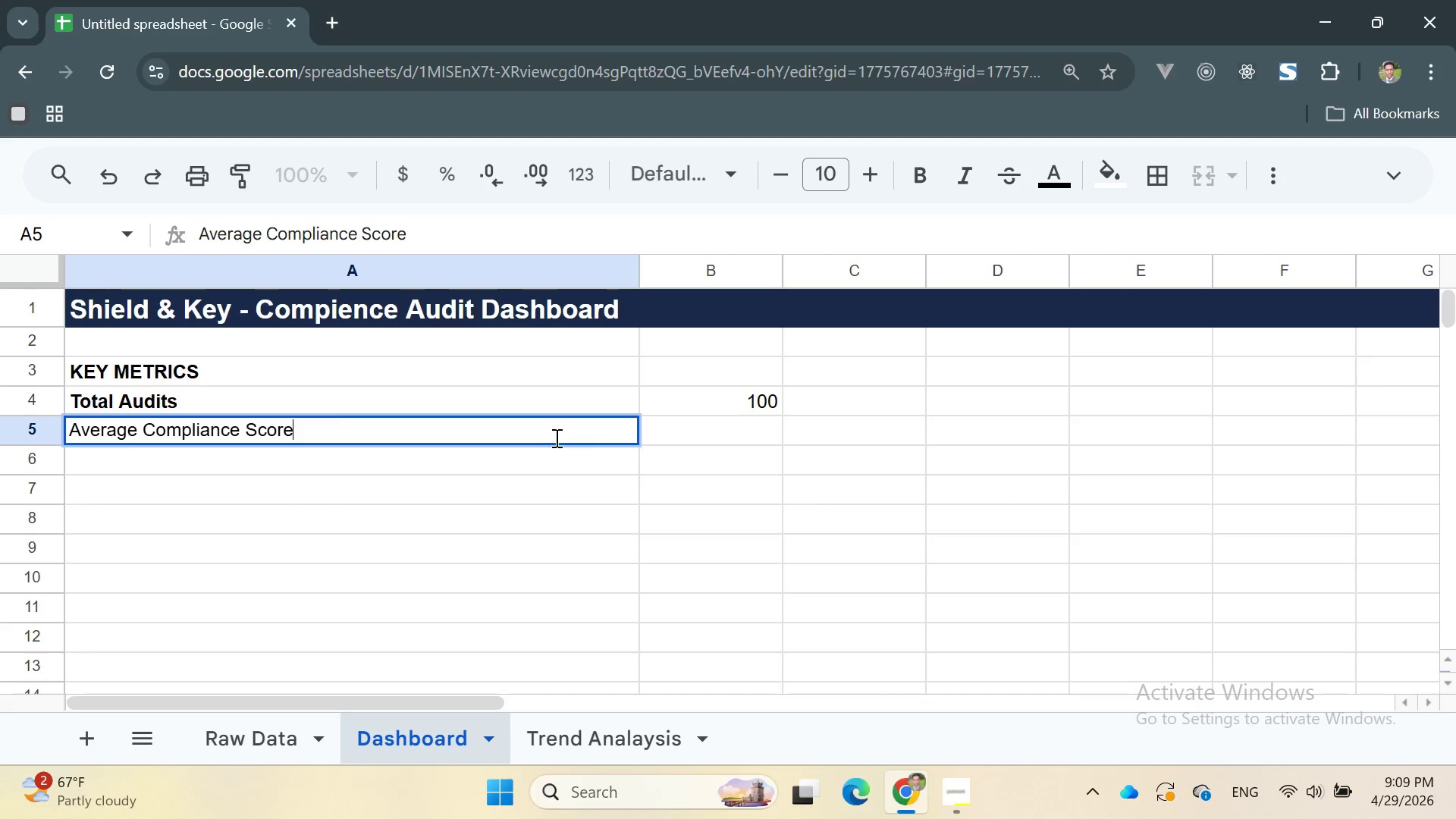 
double_click([548, 434])
 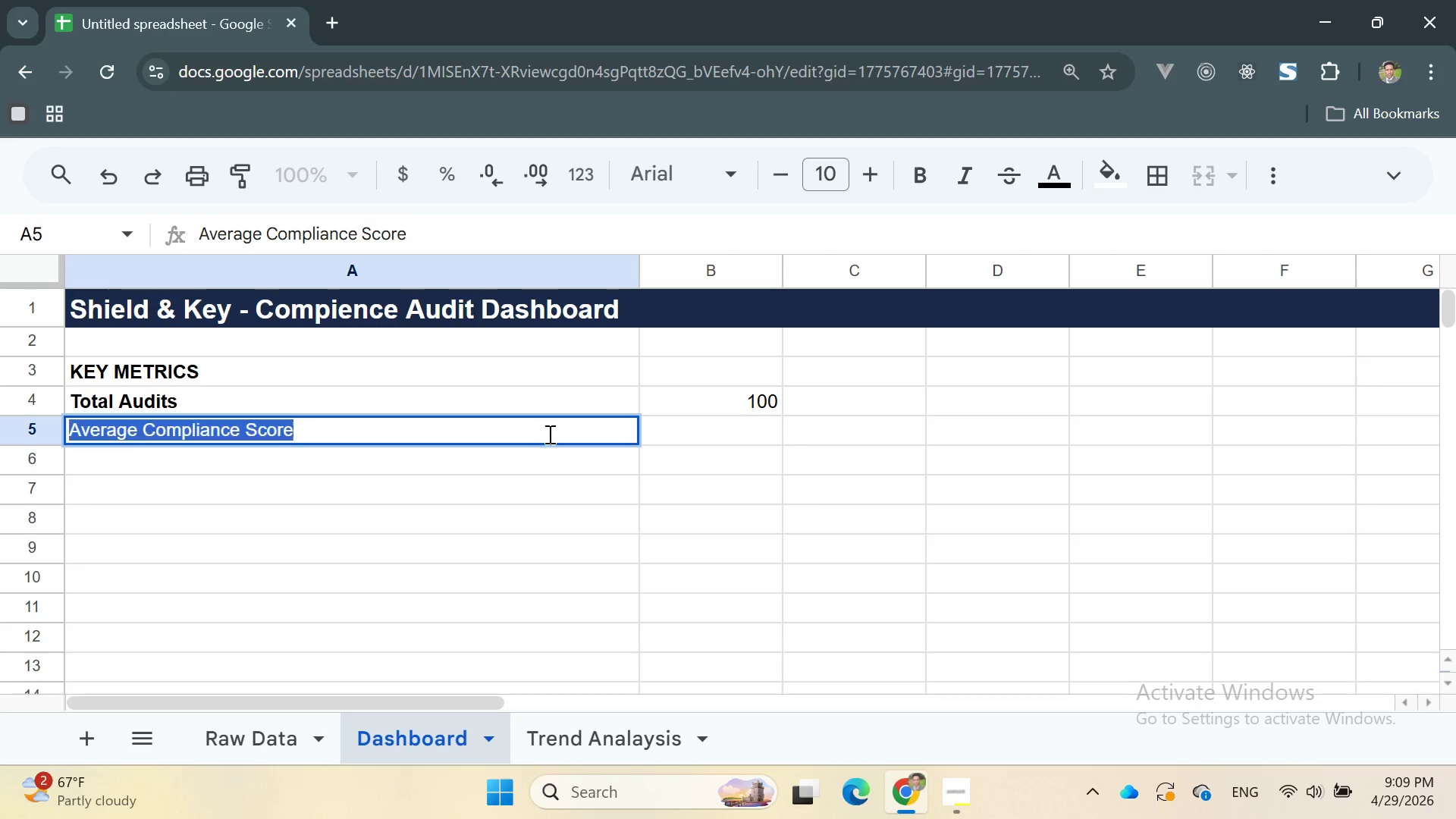 
triple_click([548, 434])
 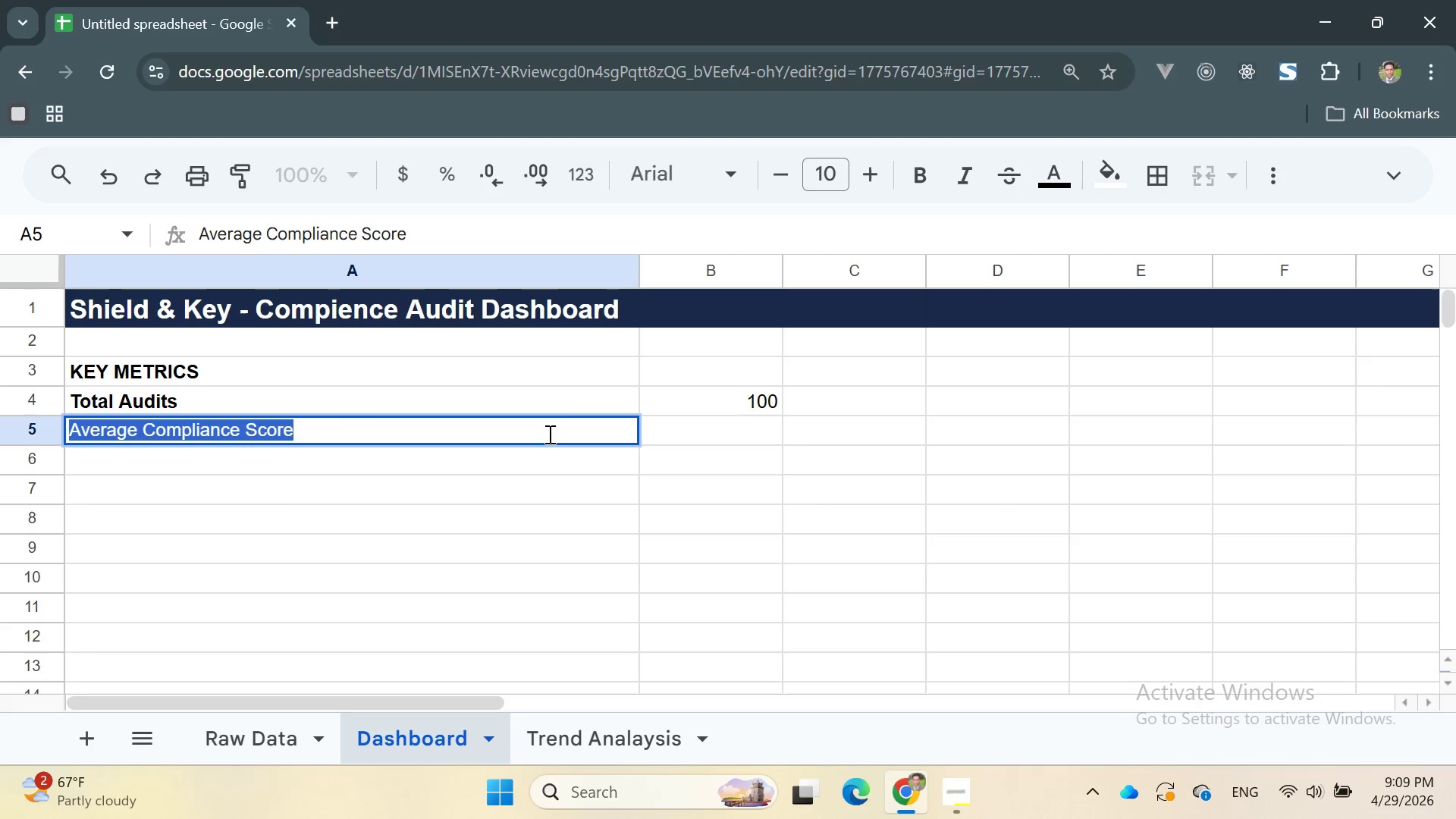 
triple_click([548, 434])
 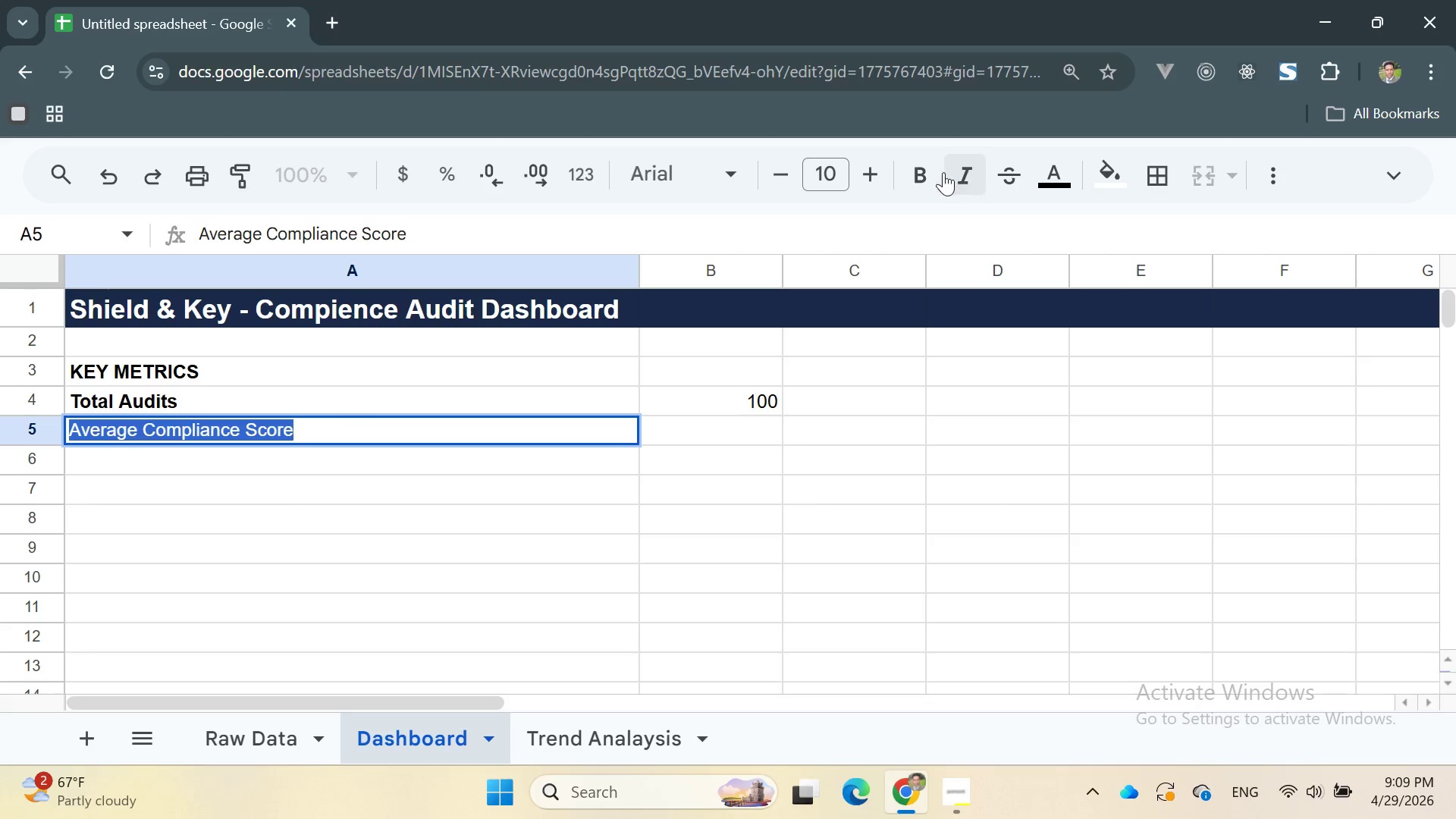 
left_click([917, 171])
 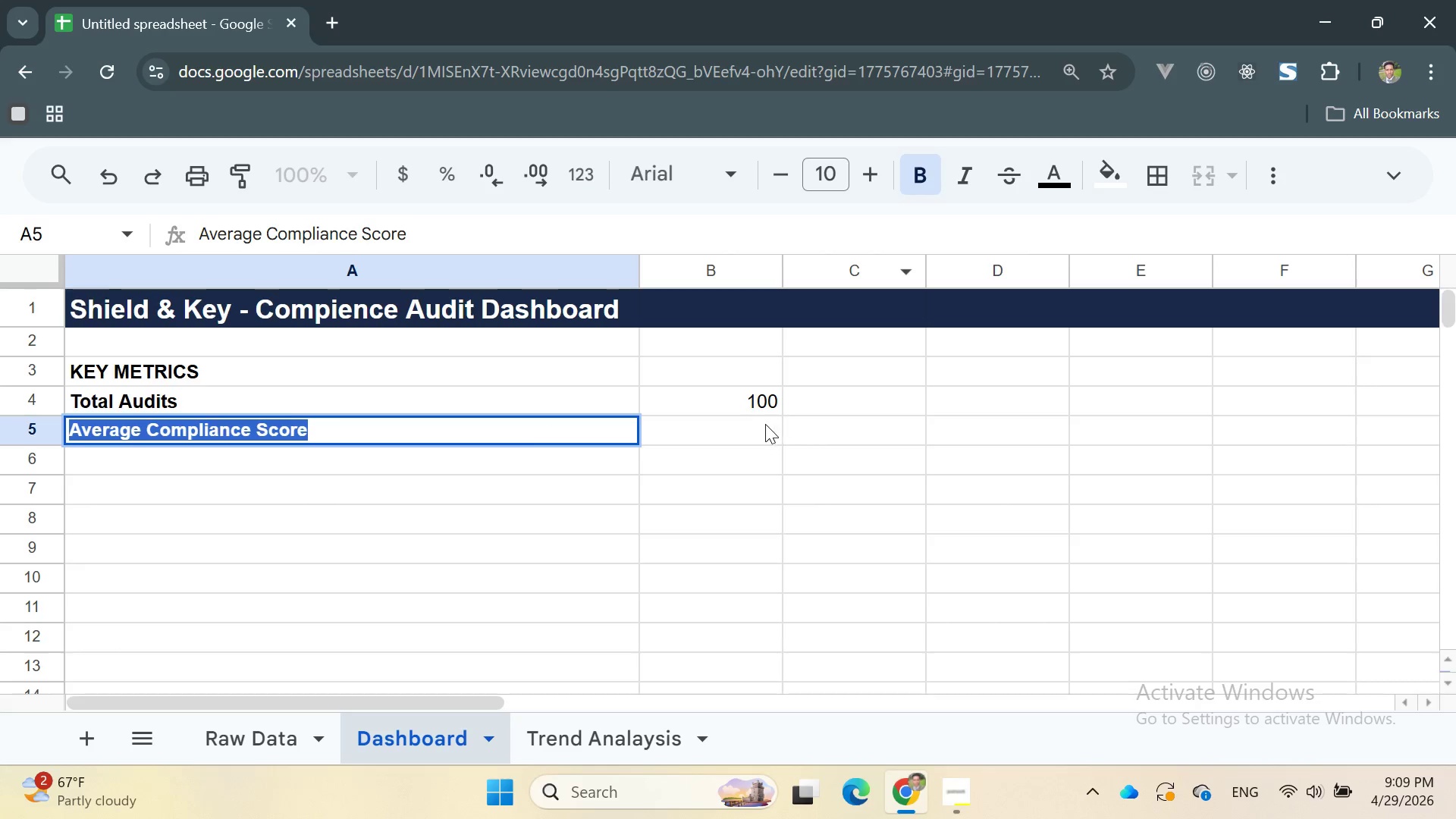 
left_click([761, 425])
 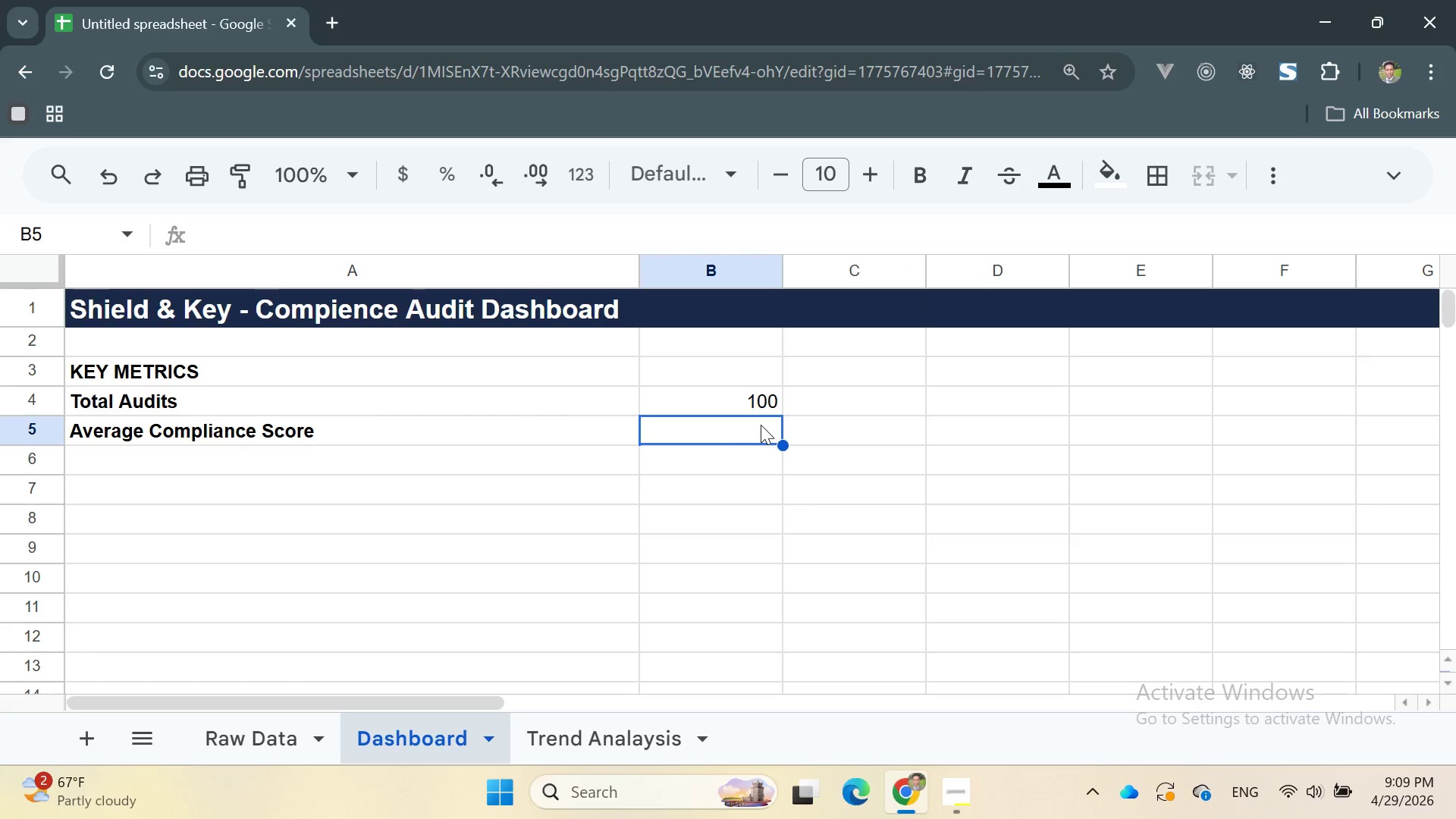 
type(=AVER)
 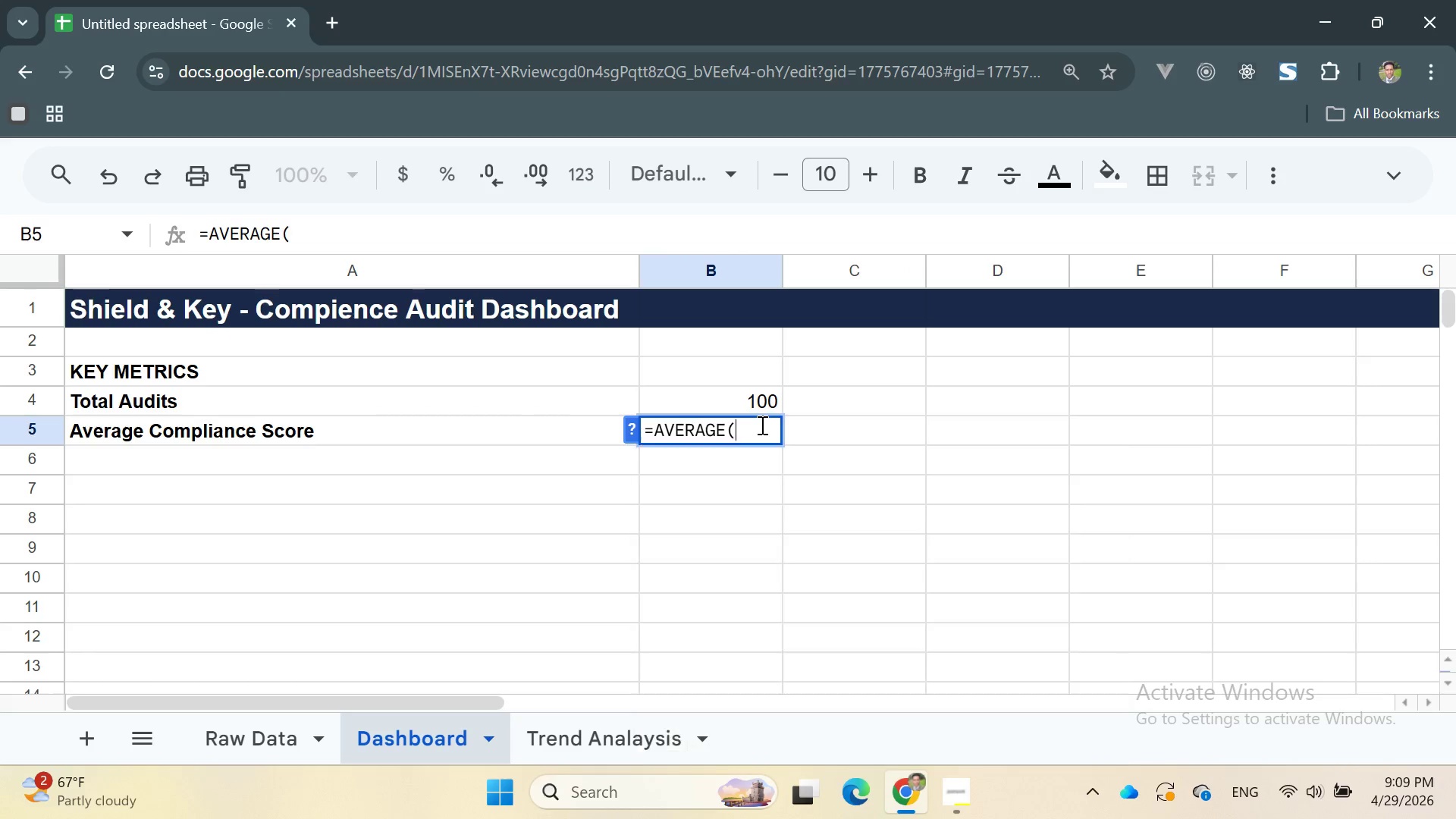 
key(Enter)
 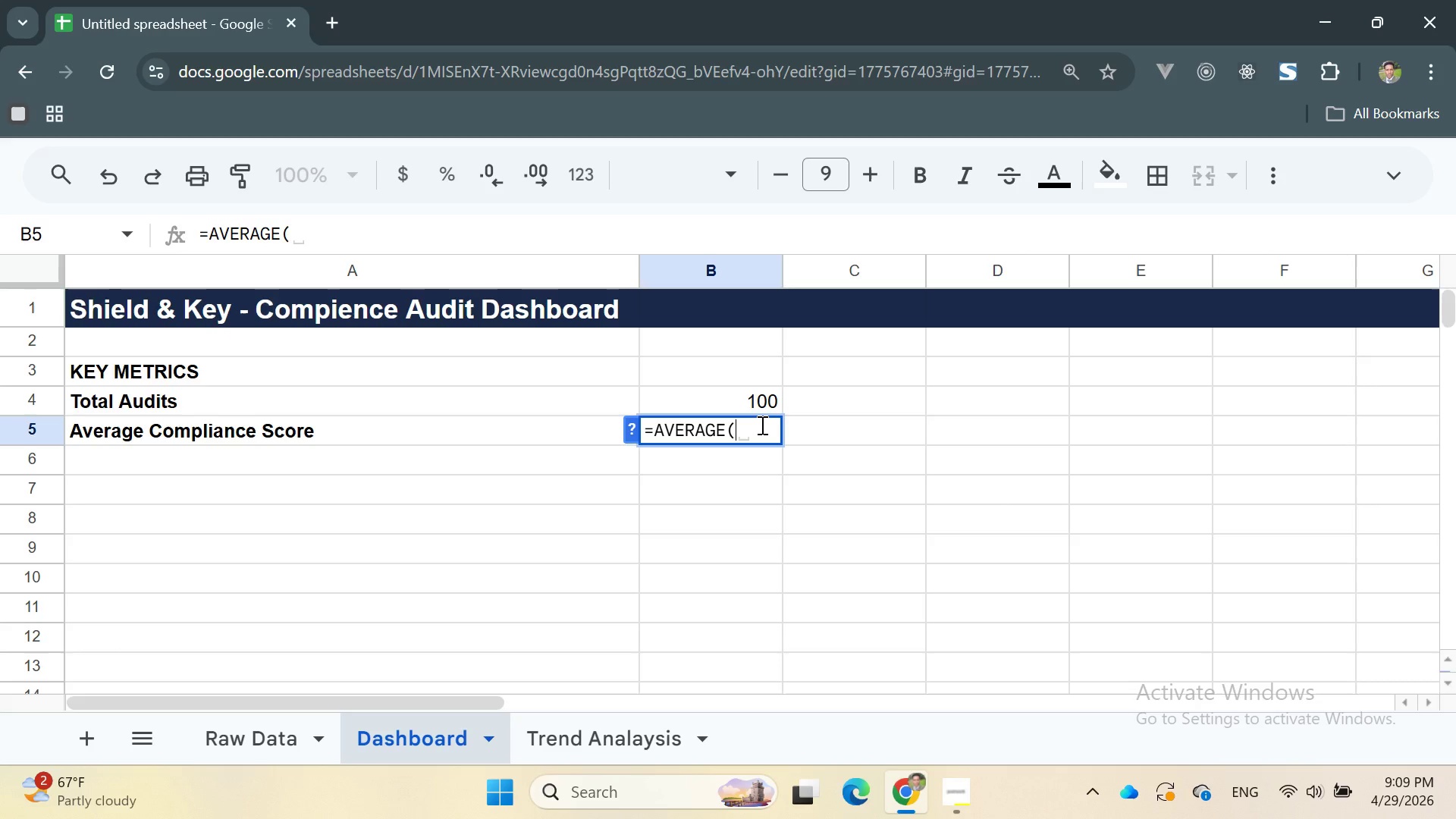 
key(Quote)
 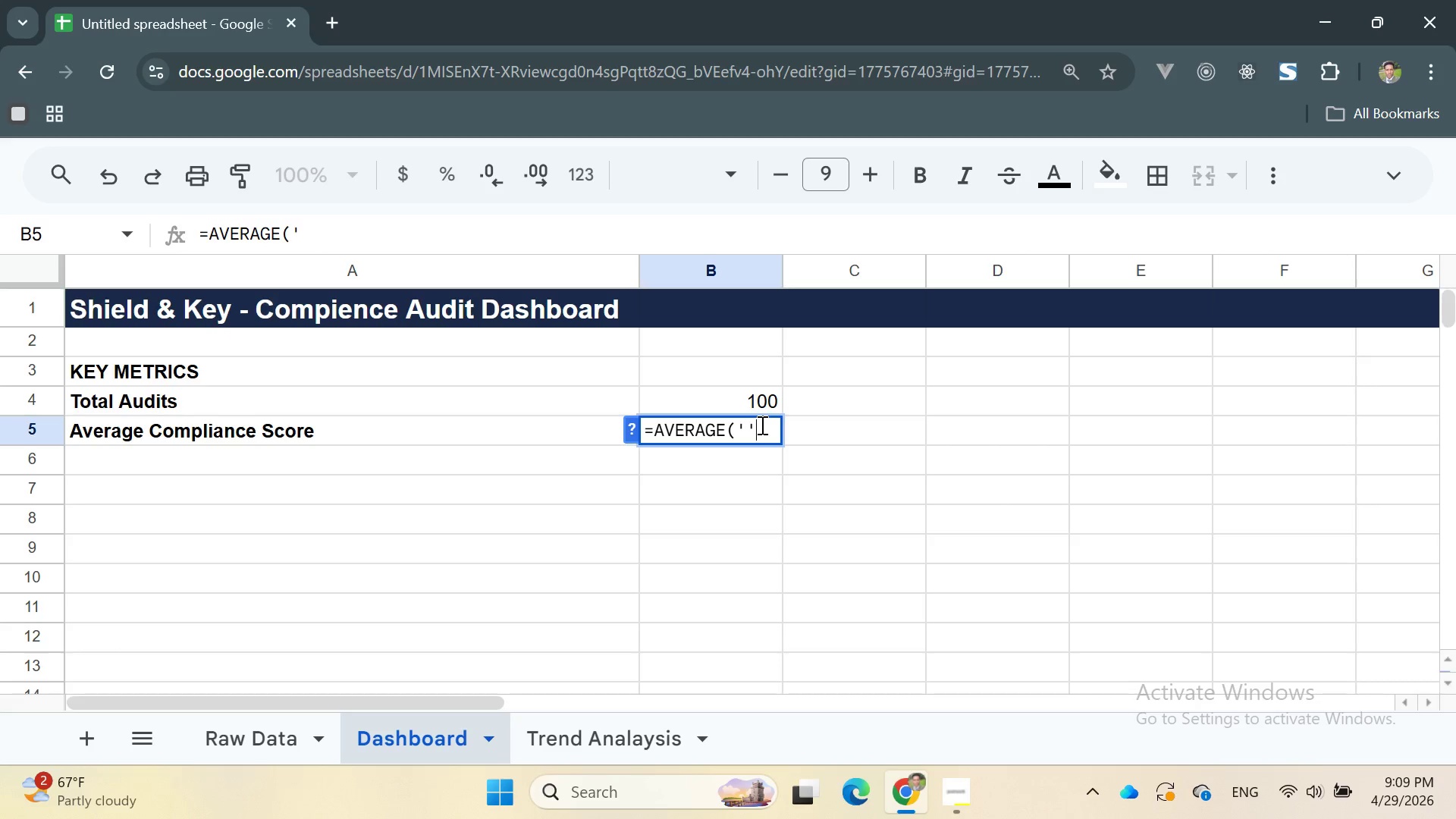 
key(Quote)
 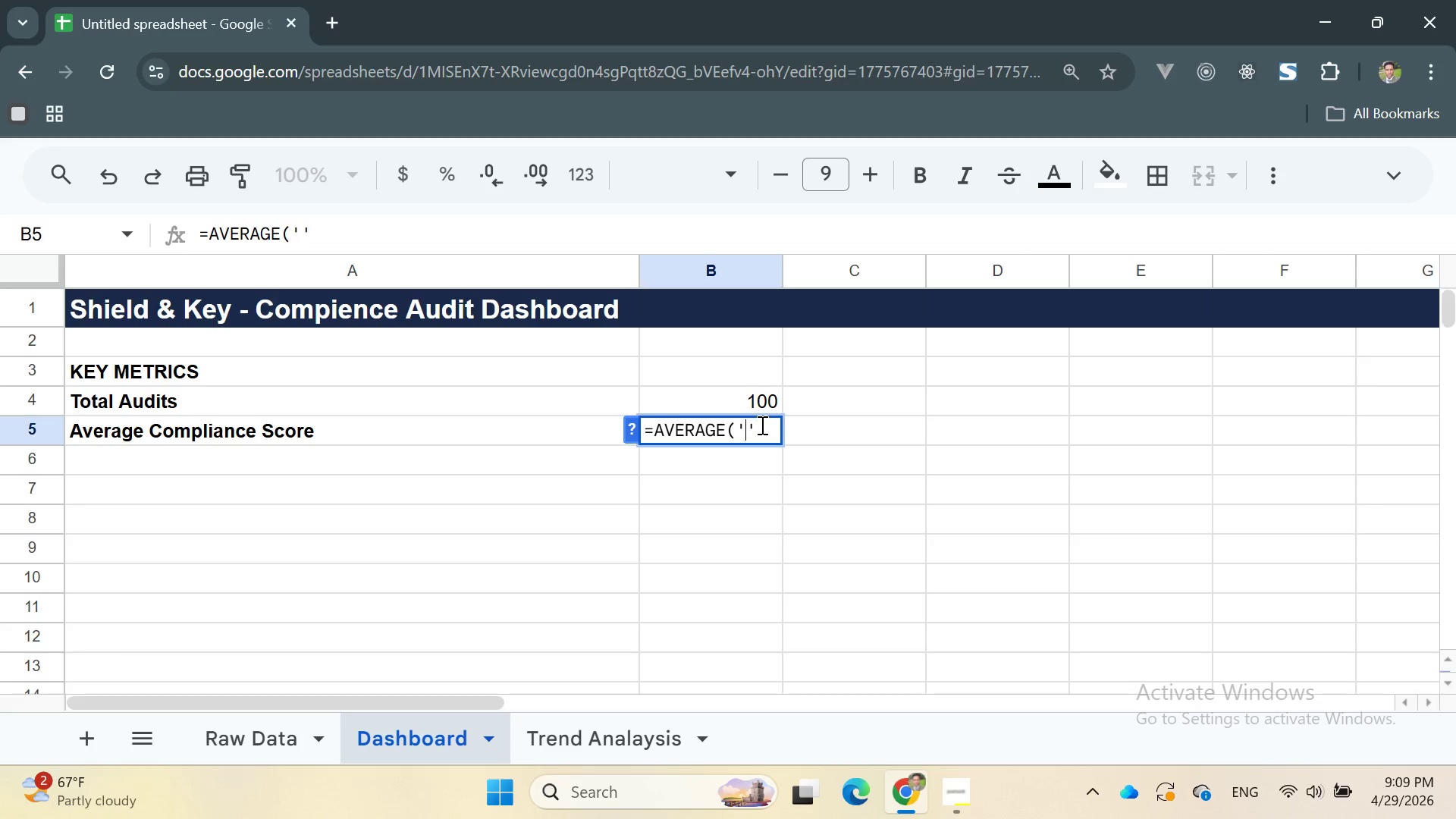 
key(ArrowLeft)
 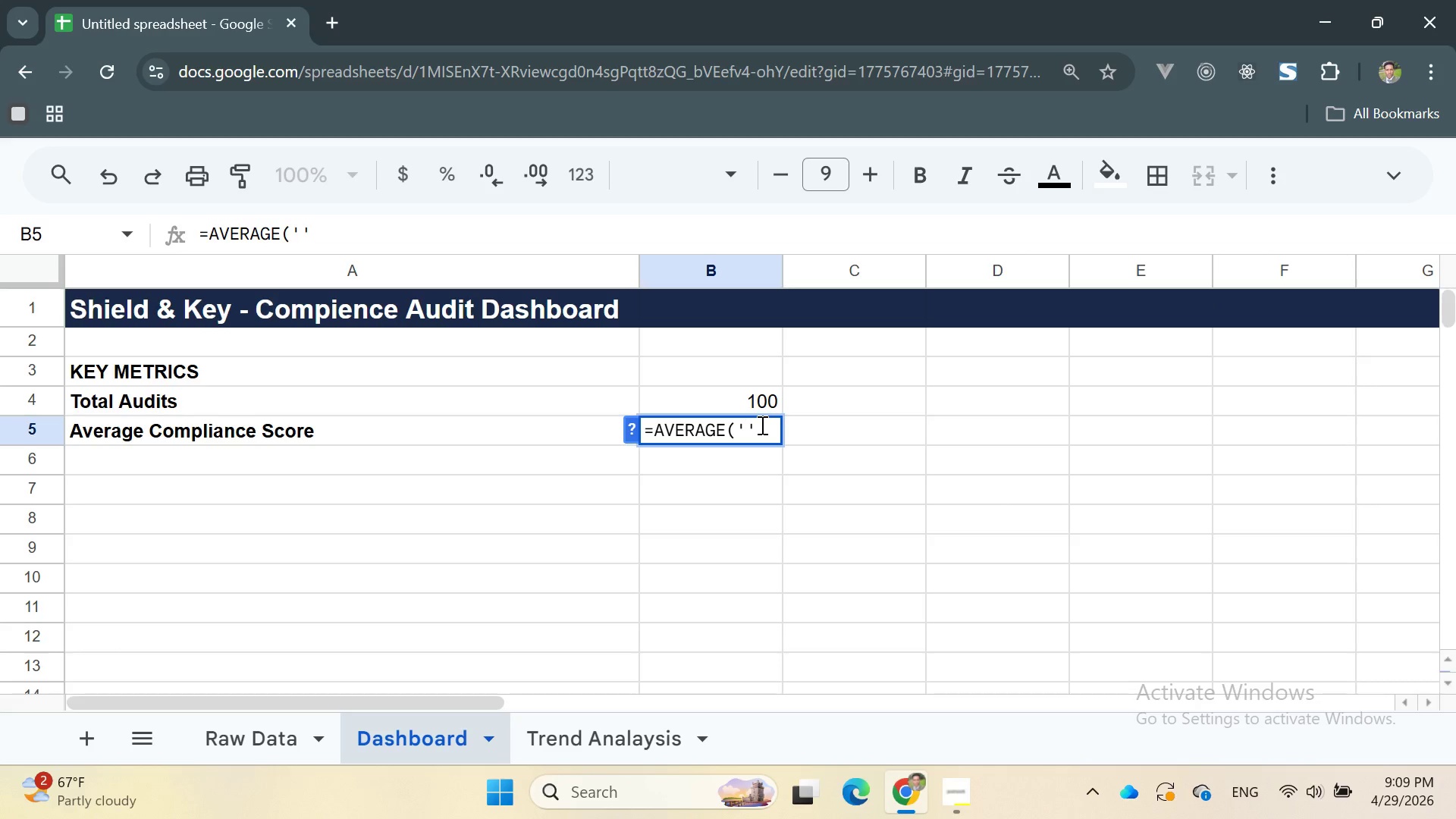 
type(Raw Data)
 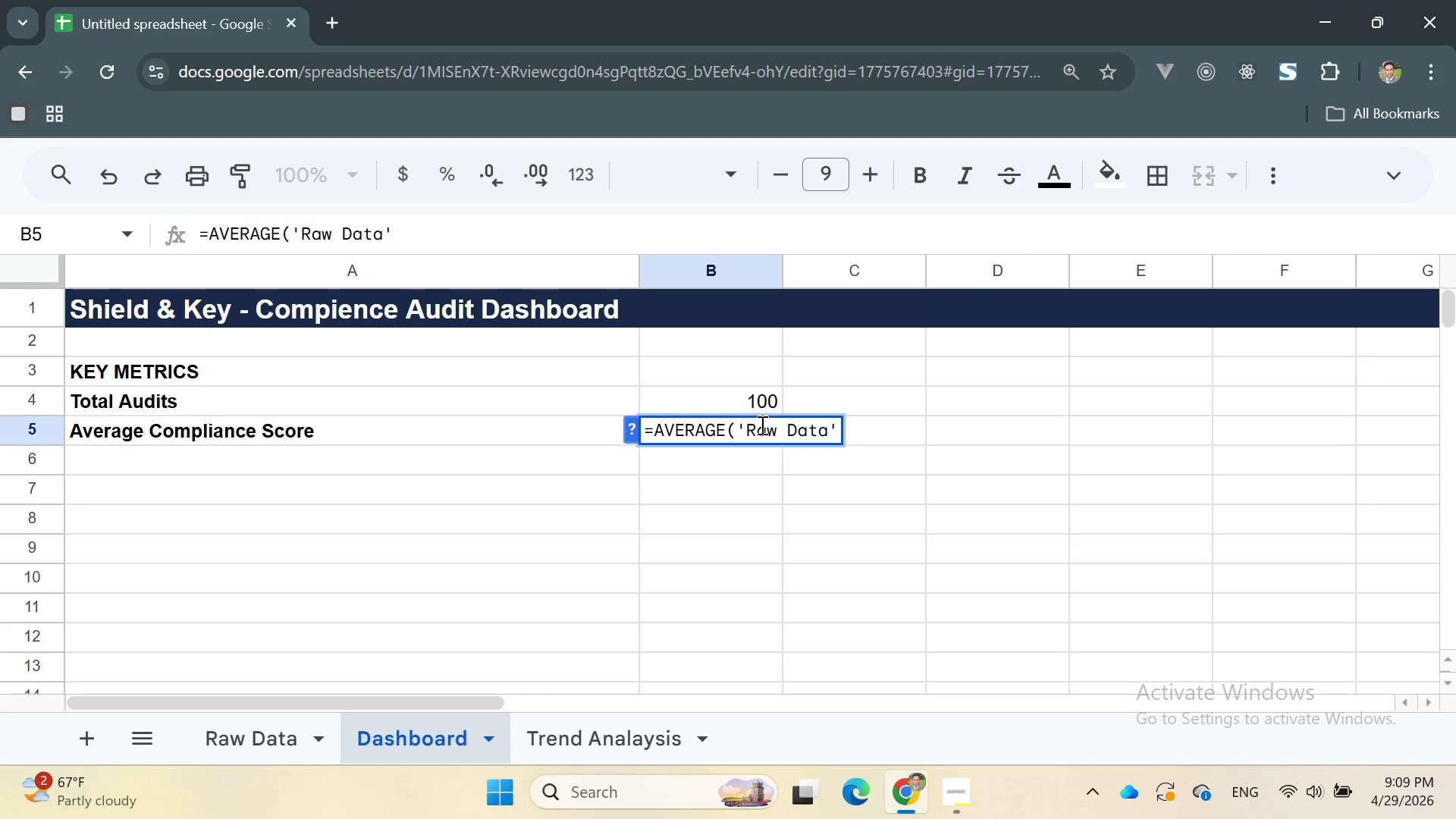 
key(ArrowRight)
 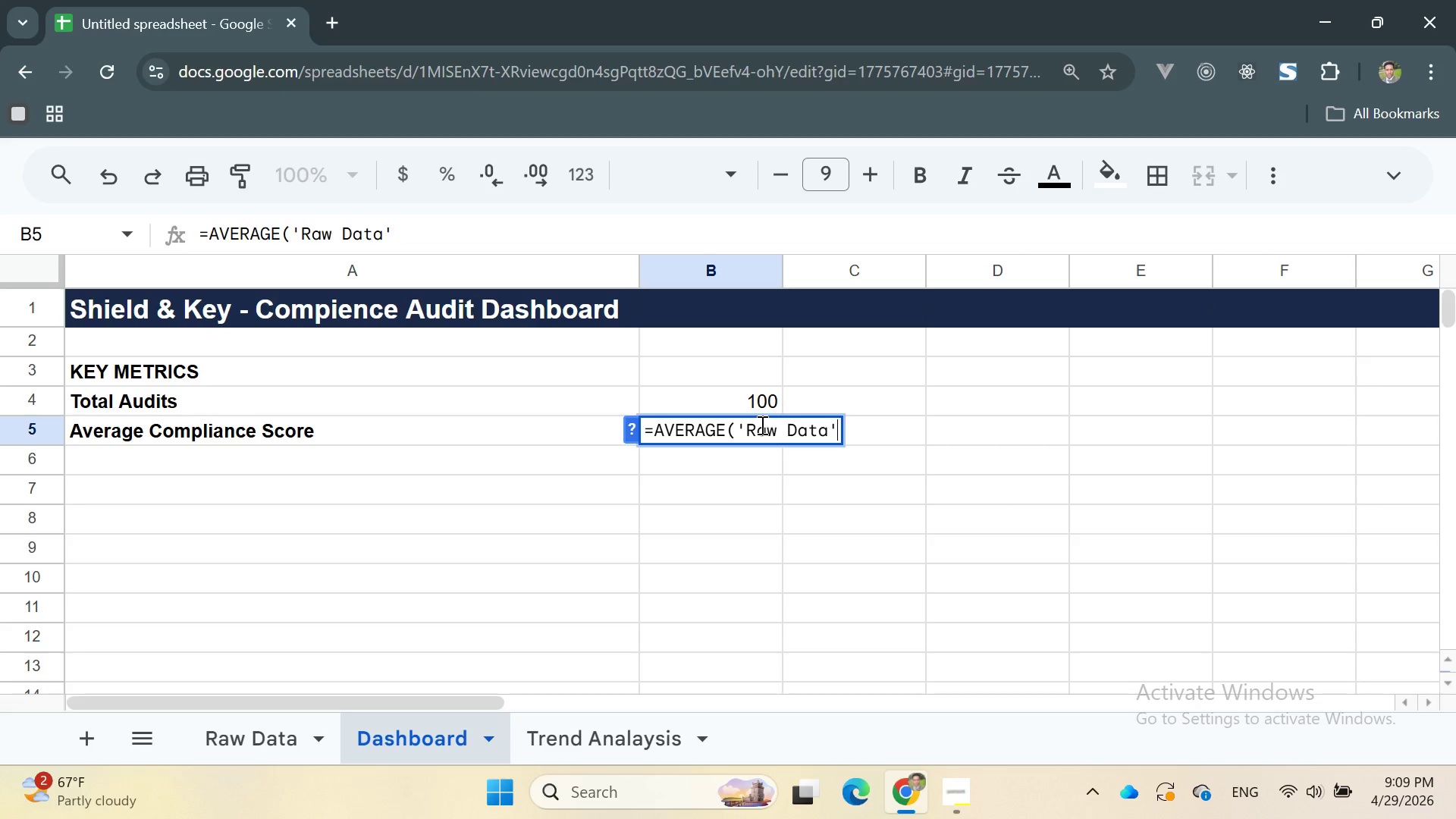 
type(!J2:J101)
 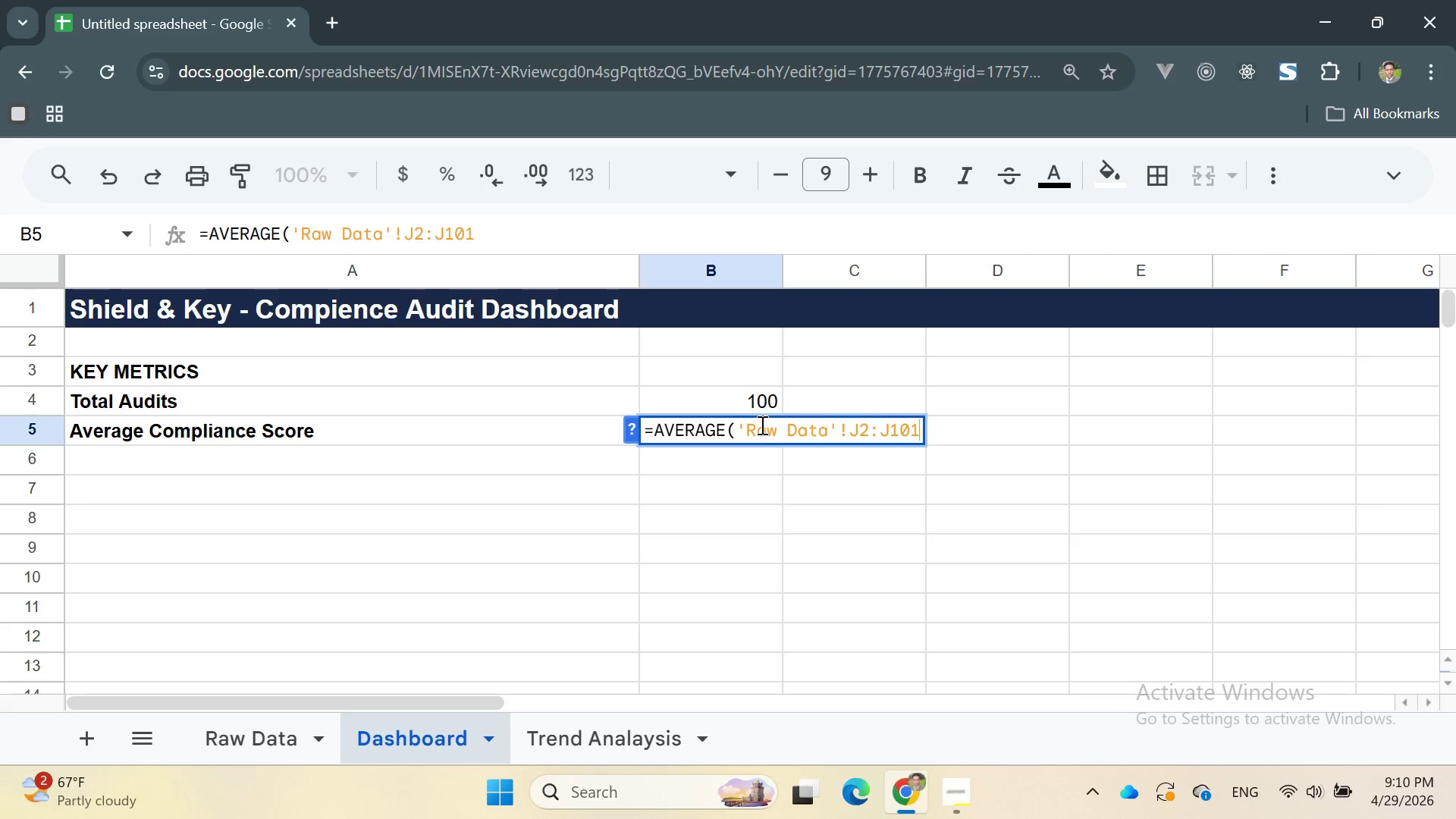 
key(Enter)
 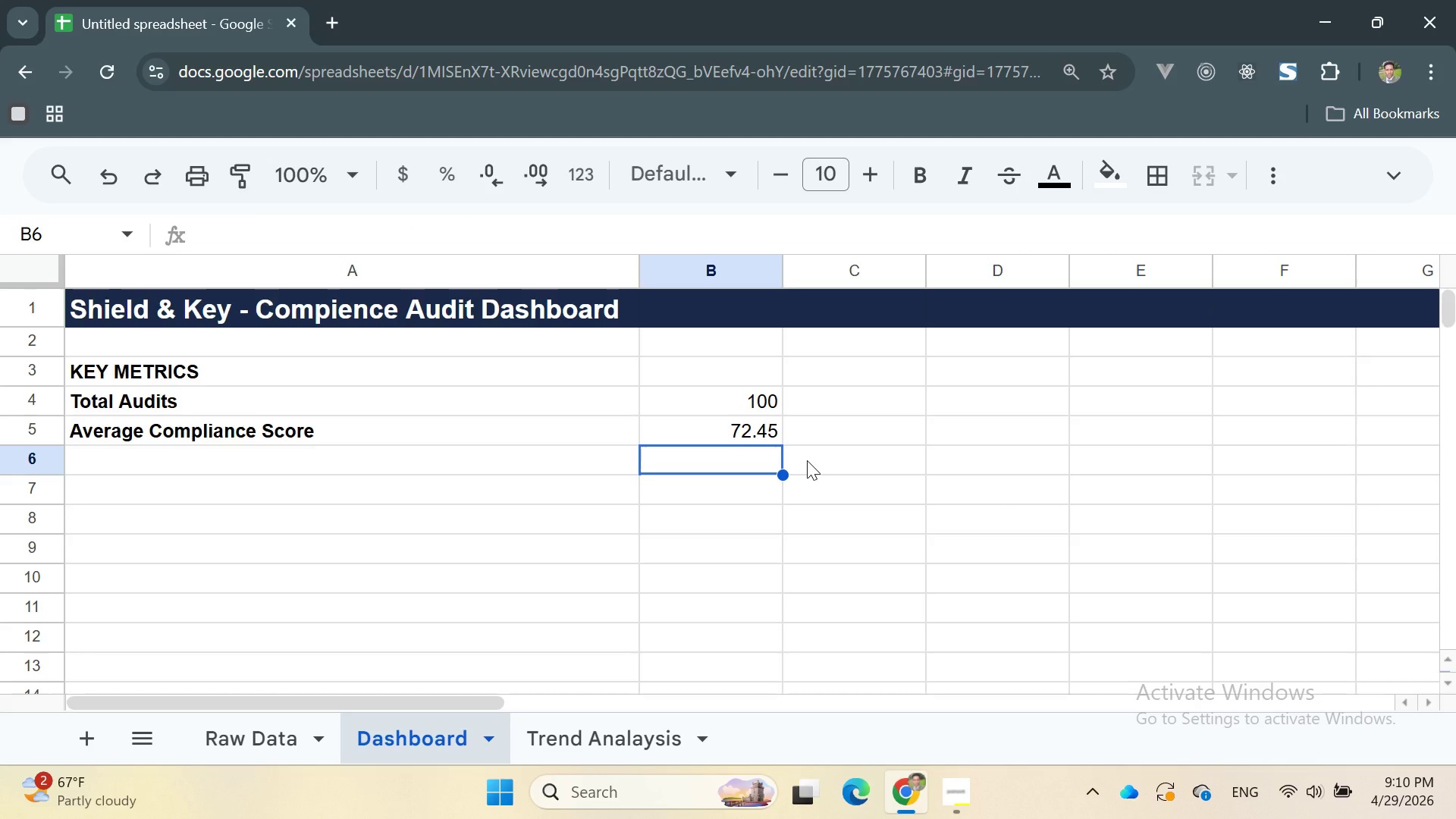 
wait(5.22)
 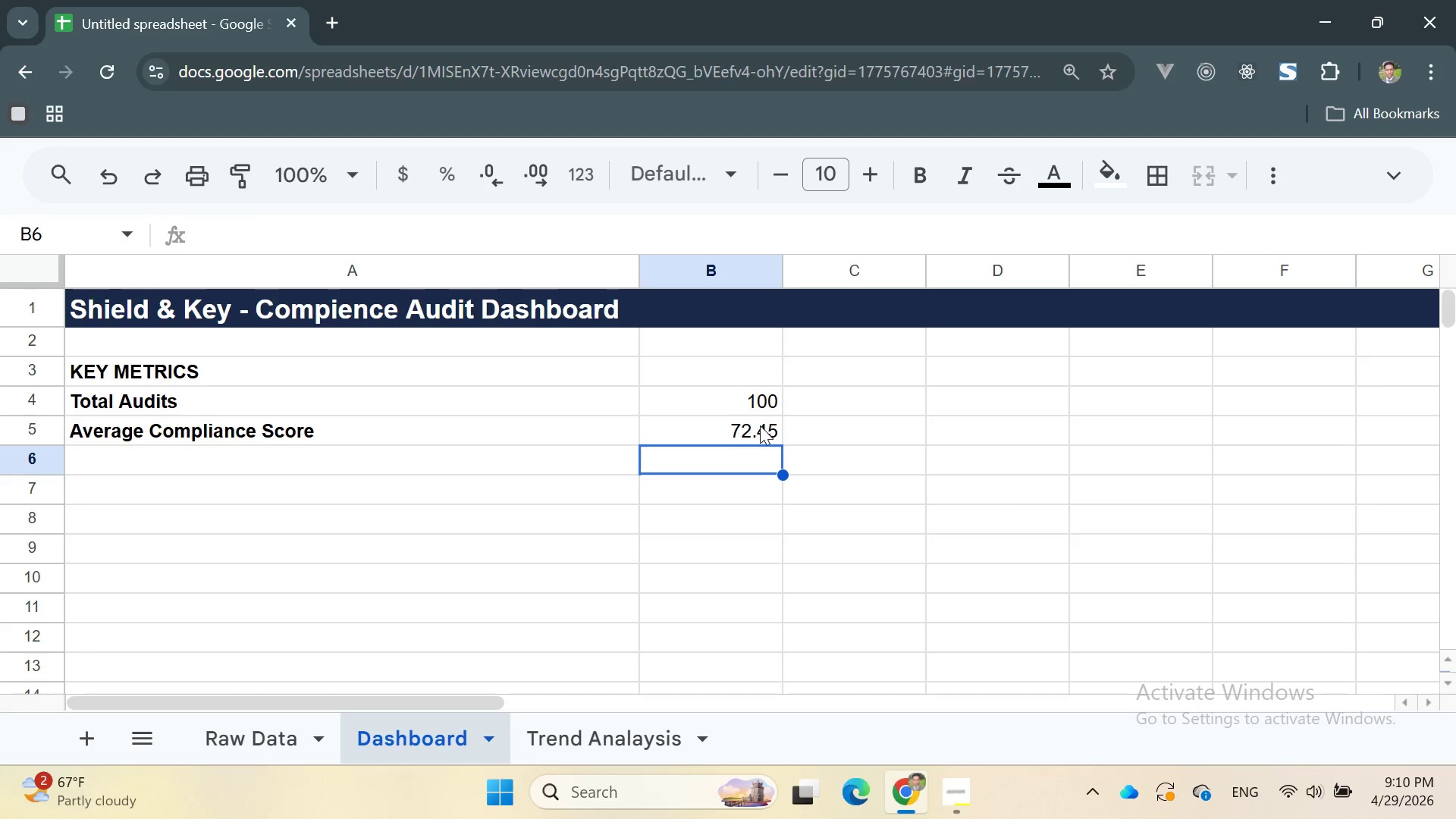 
left_click([695, 432])
 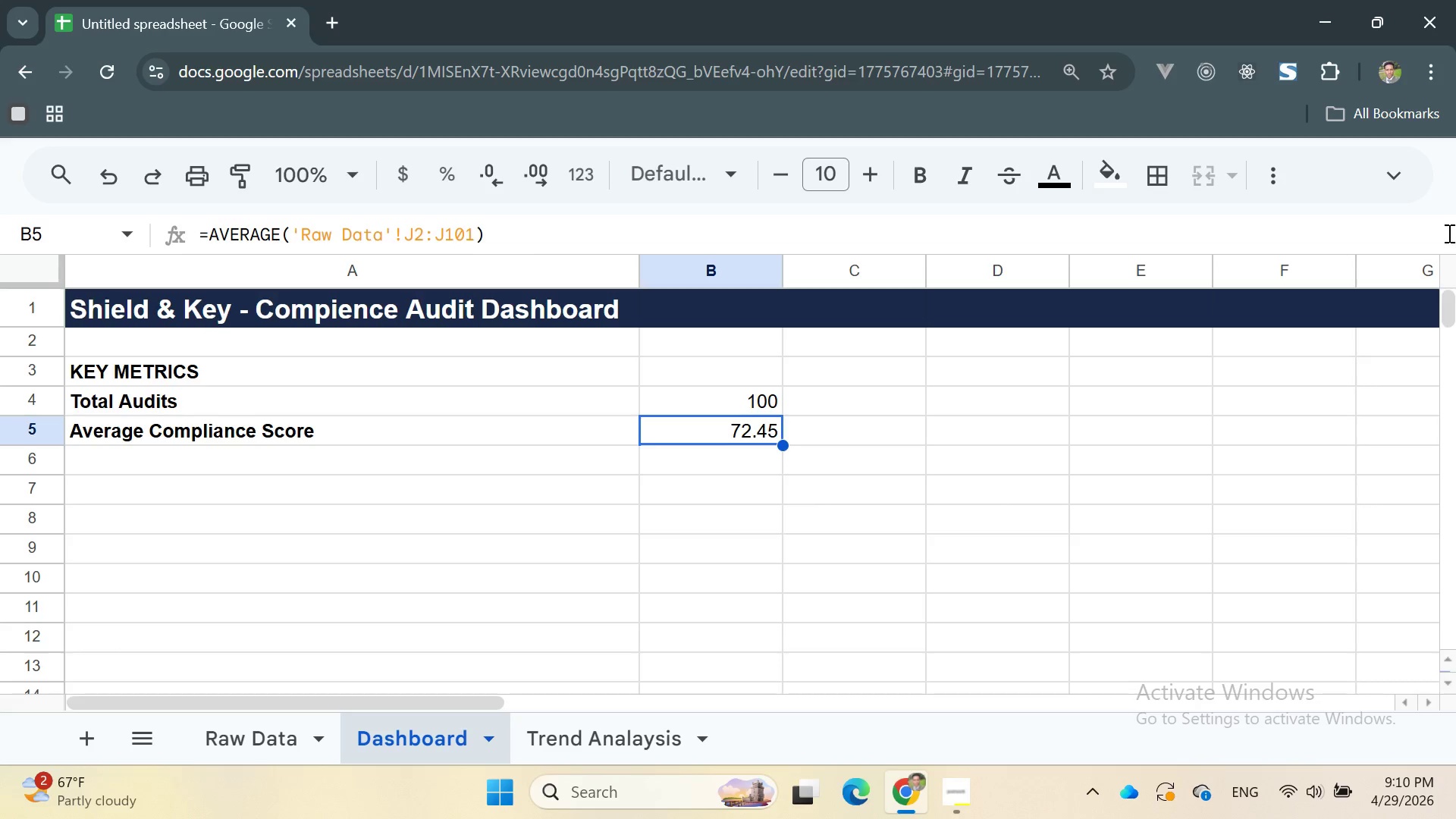 
left_click([1396, 187])
 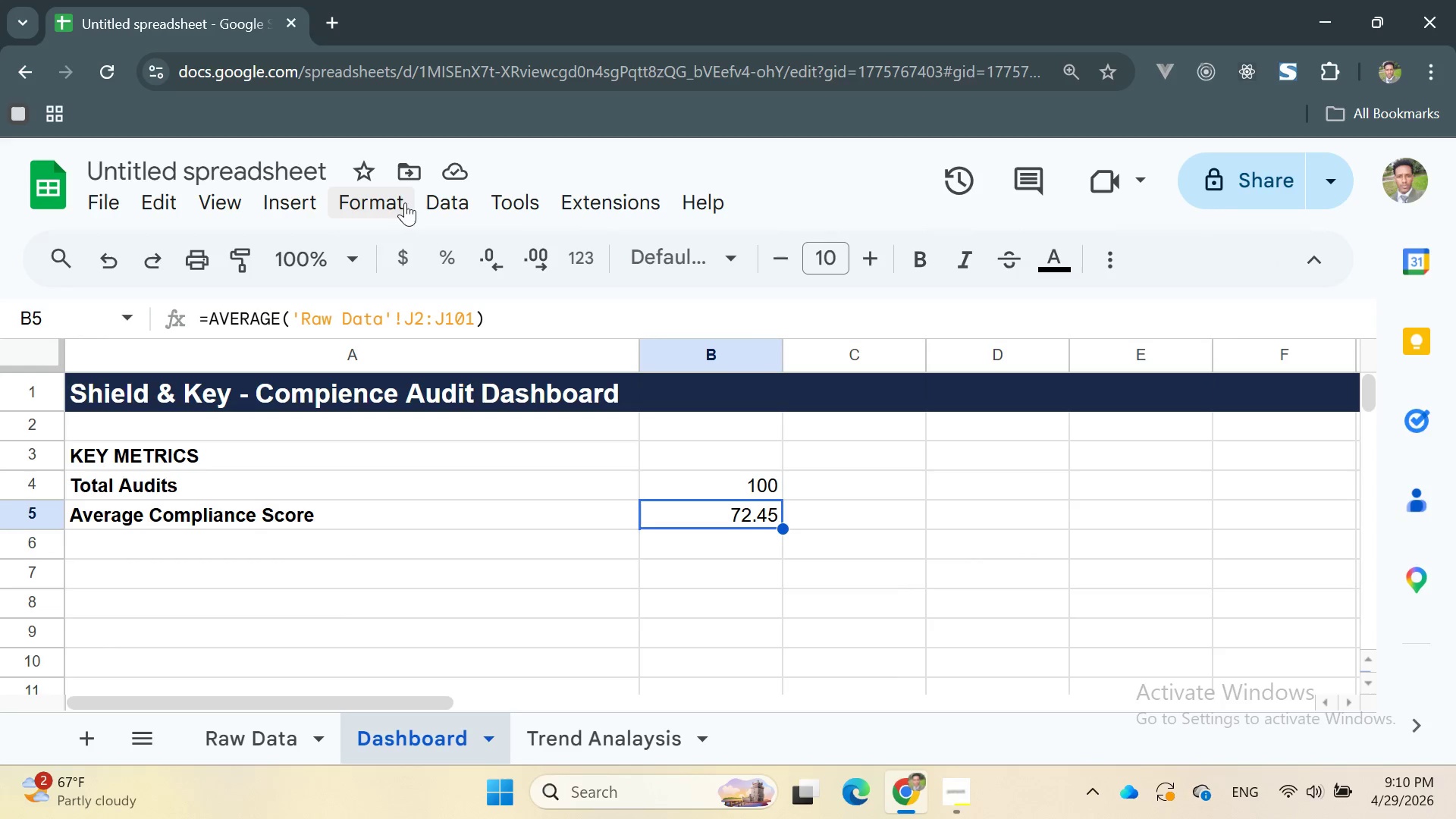 
left_click([371, 199])
 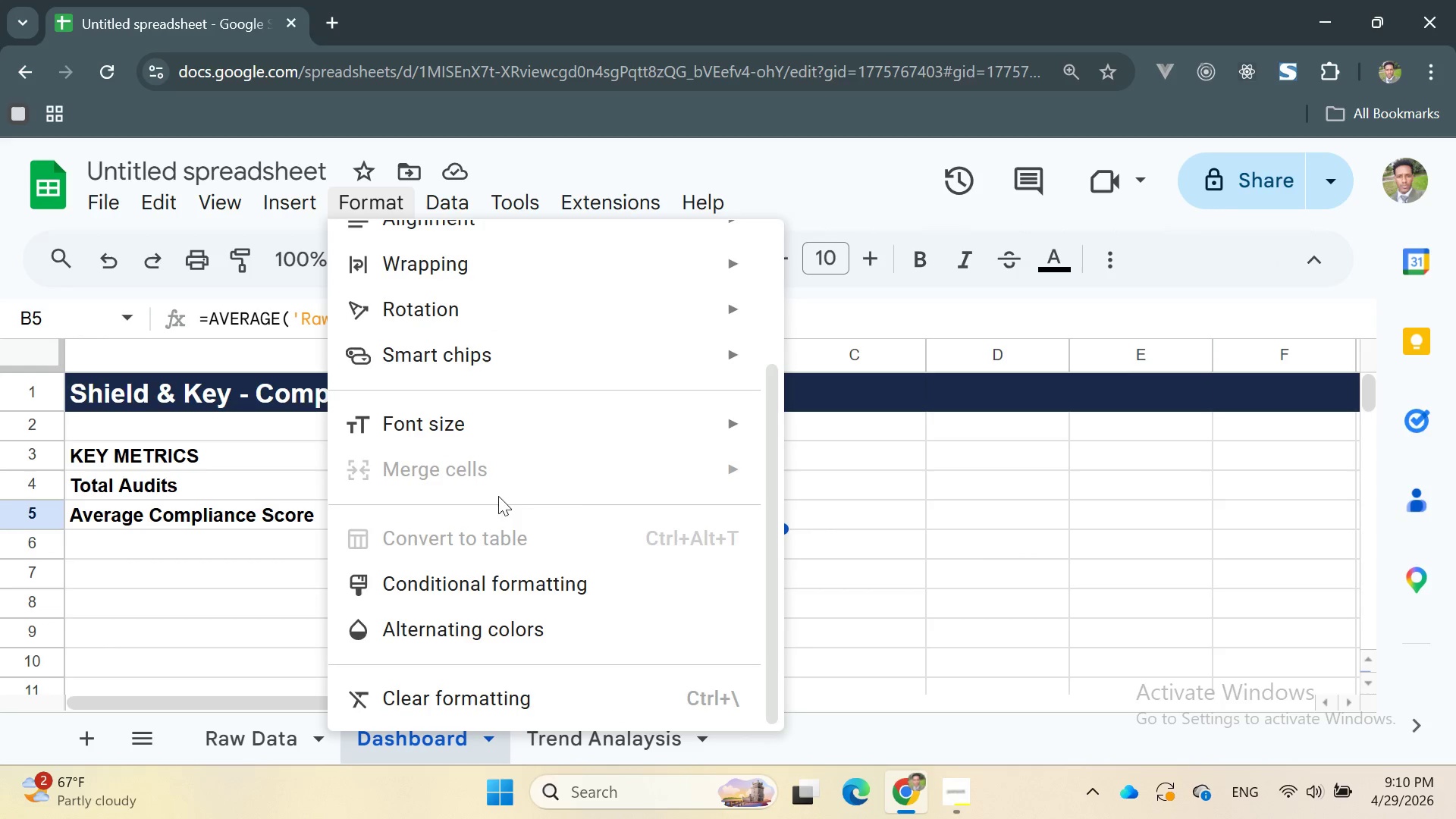 
scroll: coordinate [466, 277], scroll_direction: none, amount: 0.0
 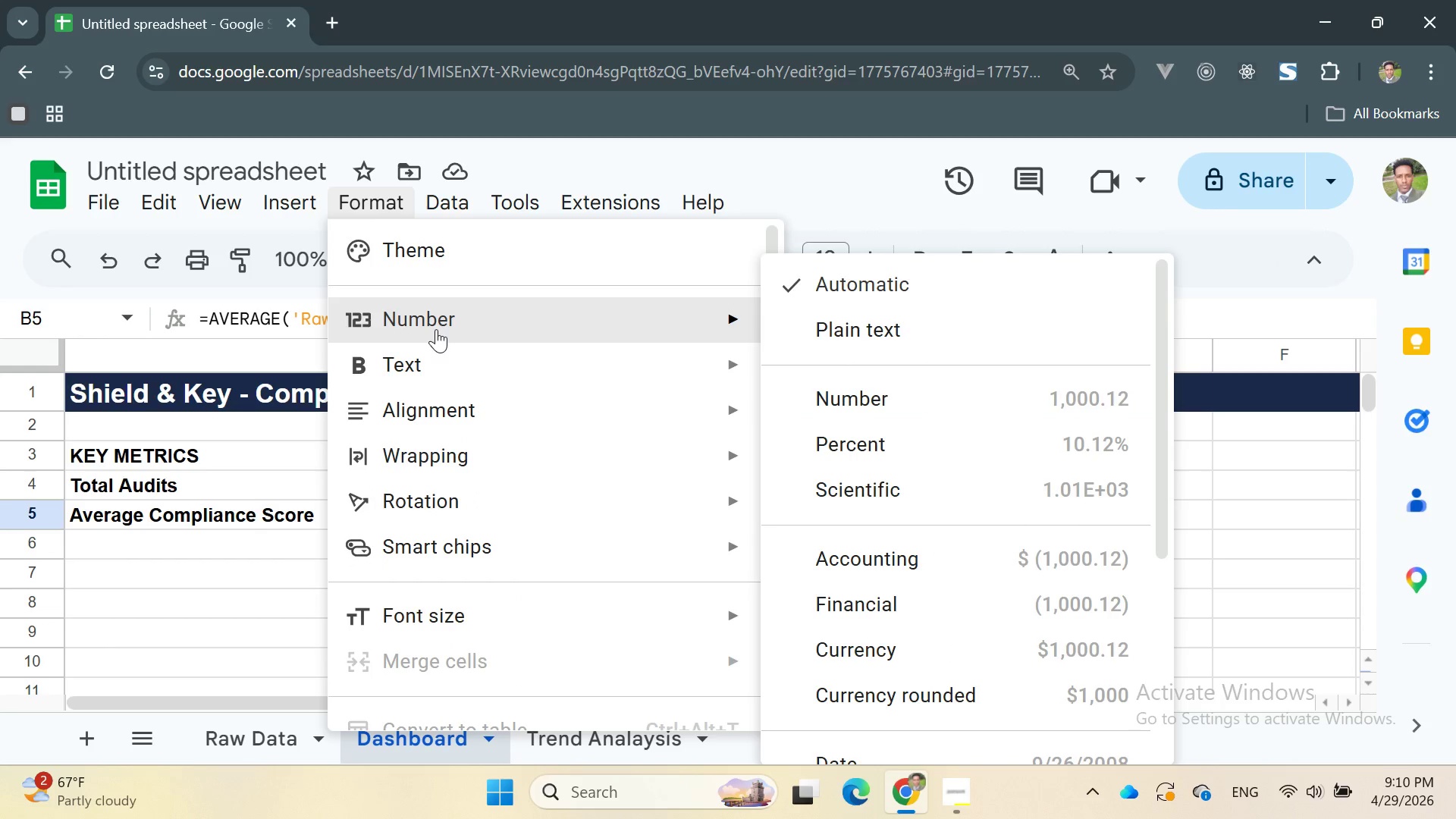 
left_click([897, 381])
 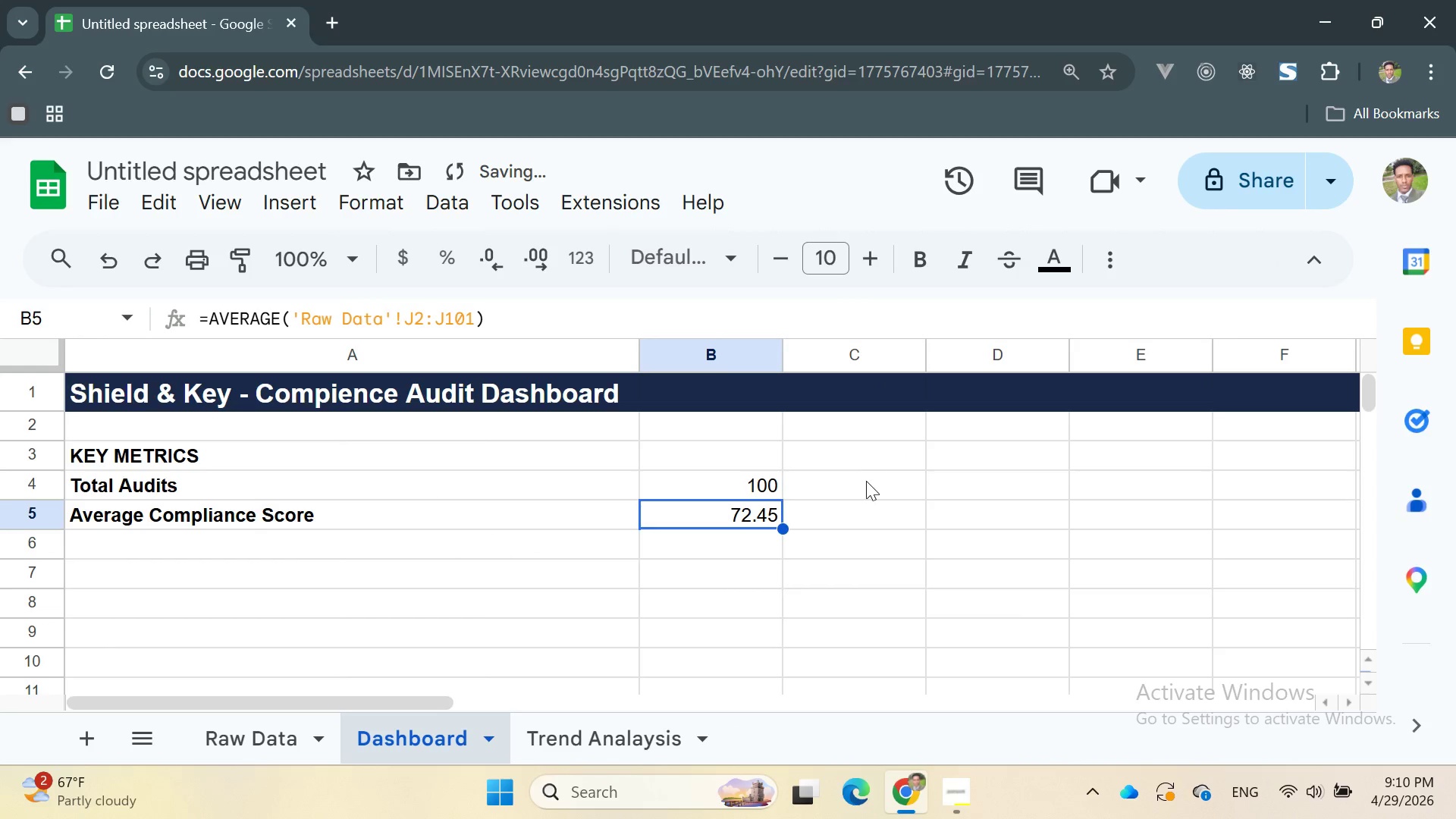 
left_click([866, 481])
 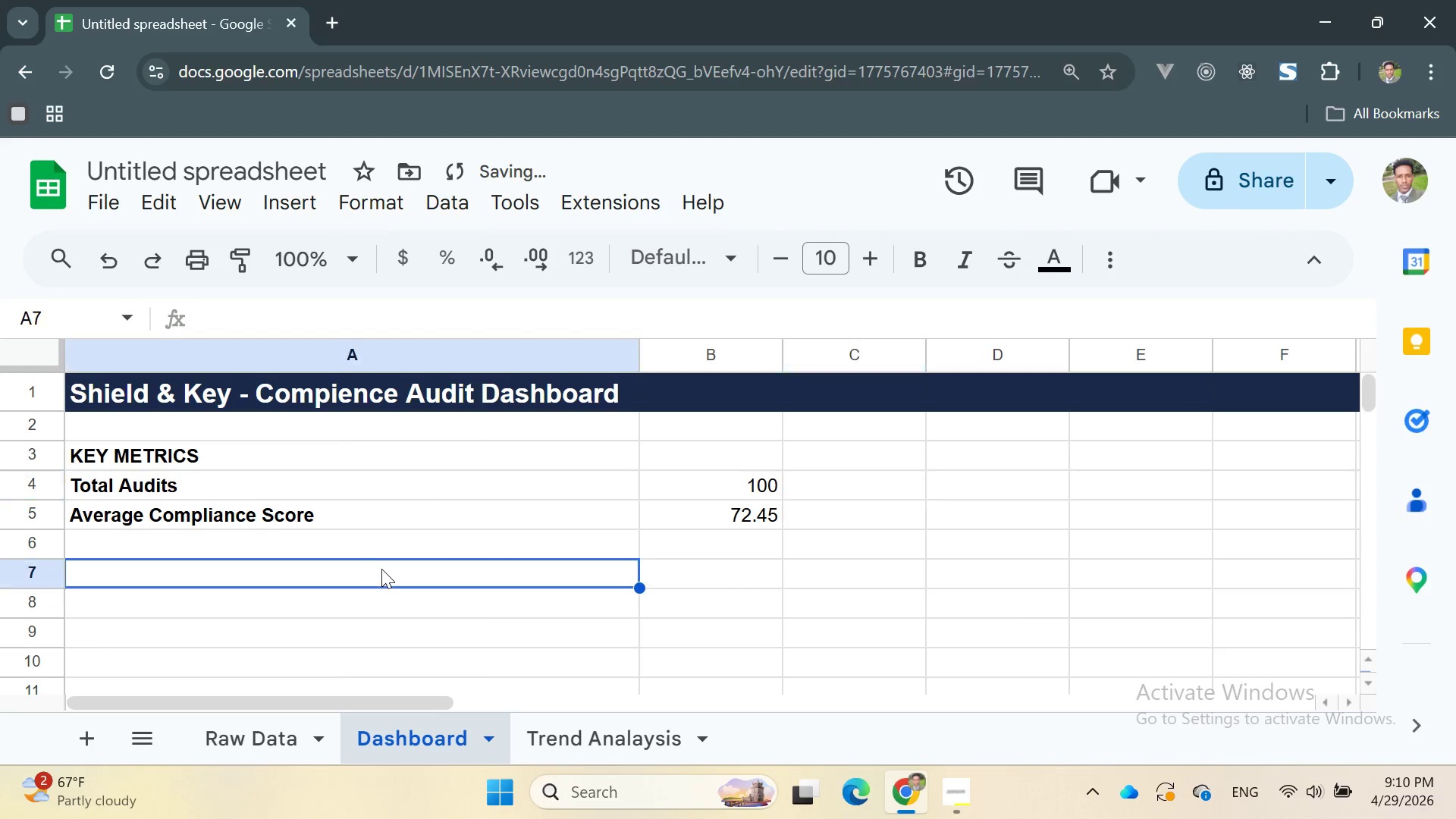 
double_click([332, 548])
 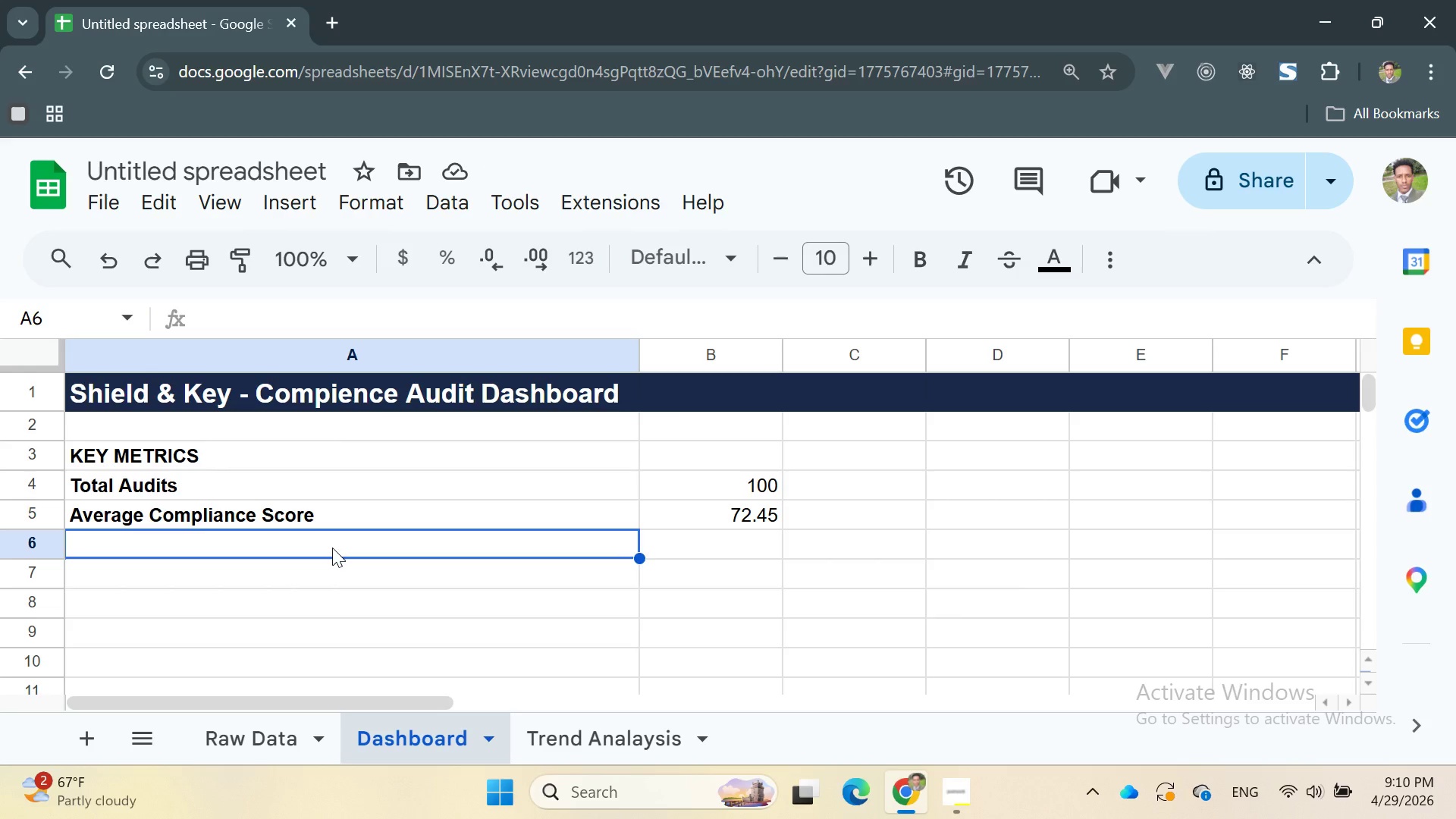 
wait(5.95)
 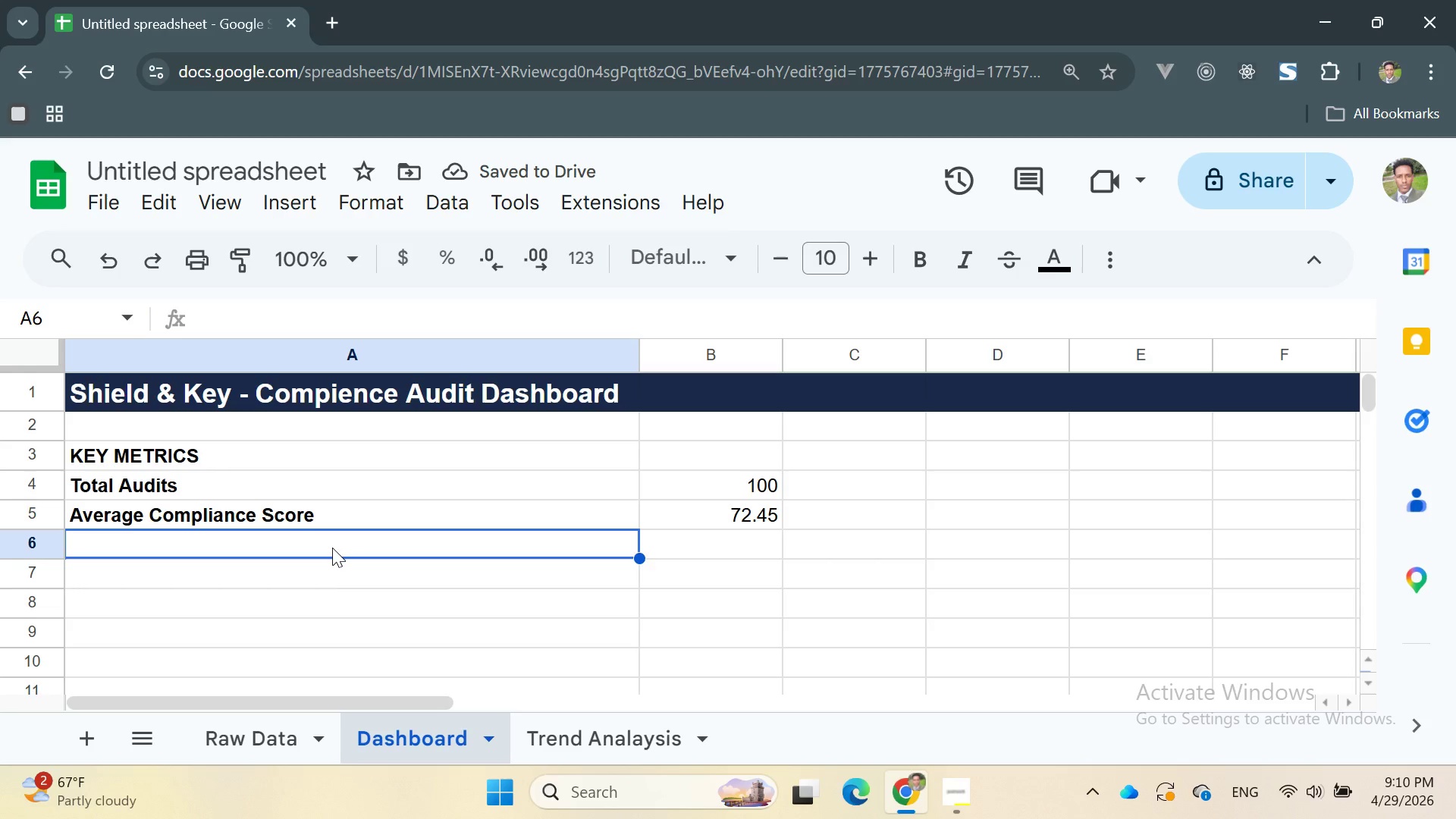 
type(Agents Belo)
key(Backspace)
key(Backspace)
type(loew)
key(Backspace)
key(Backspace)
key(Backspace)
type(ow 85%)
 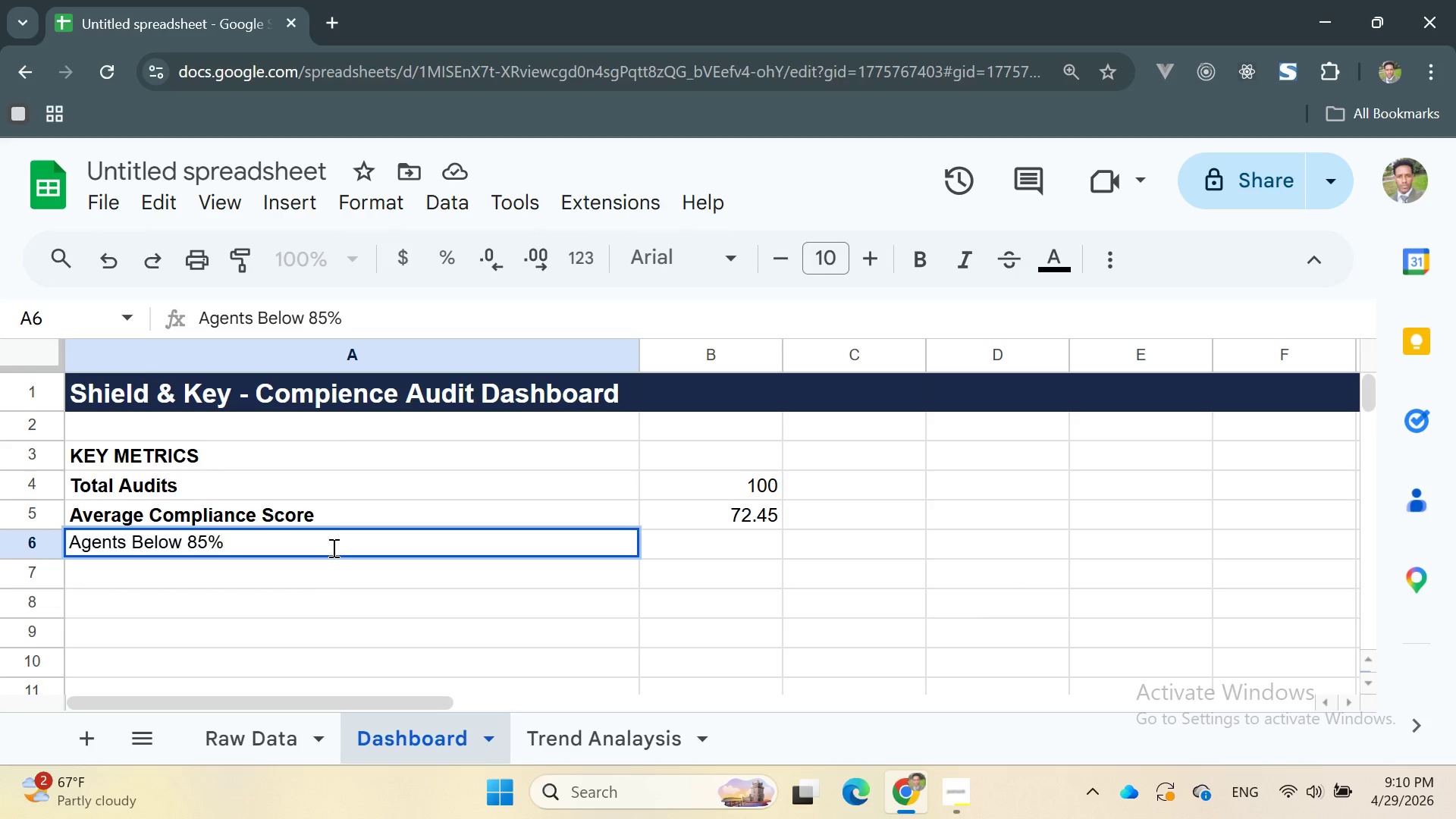 
double_click([332, 548])
 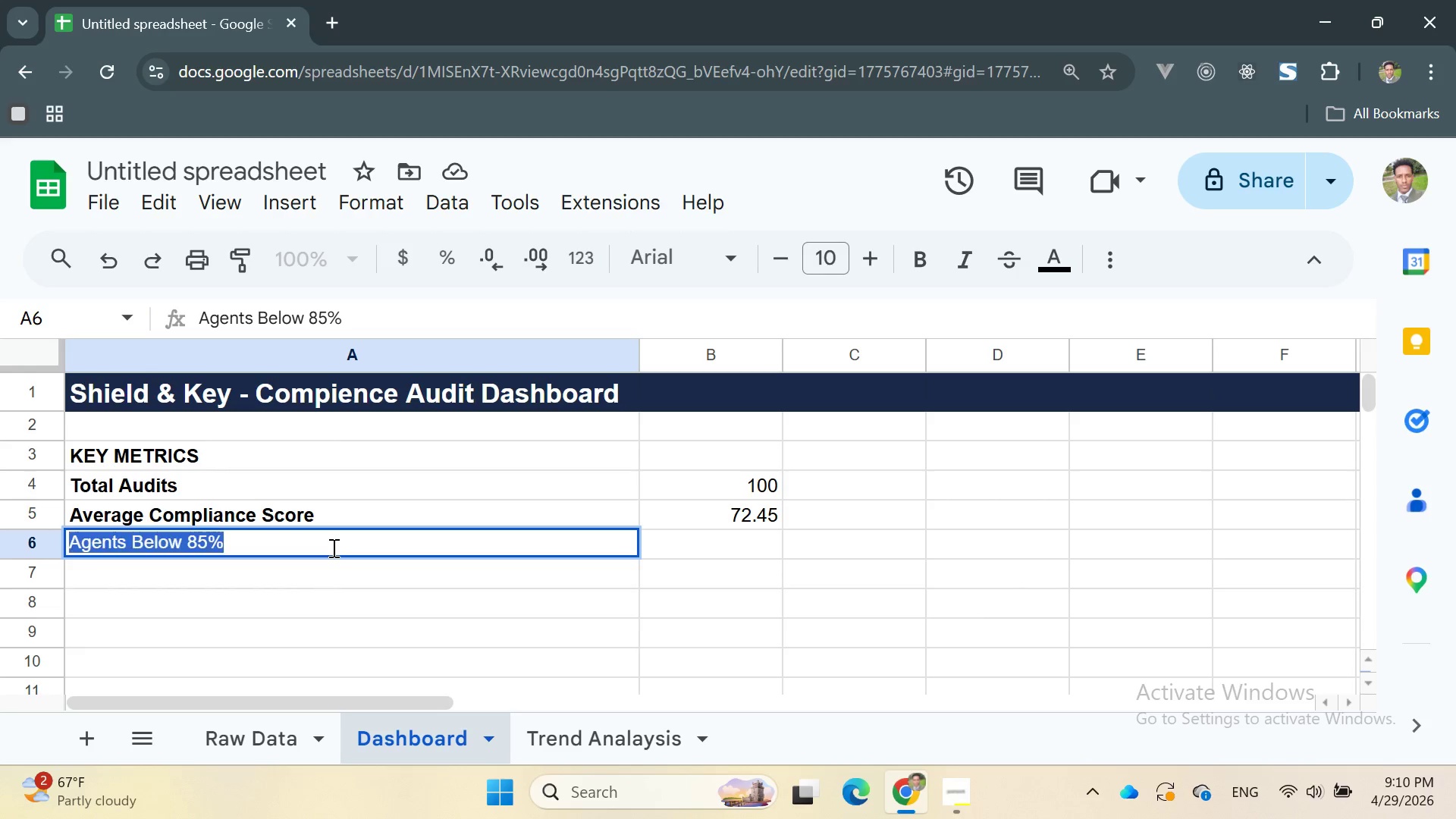 
triple_click([332, 548])
 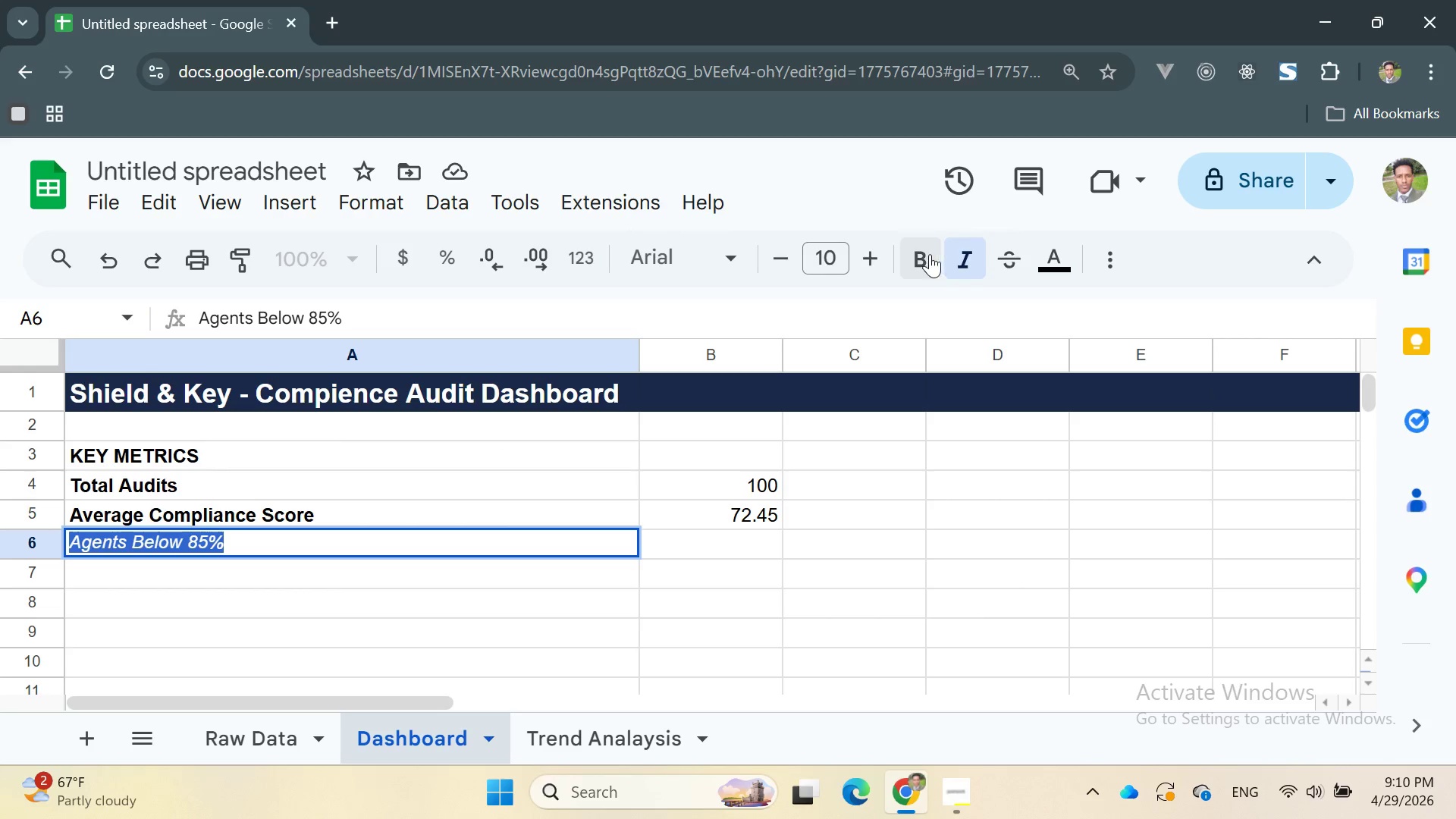 
left_click([920, 256])
 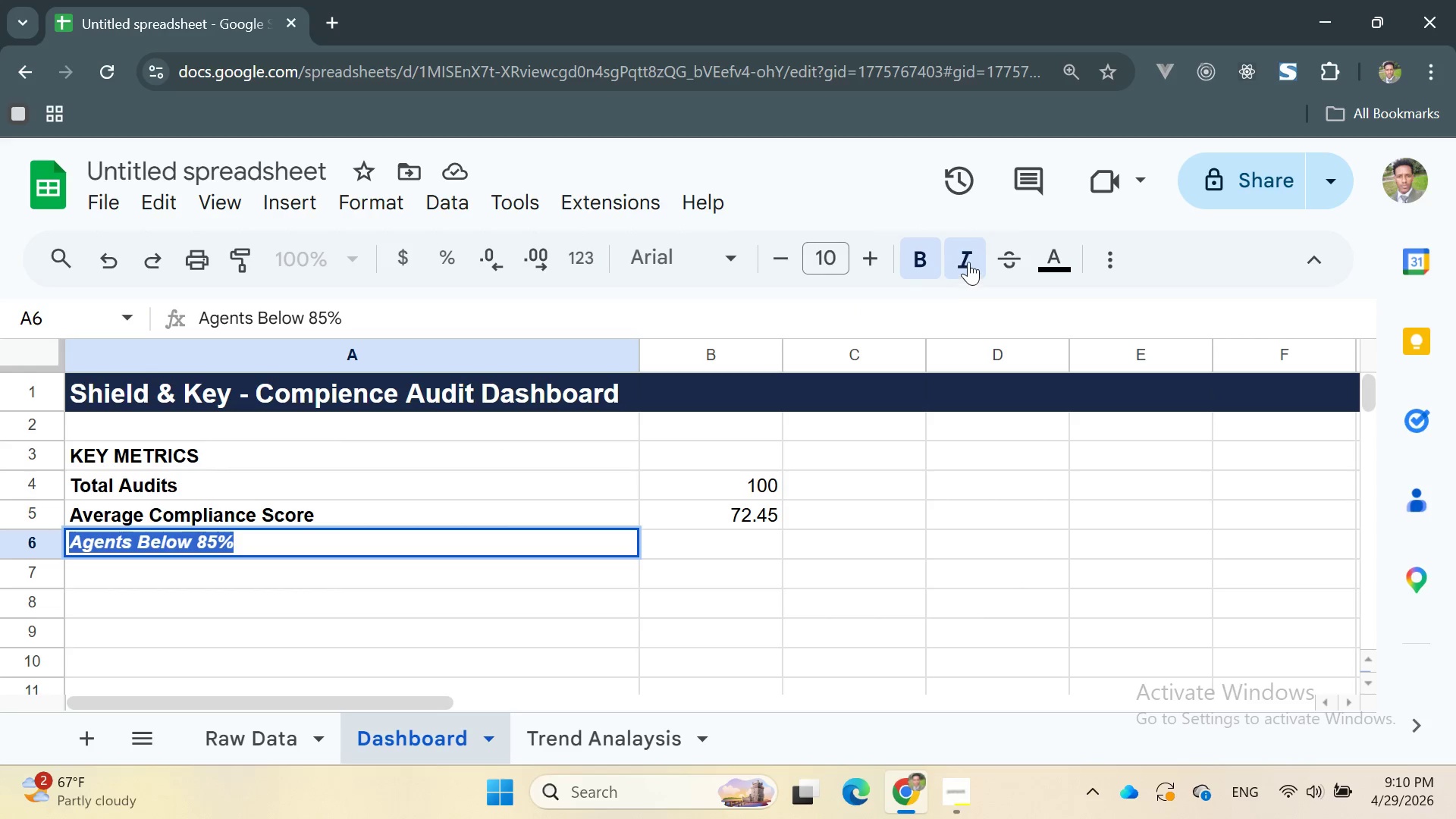 
left_click([968, 262])
 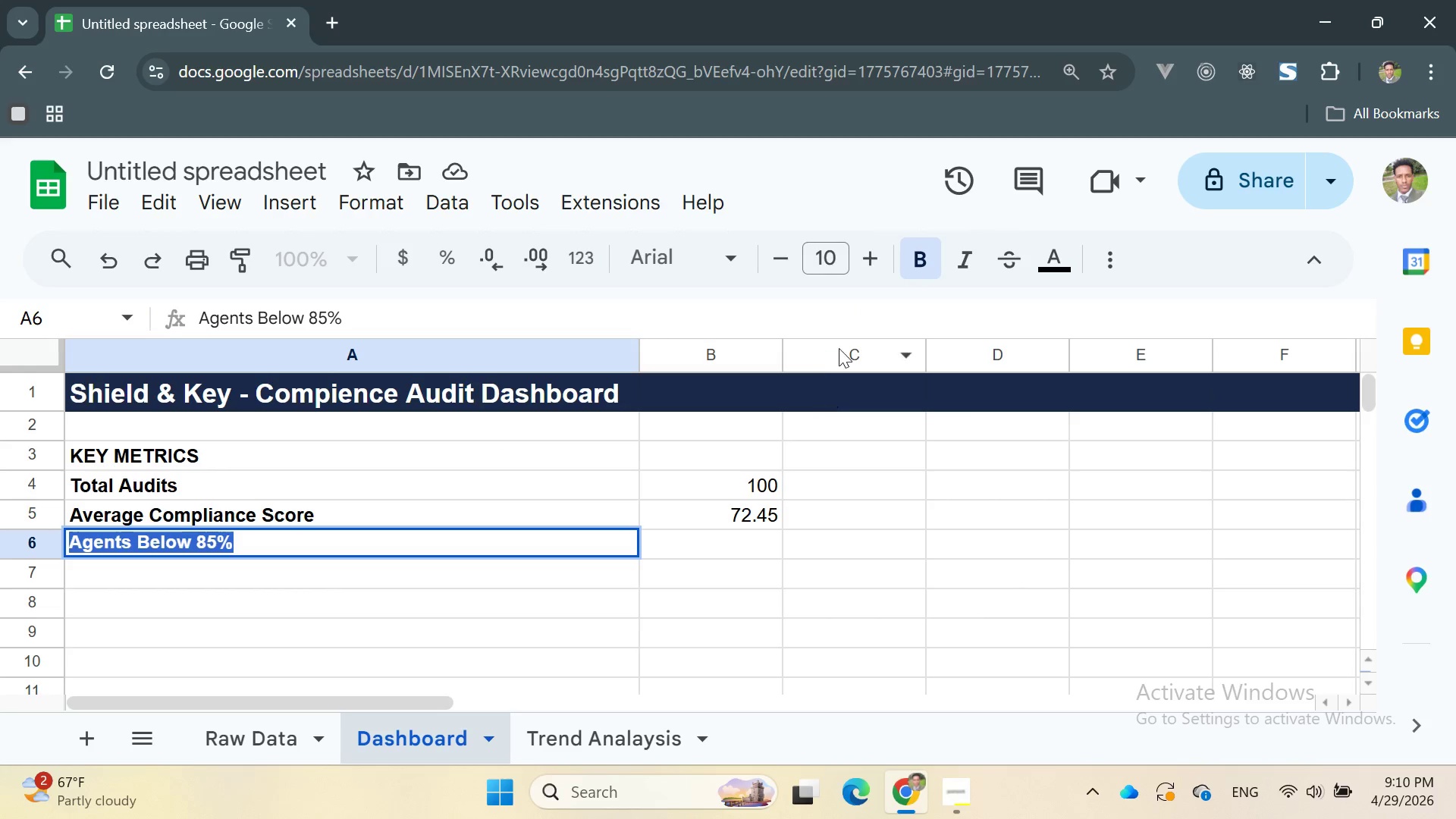 
left_click([911, 265])
 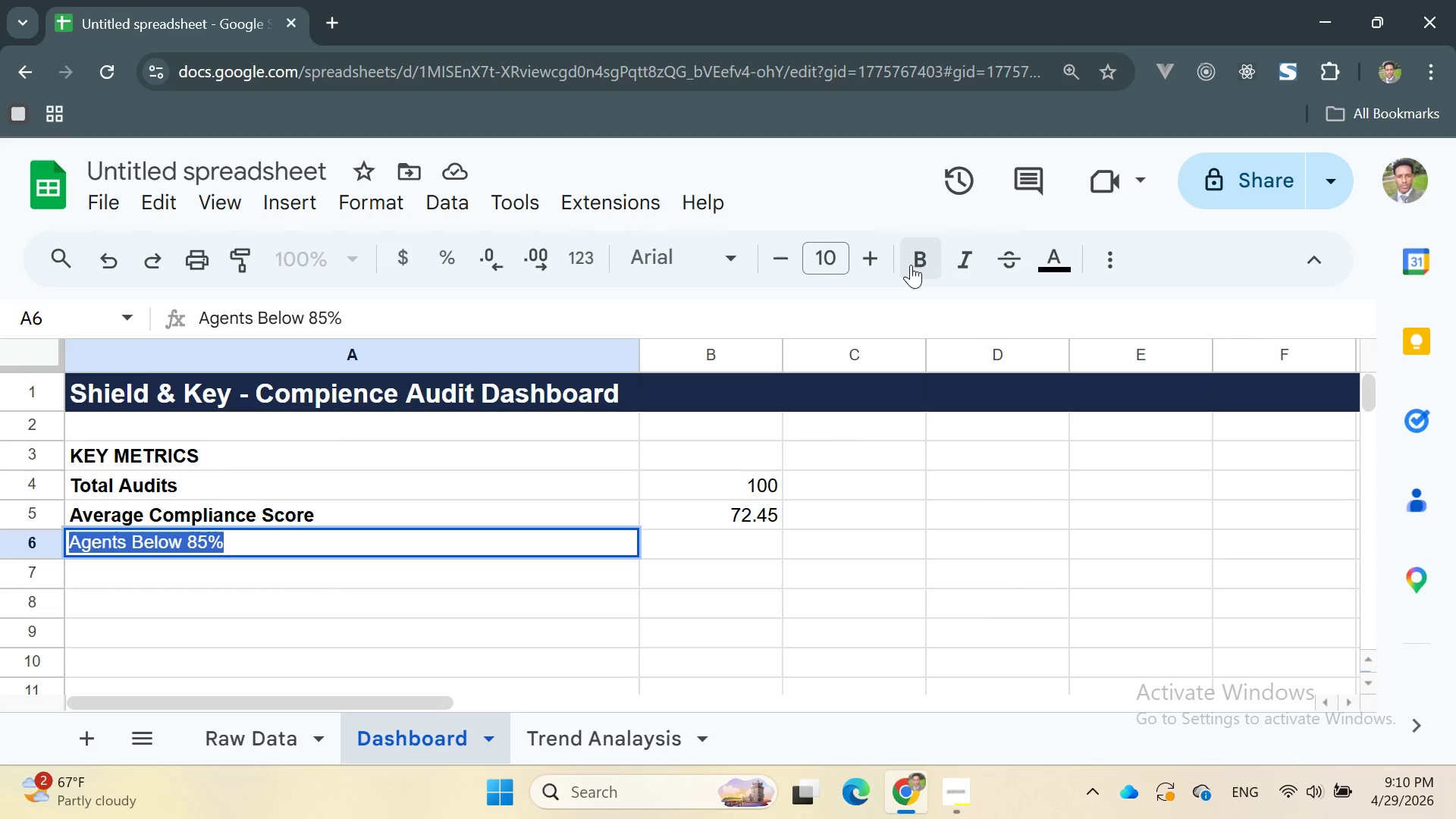 
left_click([911, 265])
 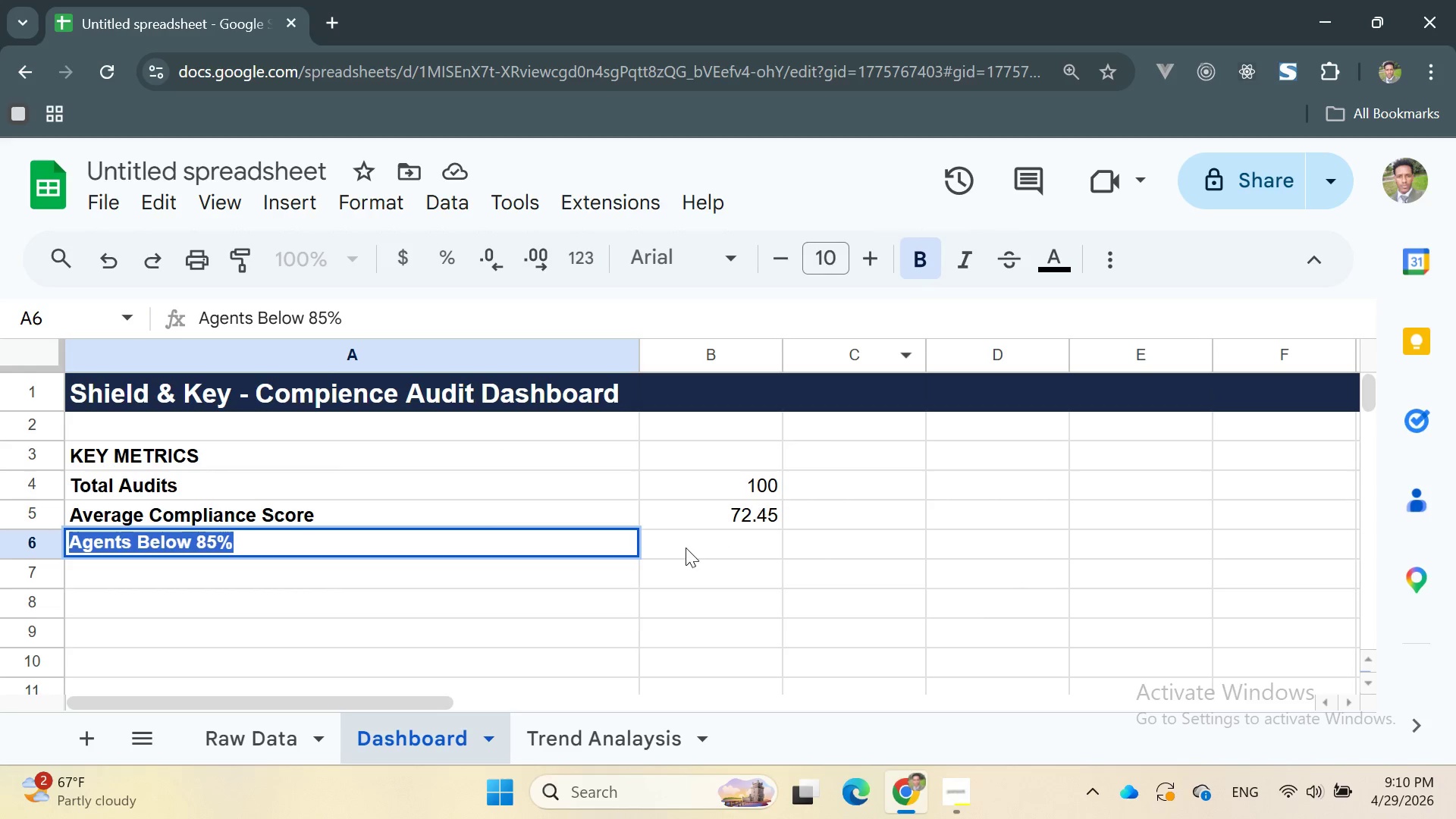 
left_click([684, 548])
 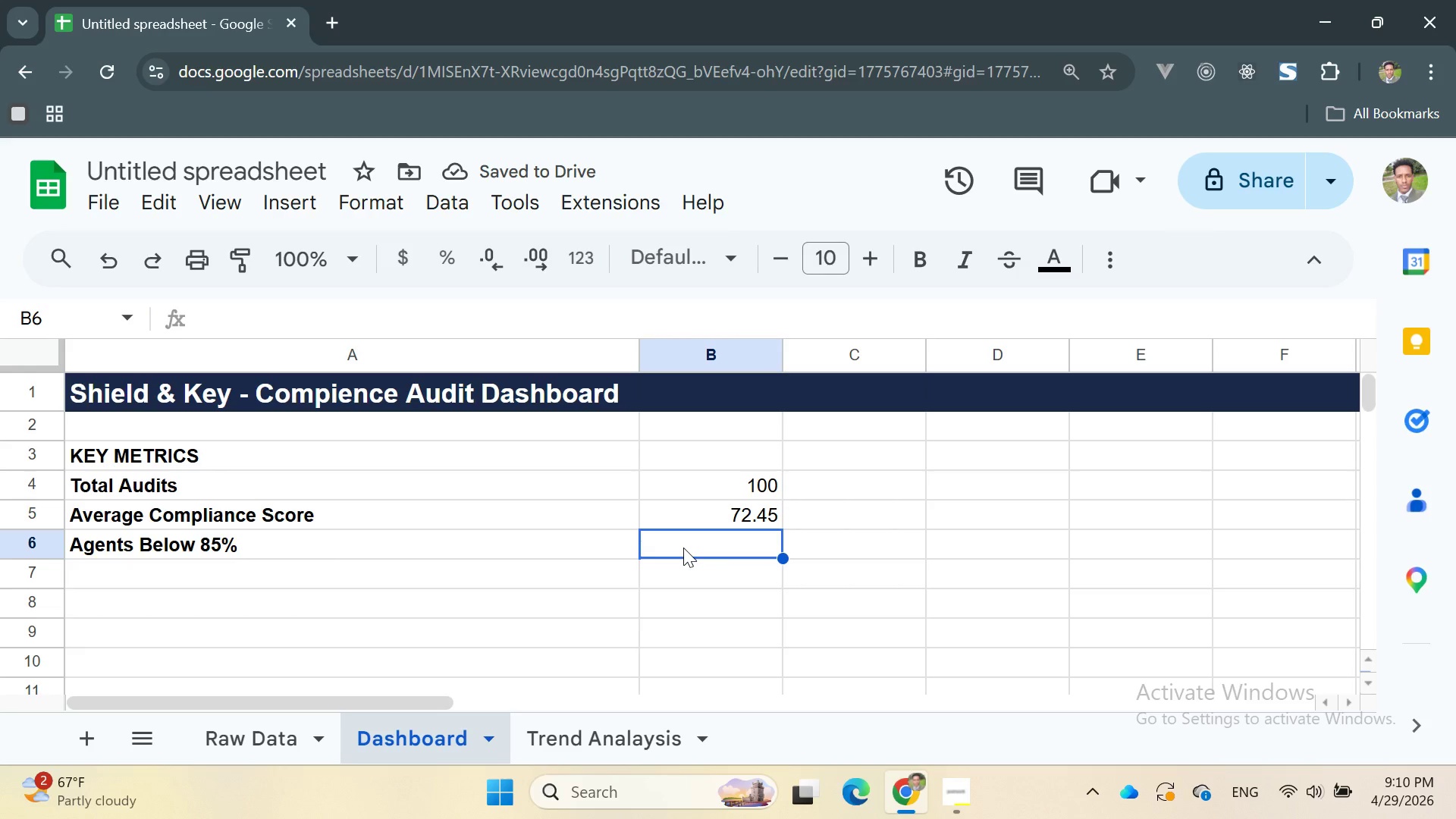 
type(=COUNTI)
 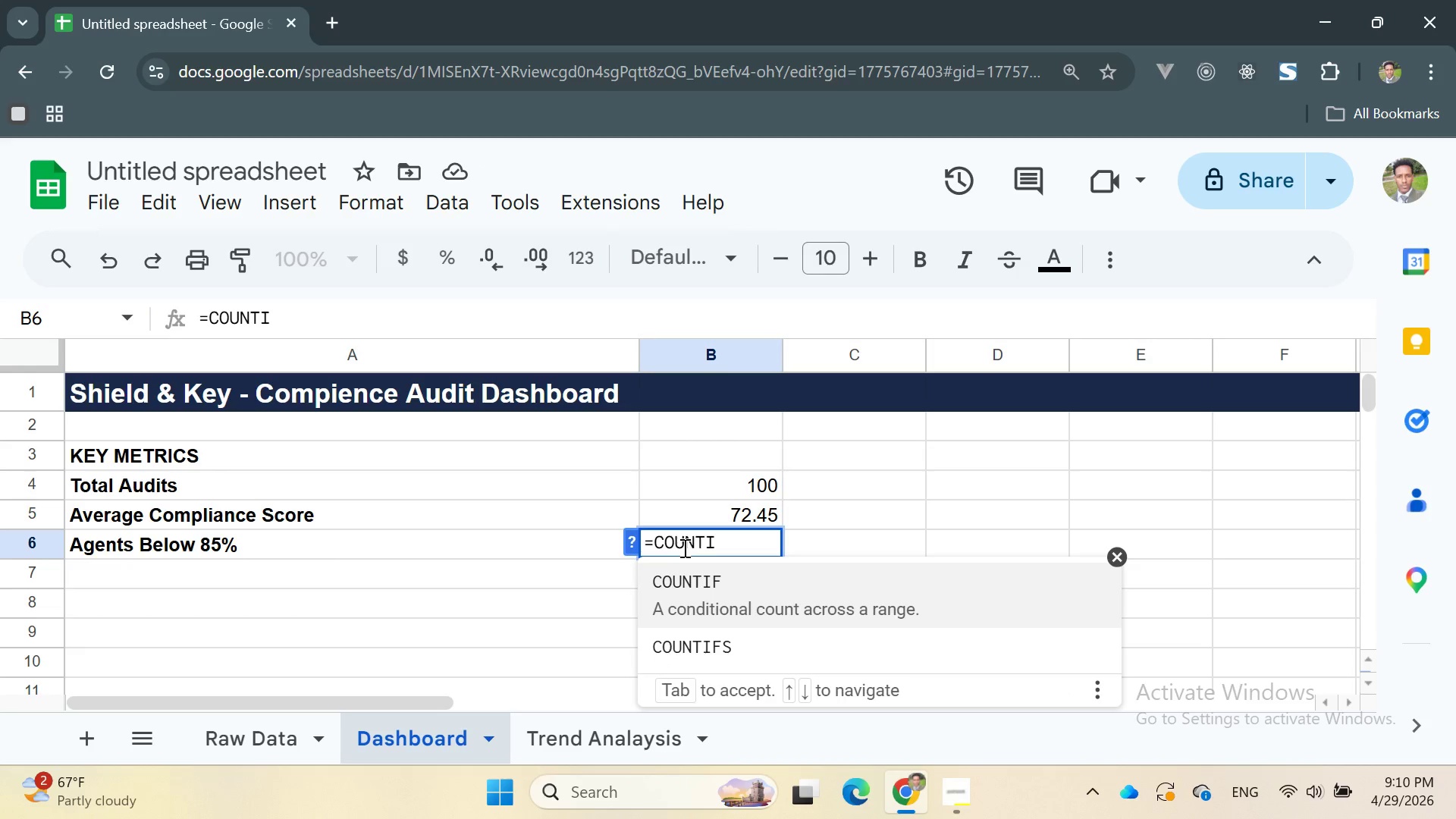 
key(Enter)
 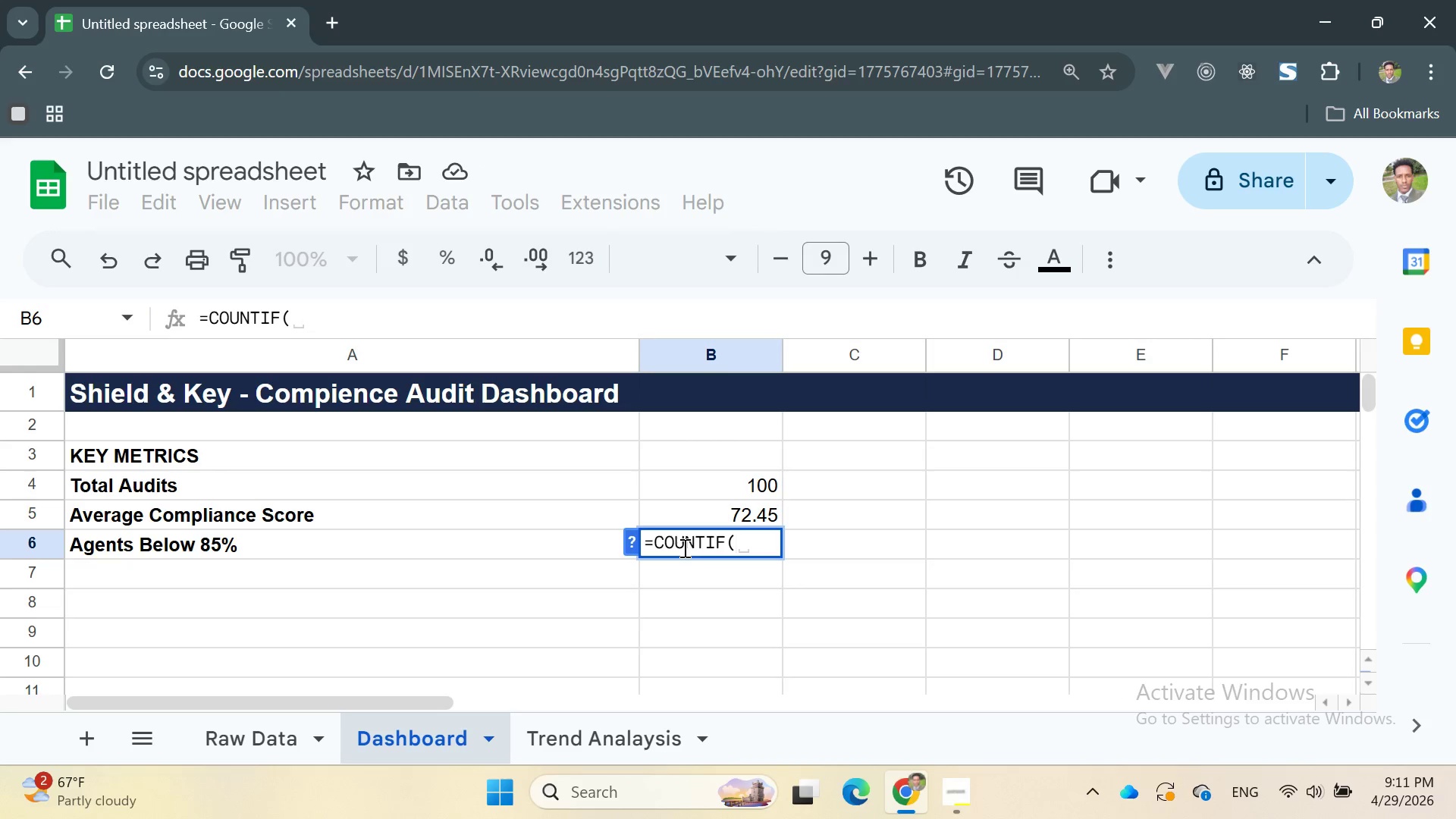 
key(Quote)
 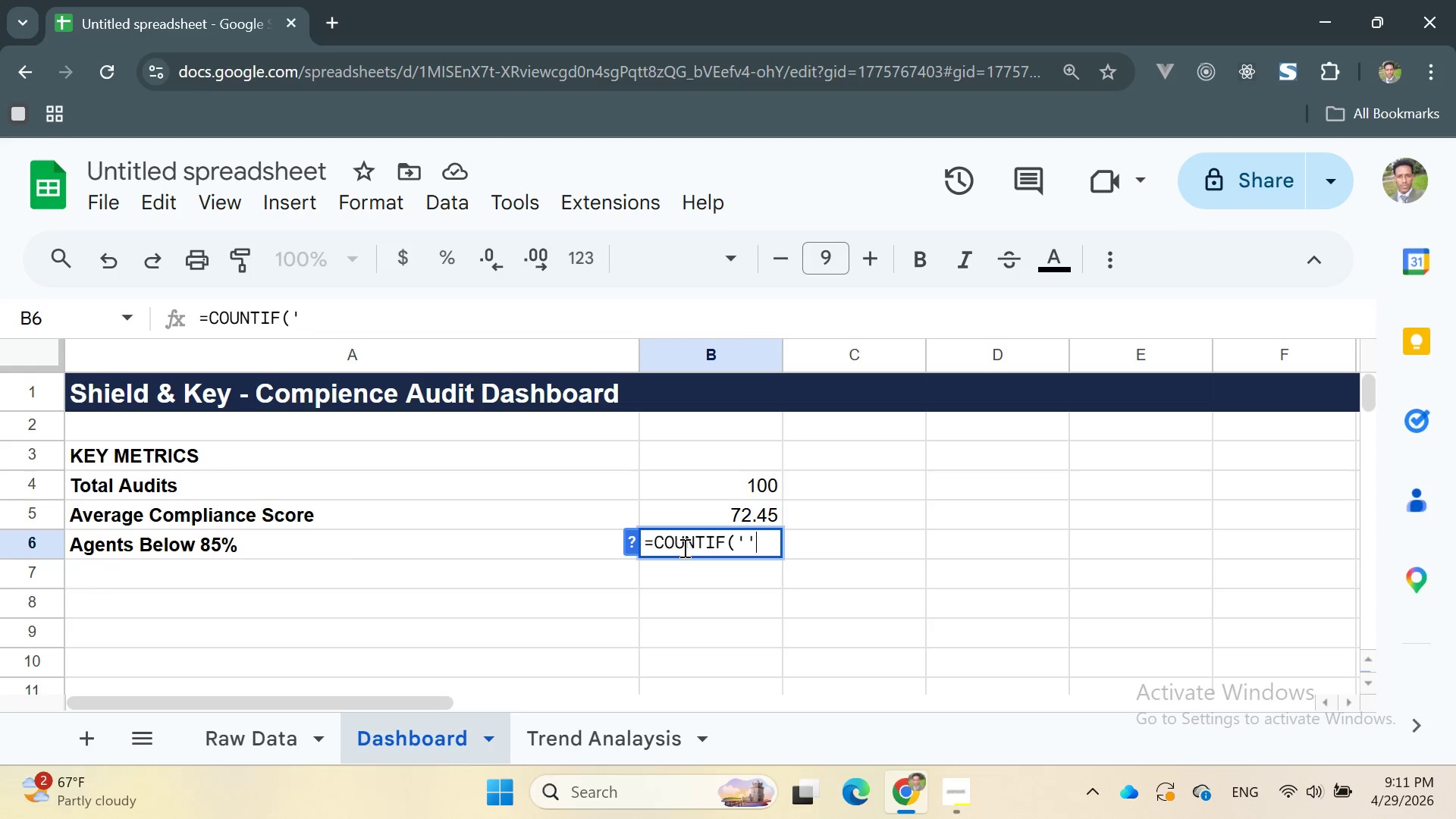 
key(Quote)
 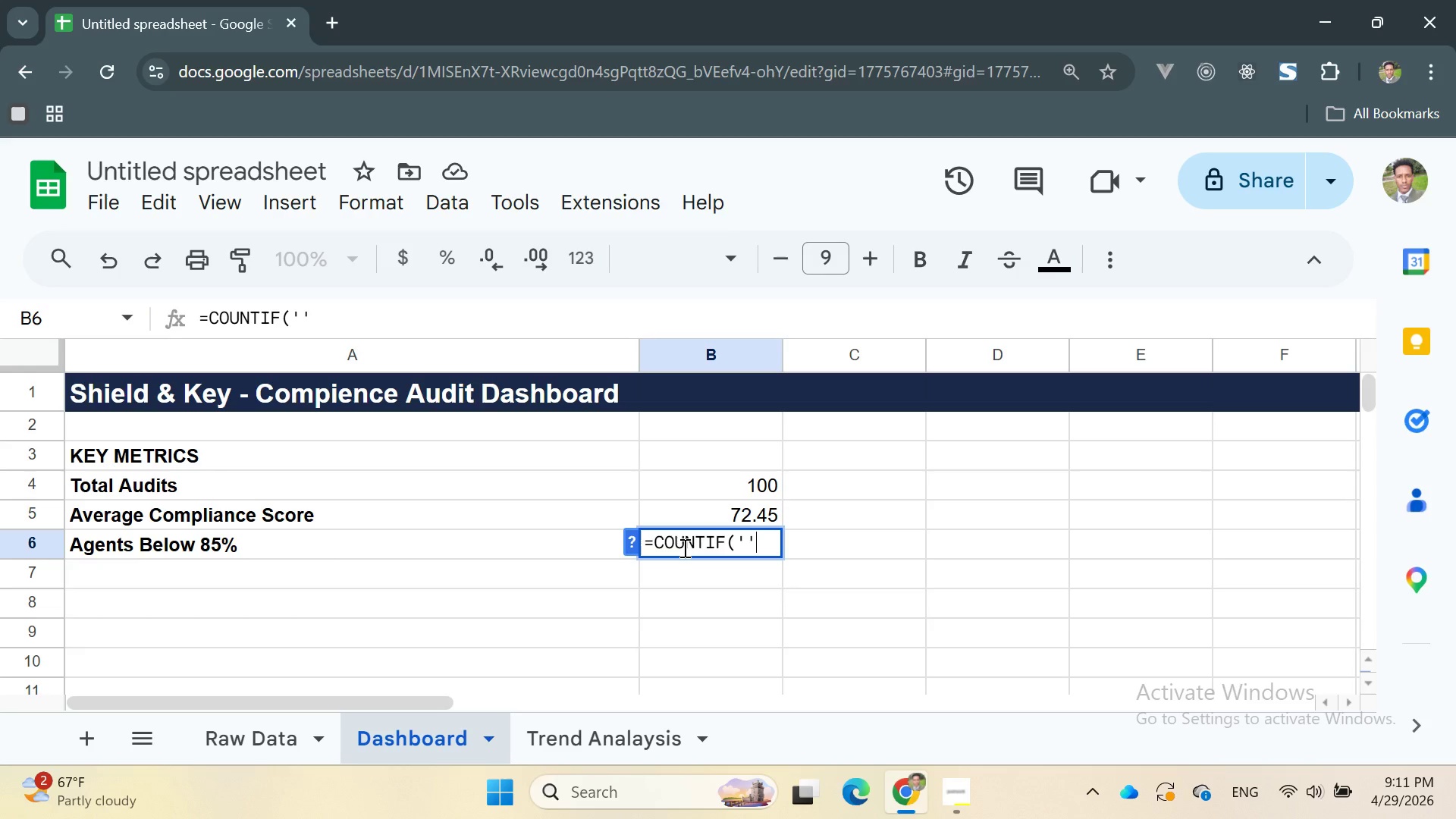 
key(ArrowLeft)
 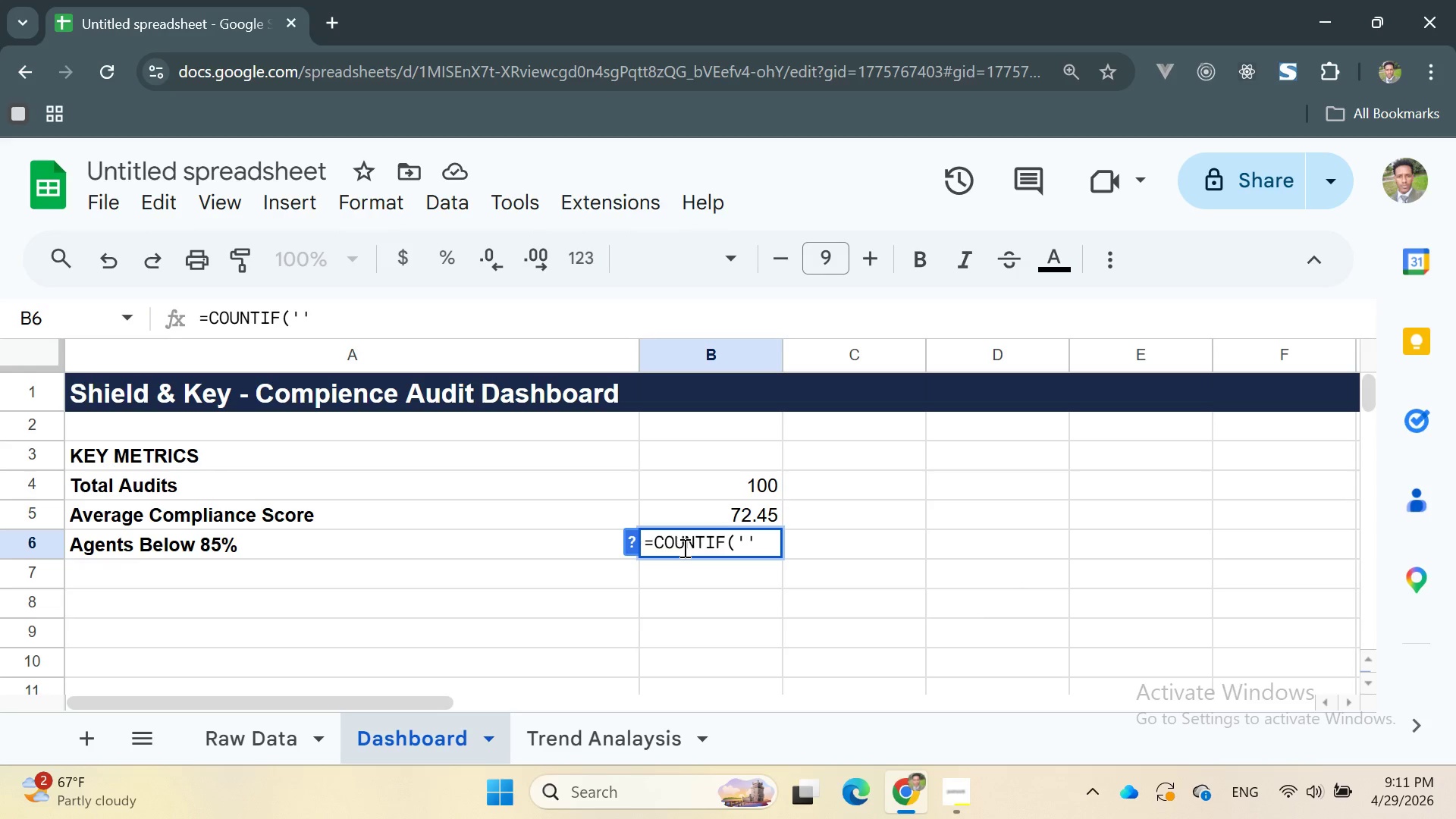 
type(Ra d)
key(Backspace)
type(Data)
 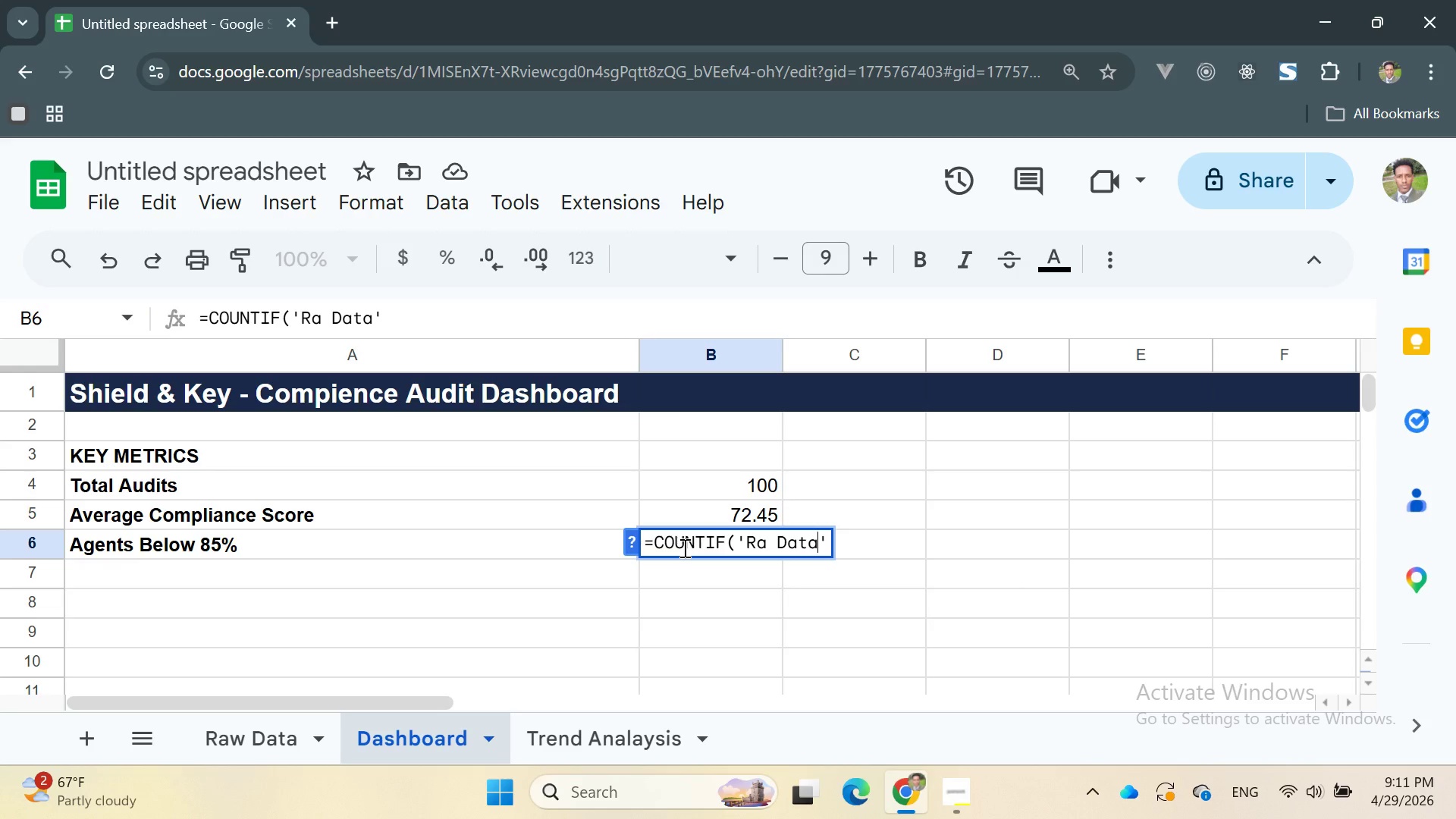 
key(ArrowRight)
 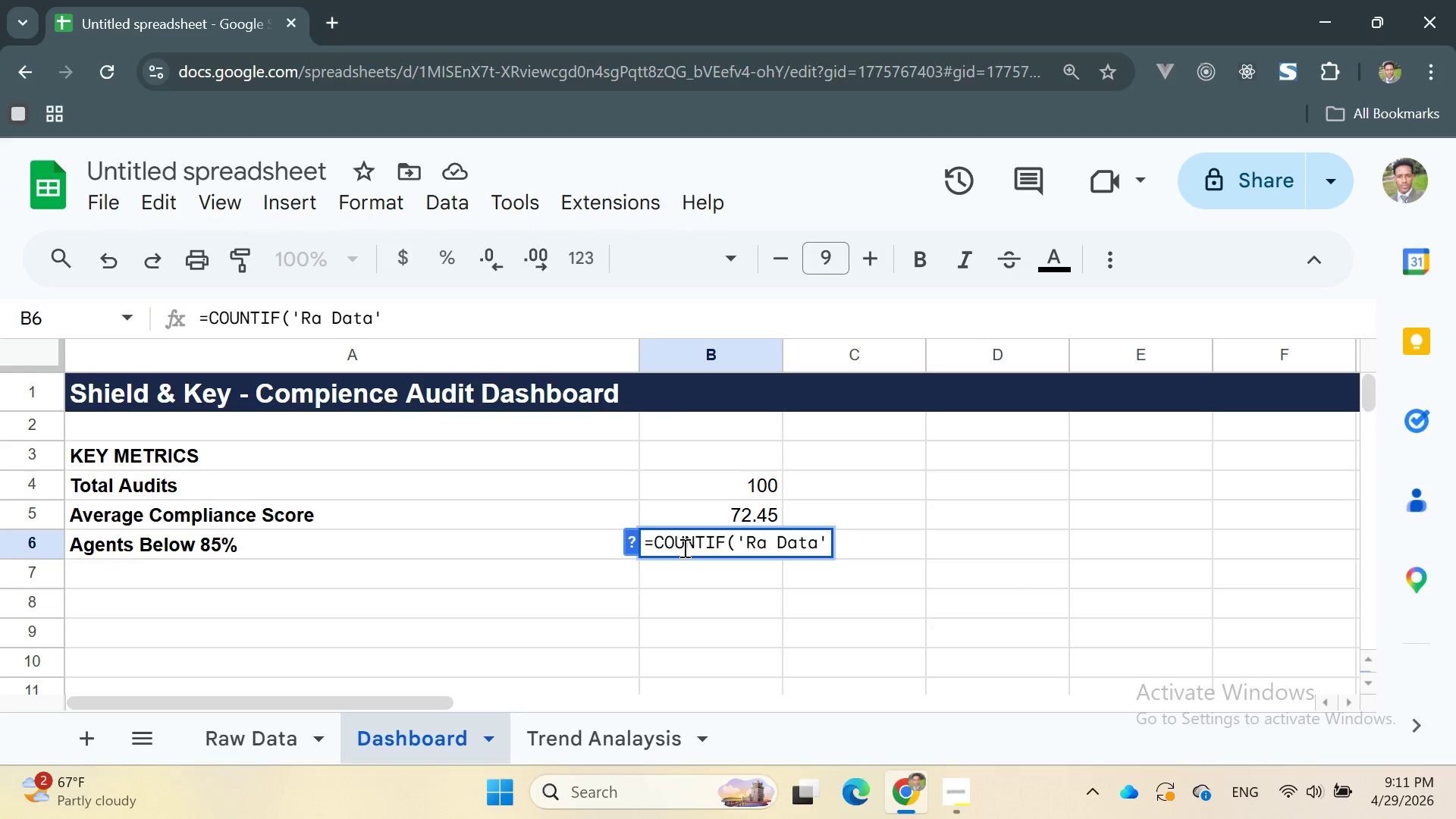 
key(ArrowLeft)
 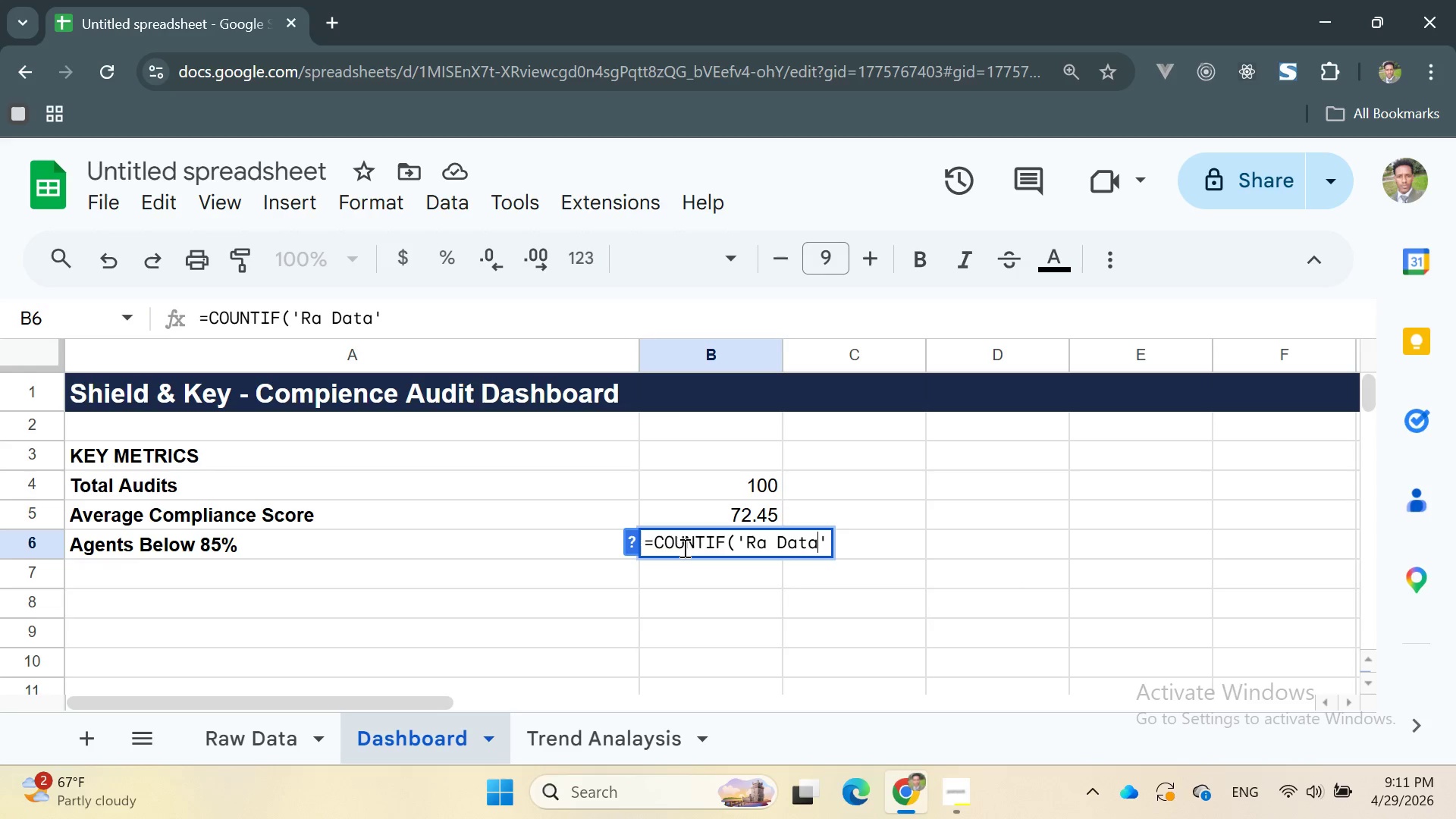 
key(ArrowLeft)
 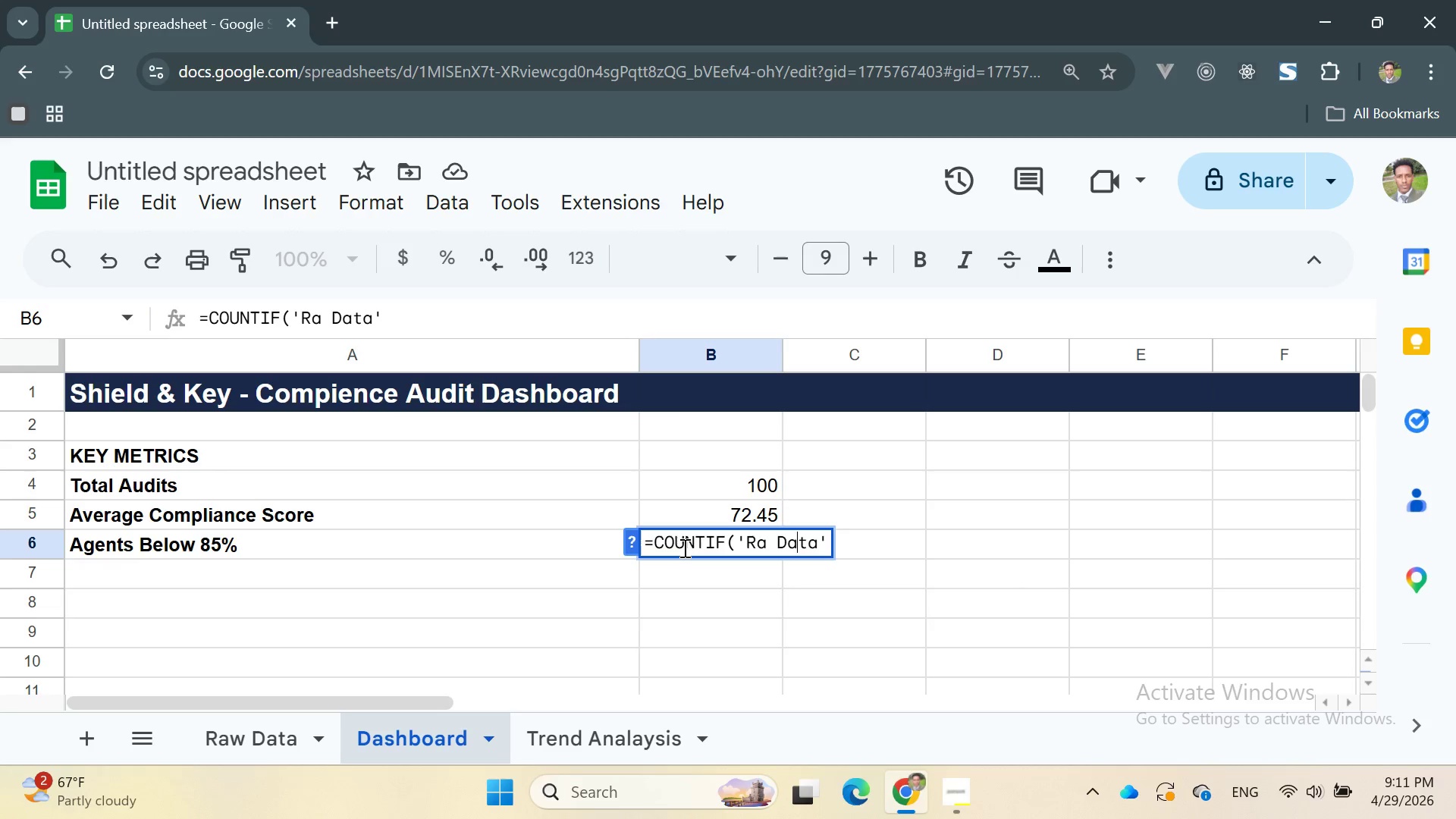 
key(ArrowLeft)
 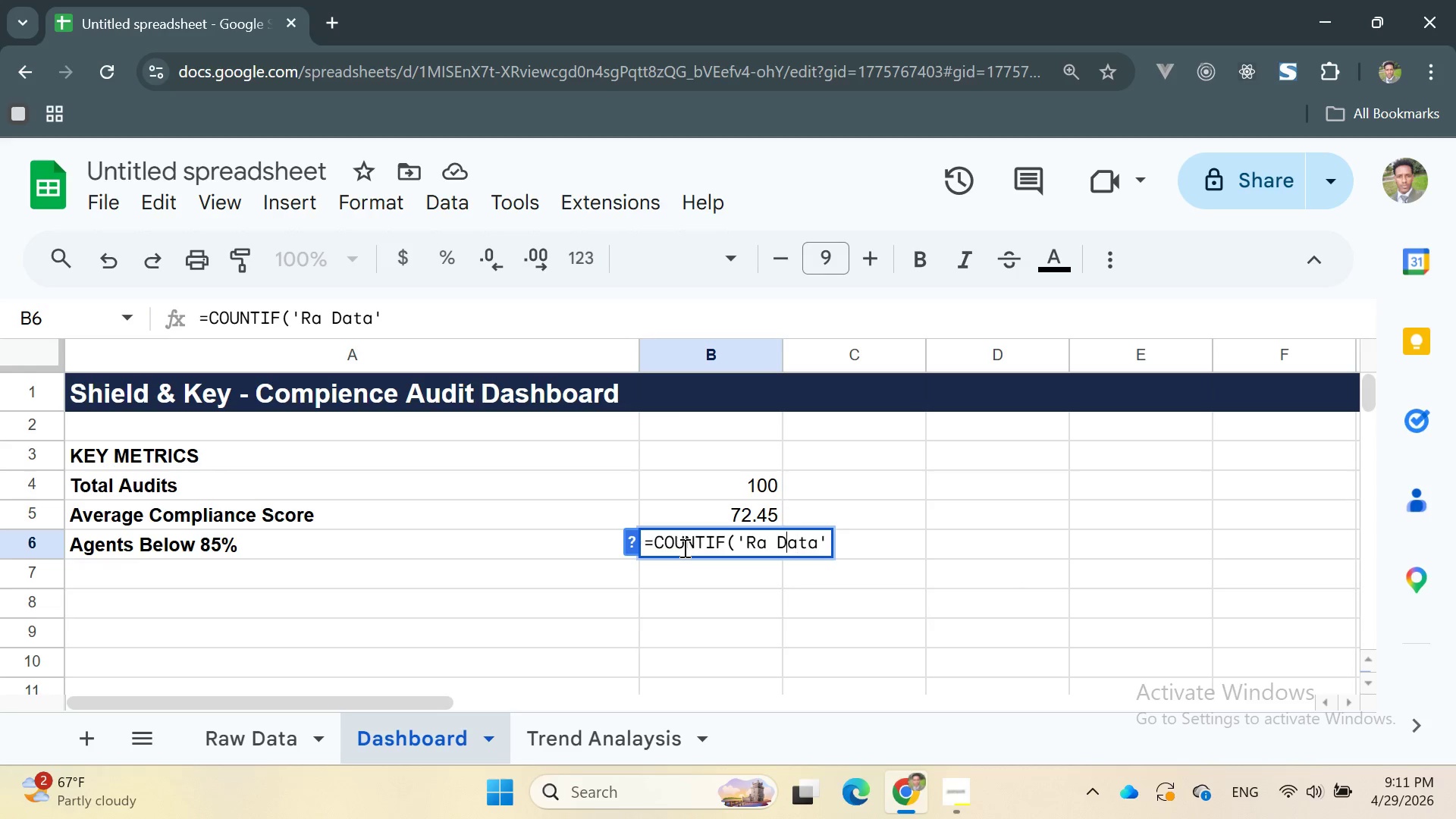 
key(ArrowLeft)
 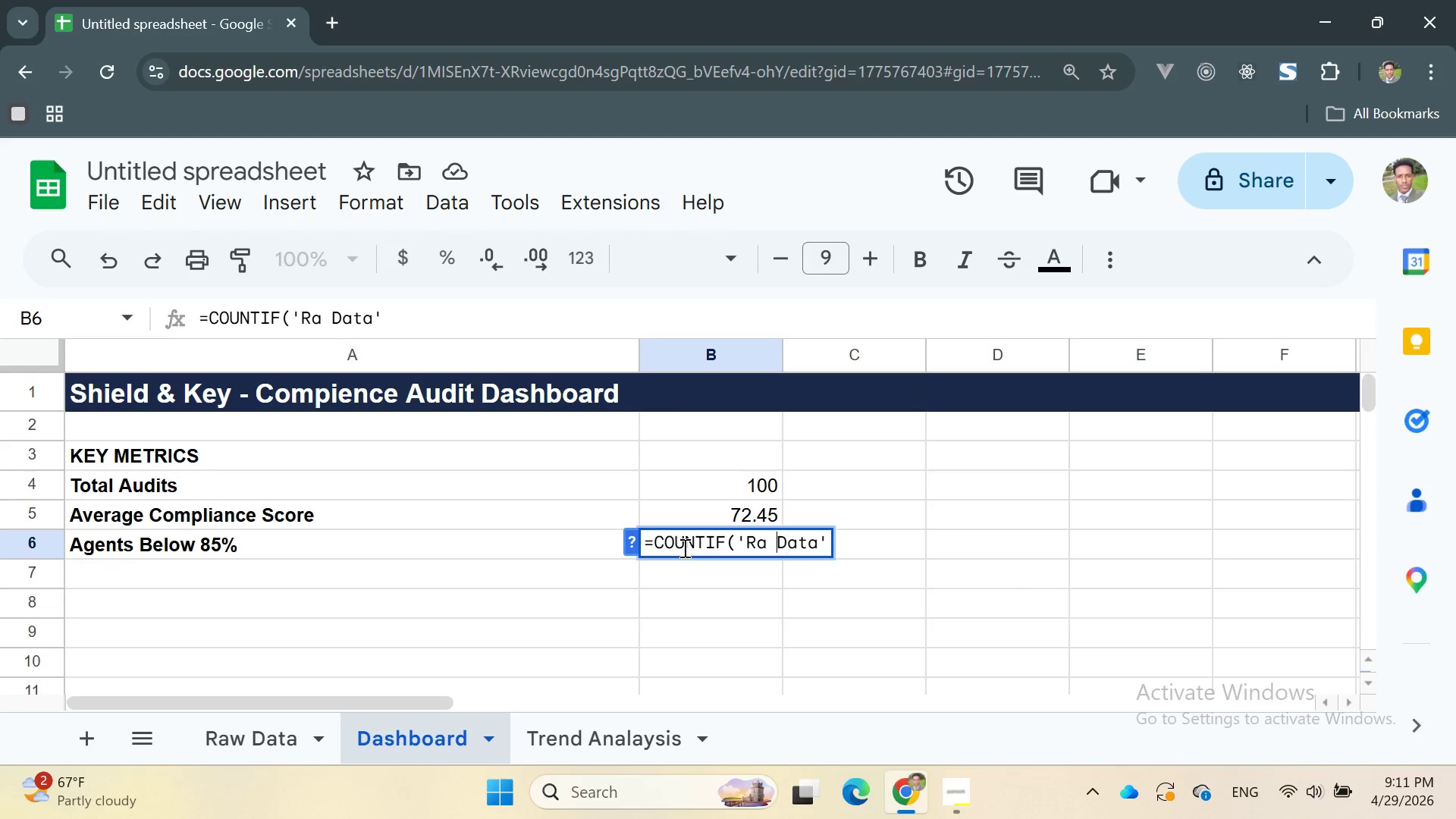 
key(ArrowLeft)
 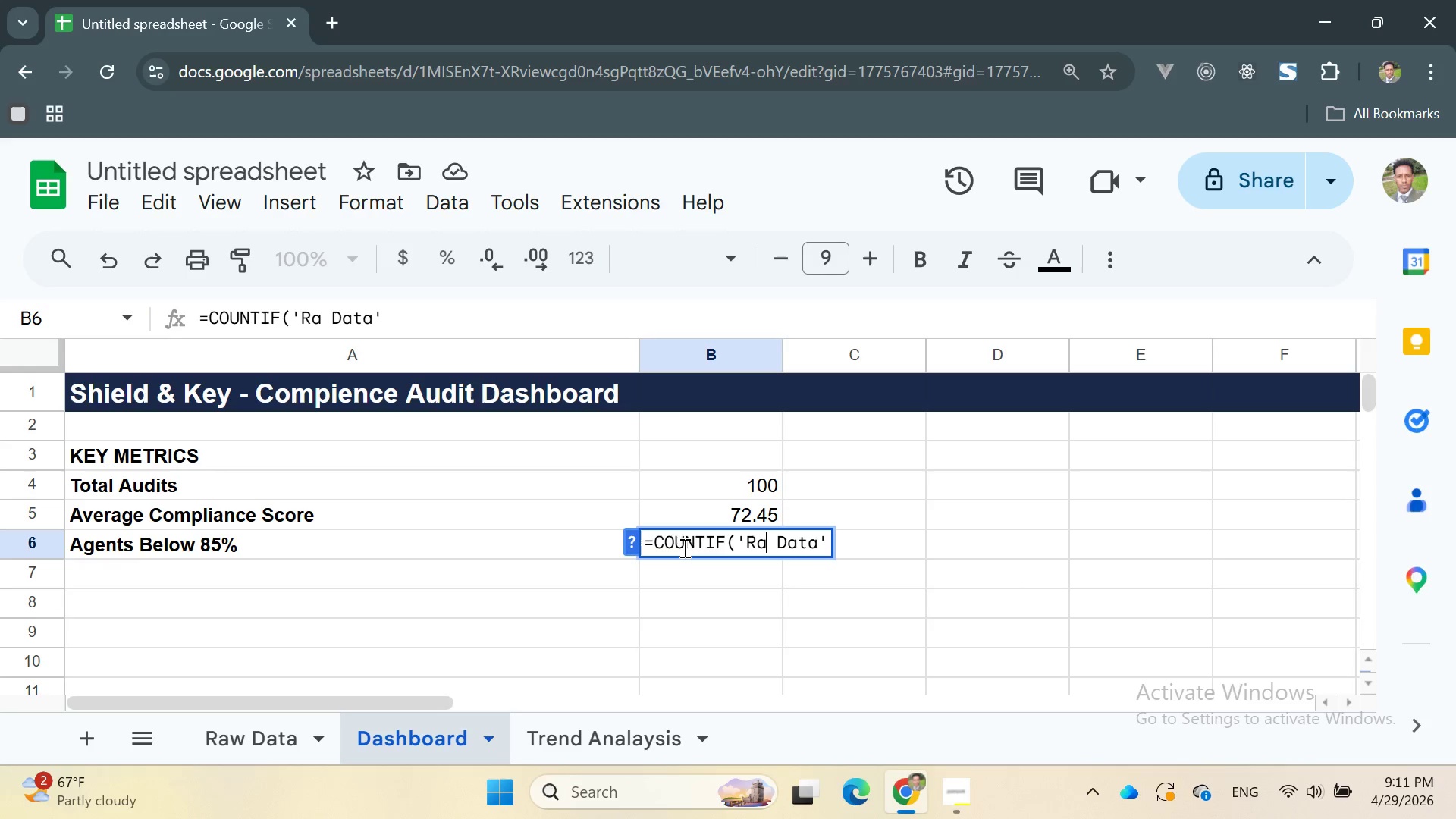 
key(ArrowLeft)
 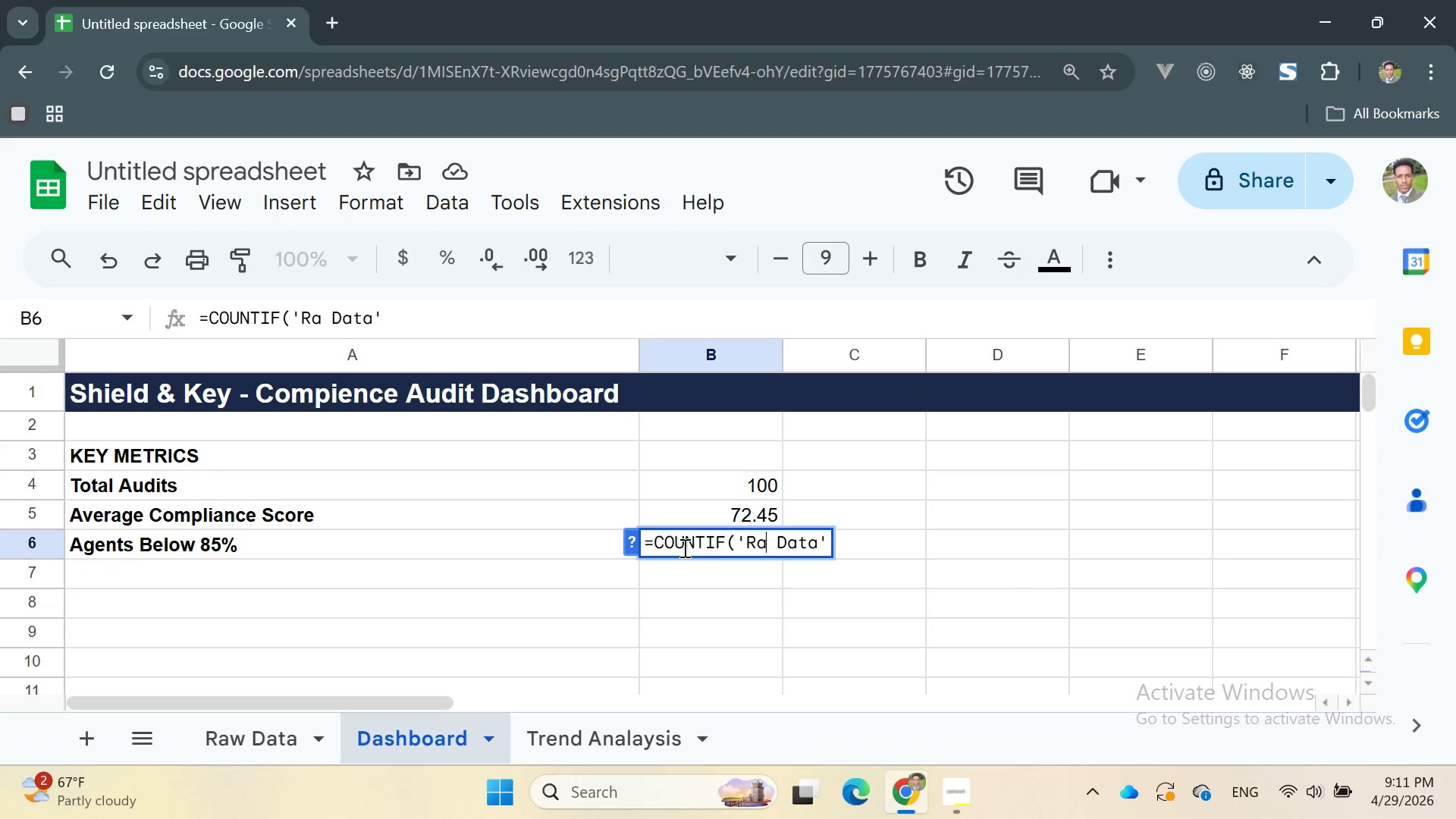 
key(W)
 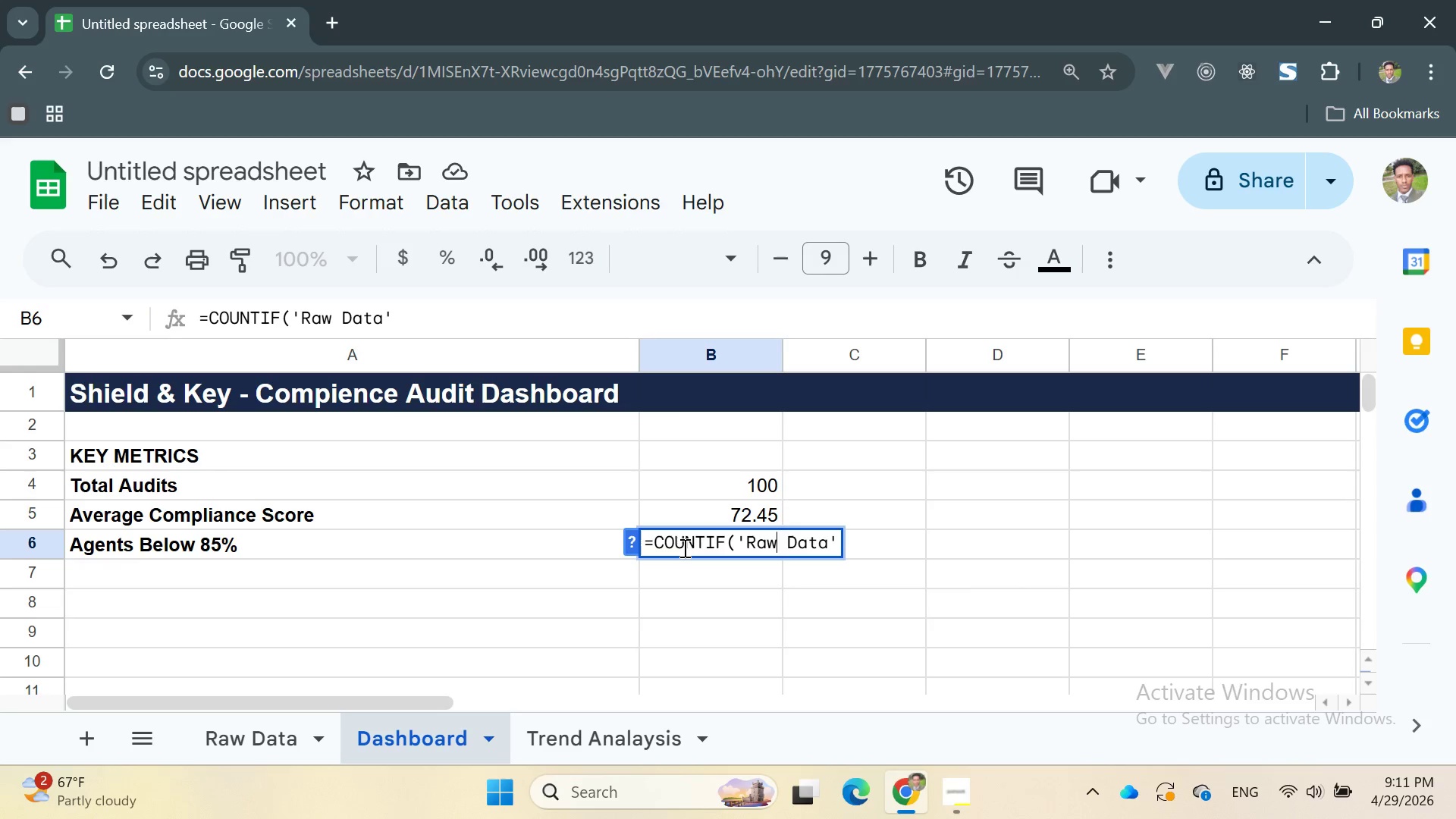 
key(ArrowRight)
 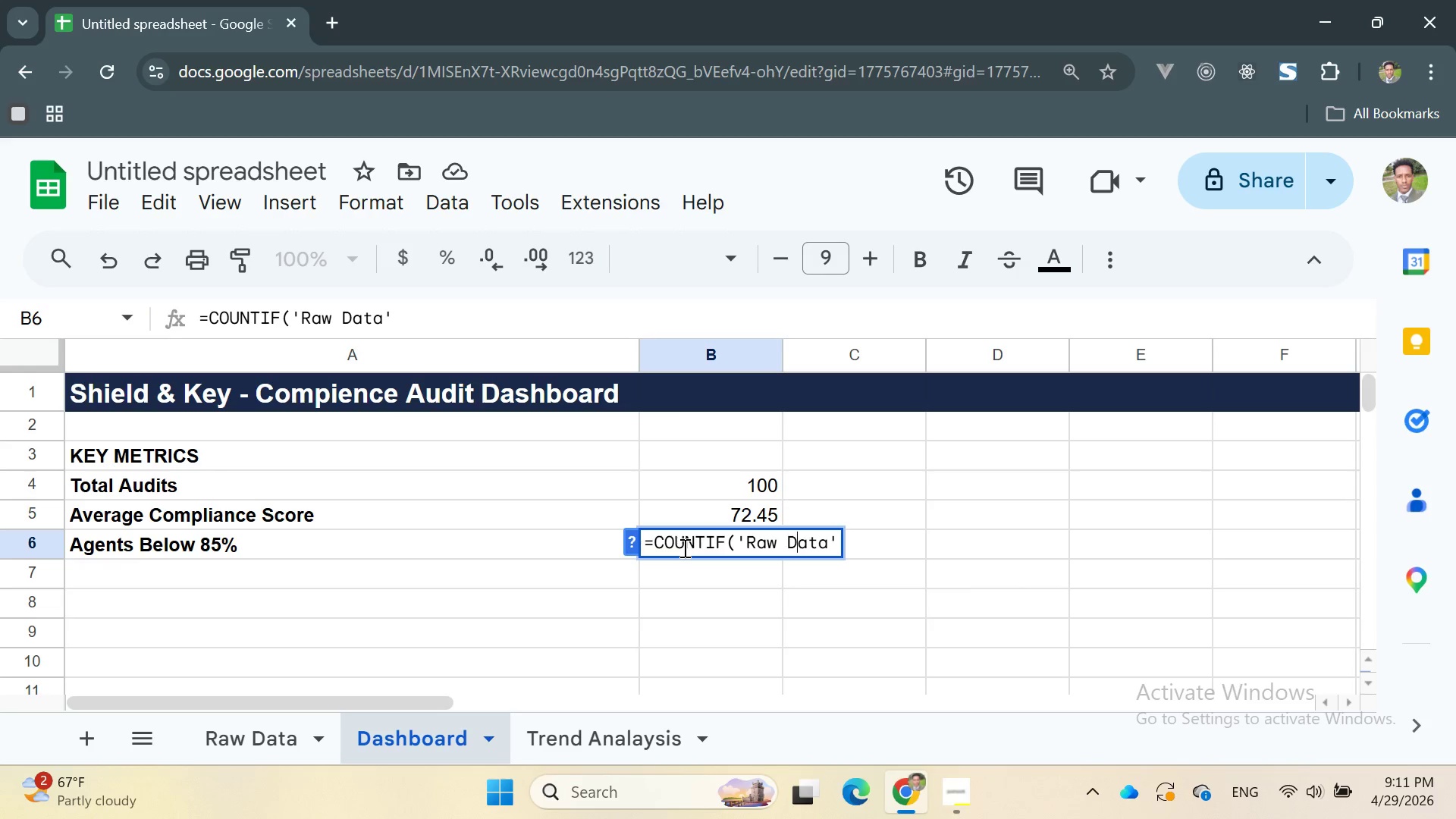 
key(ArrowRight)
 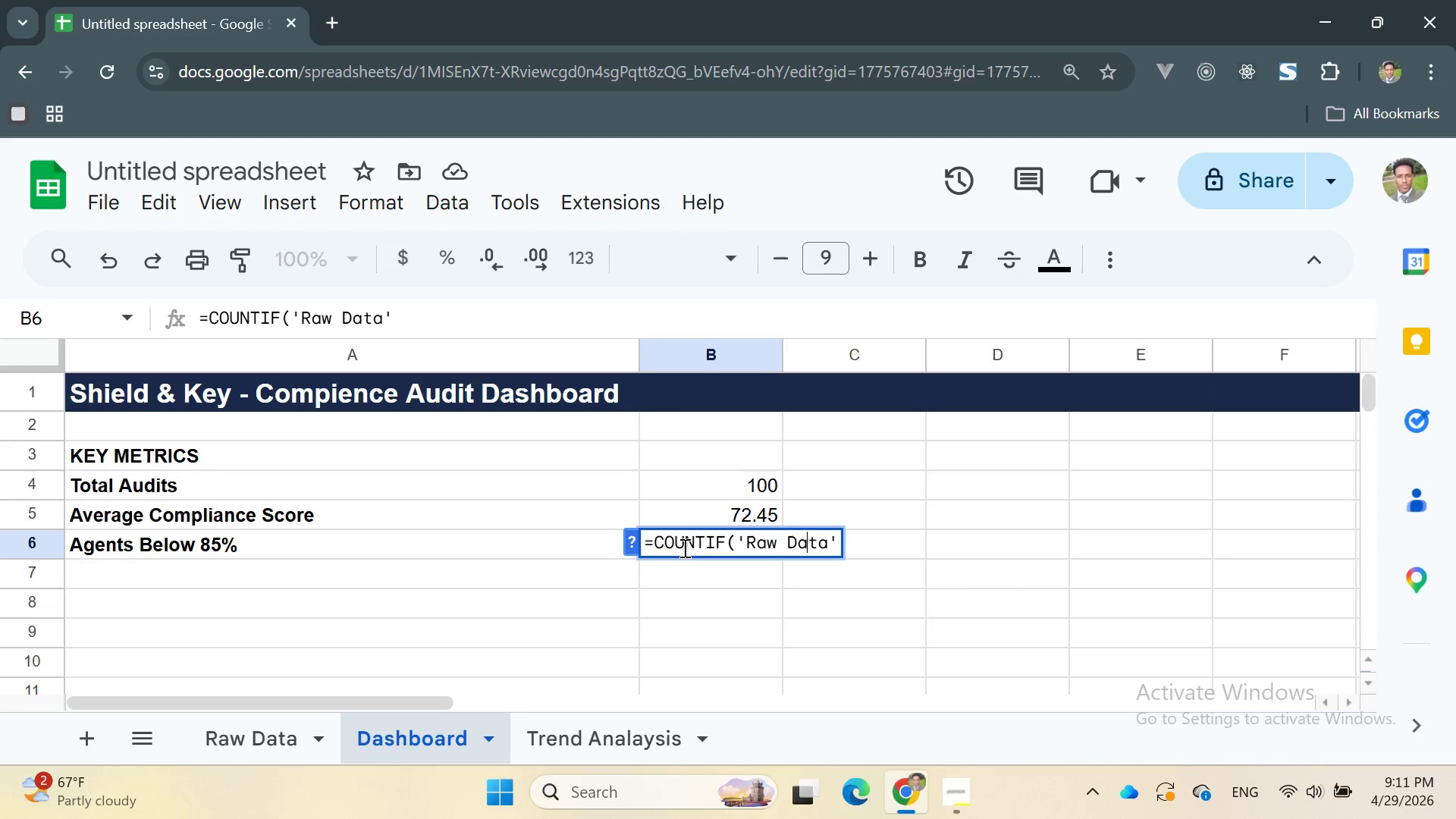 
key(ArrowRight)
 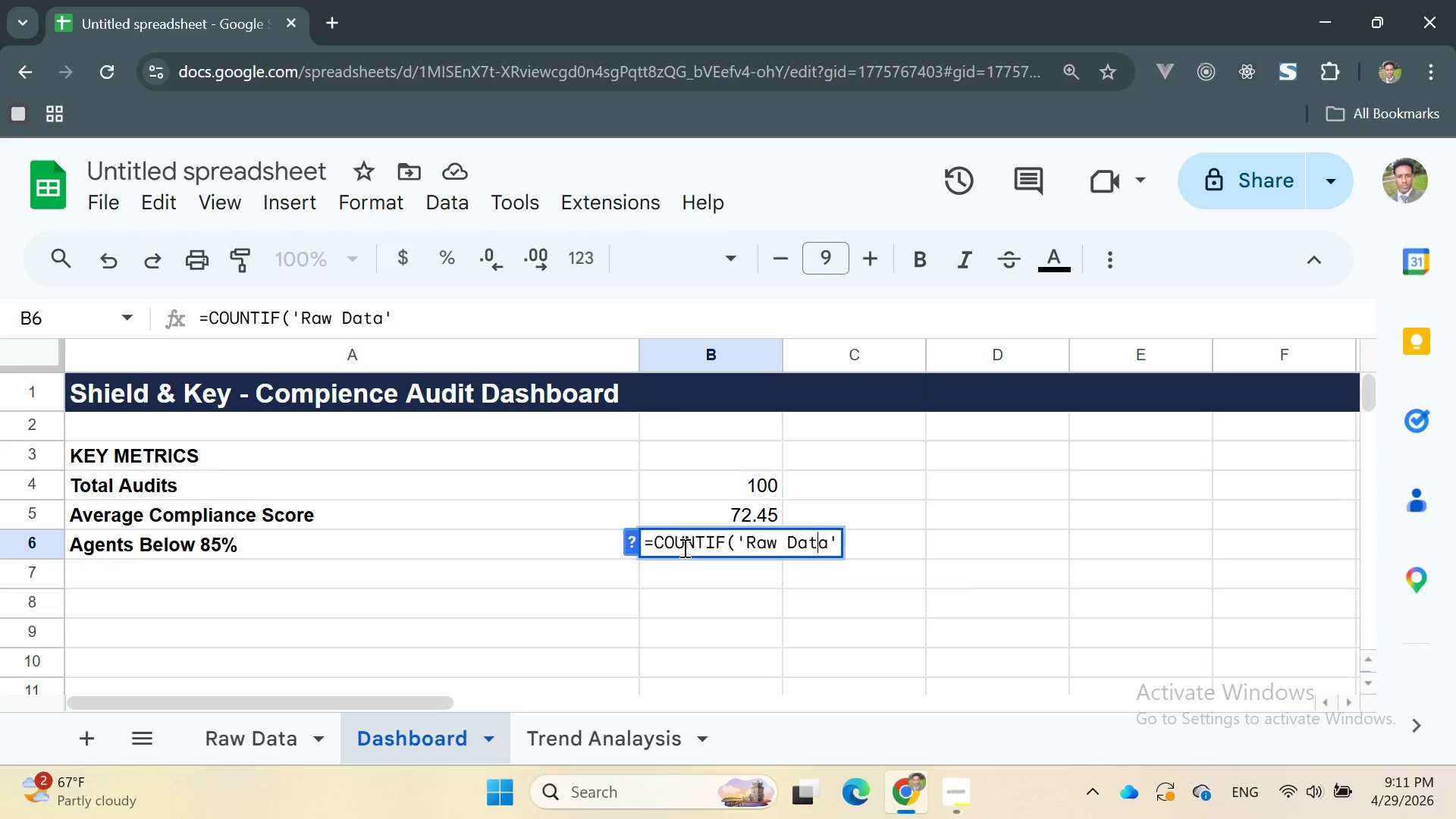 
key(ArrowRight)
 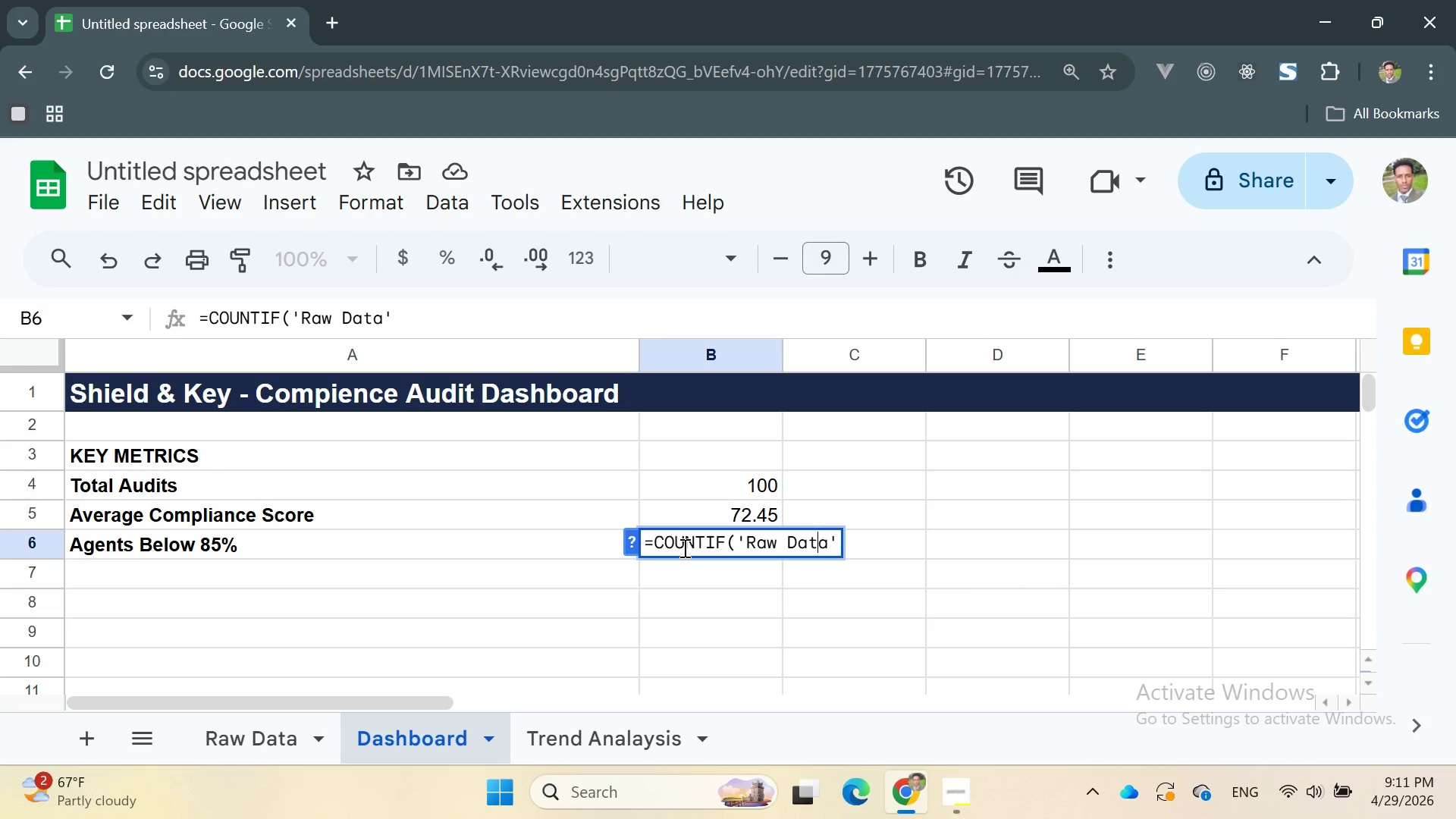 
key(ArrowRight)
 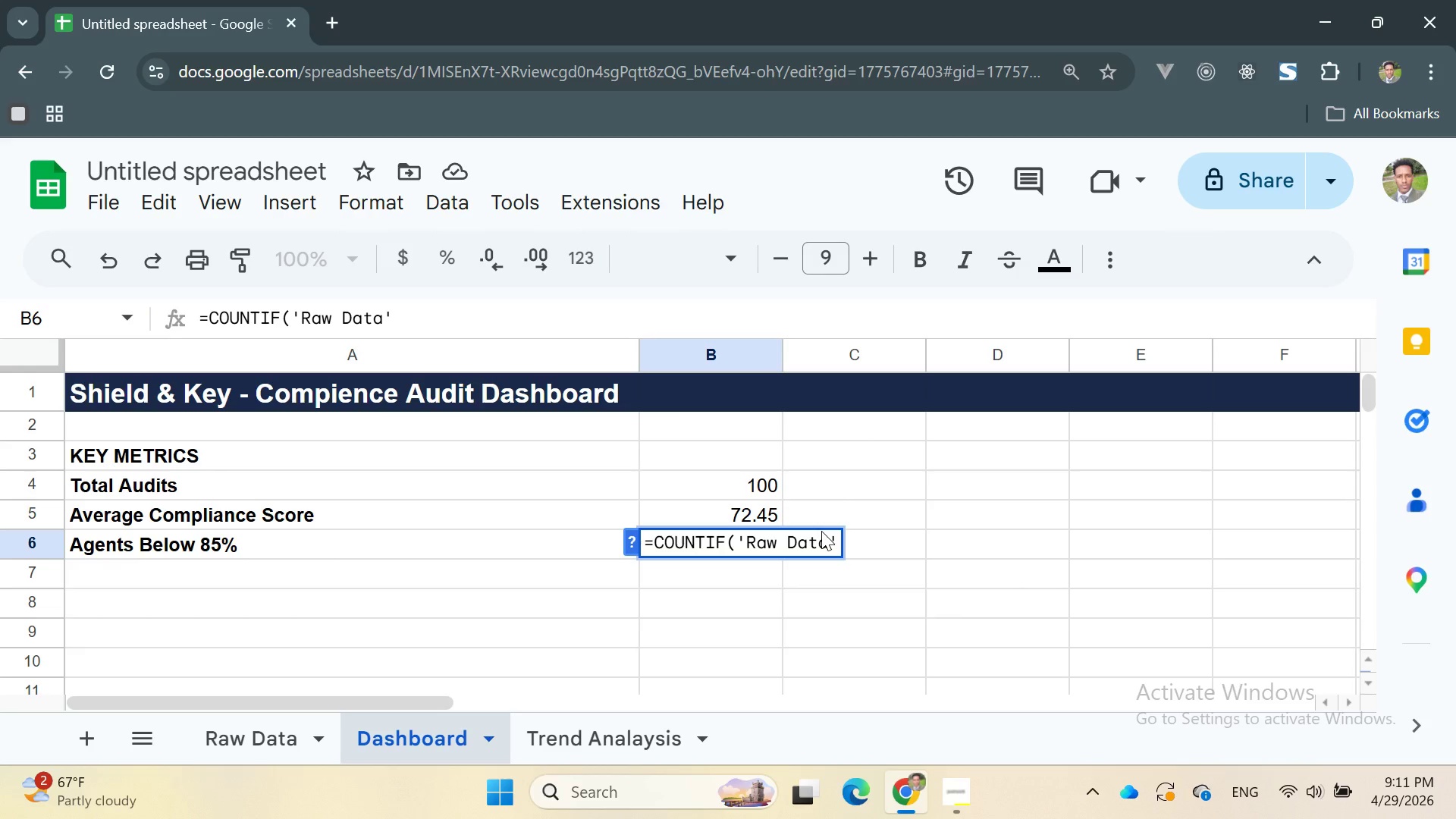 
left_click([837, 539])
 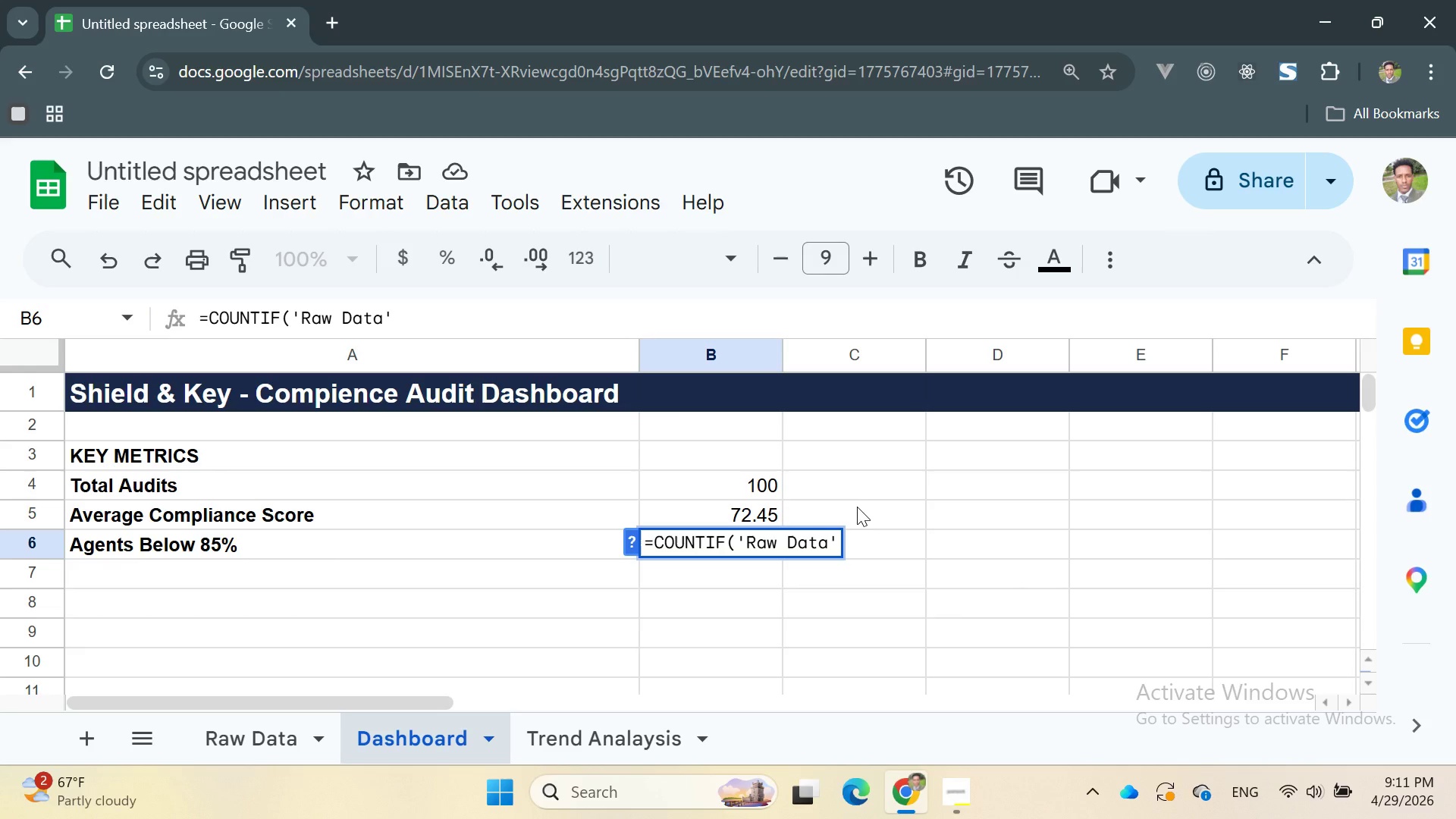 
key(Shift+1)
 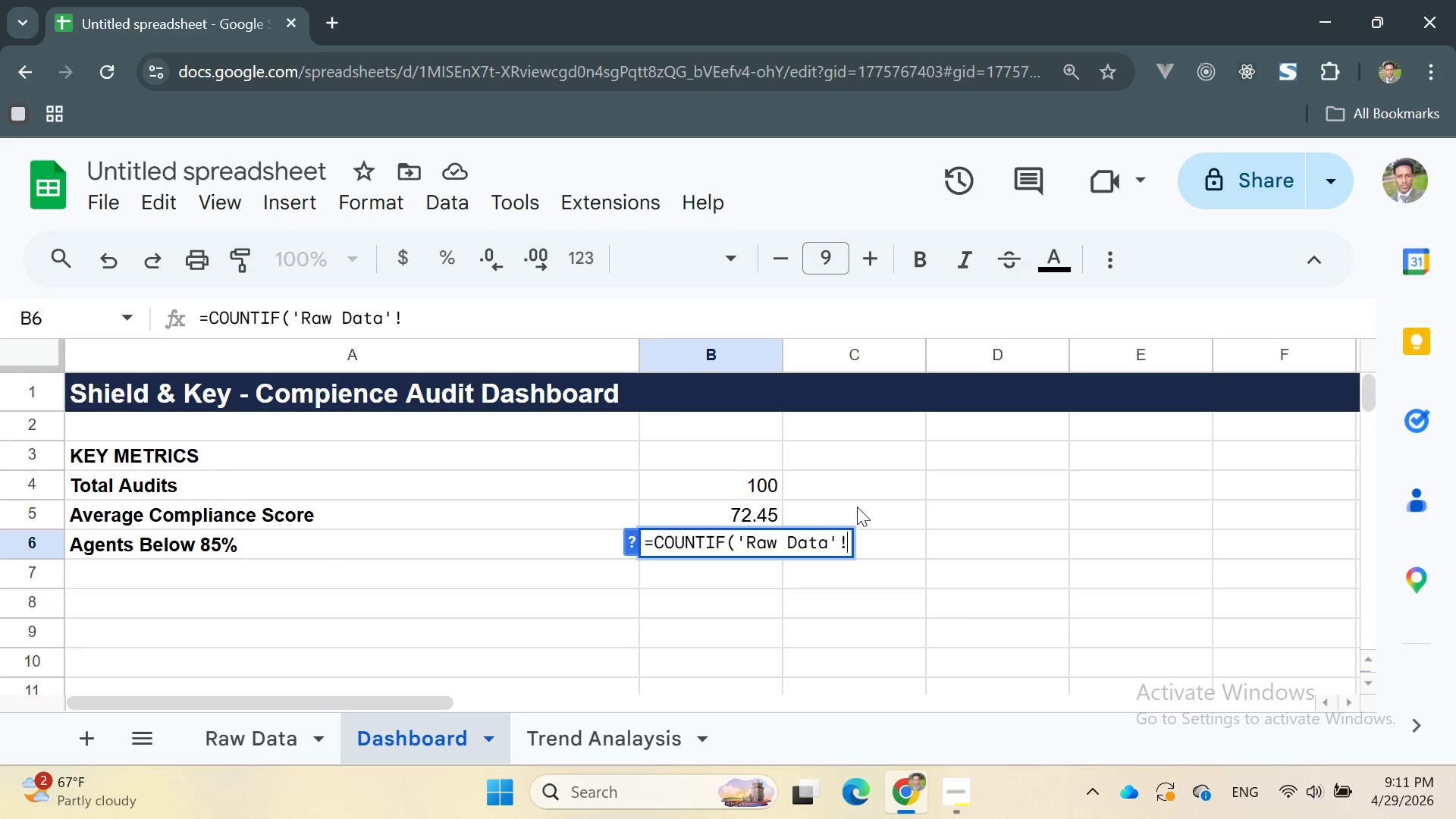 
type(J2:J101)
 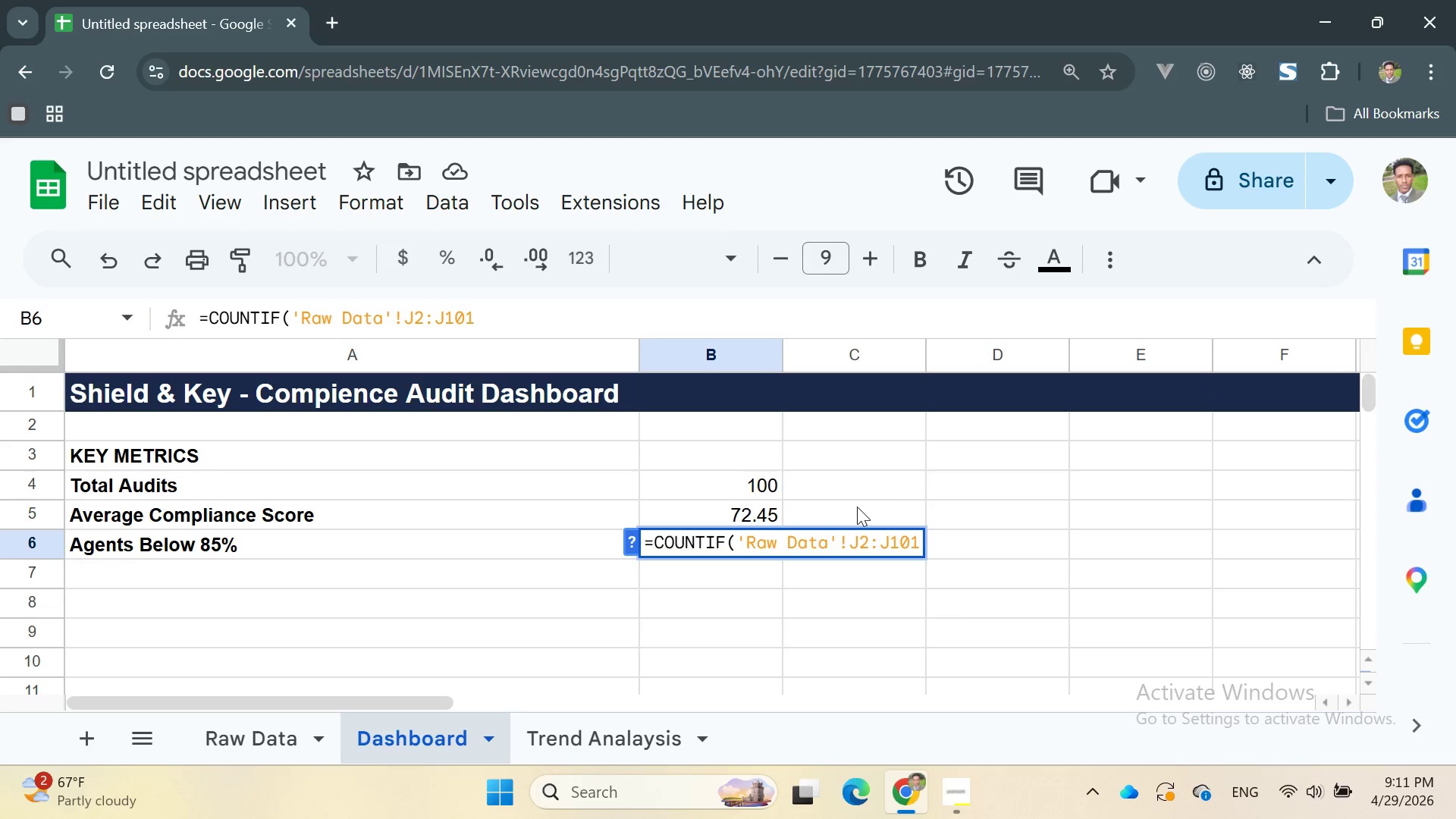 
key(Comma)
 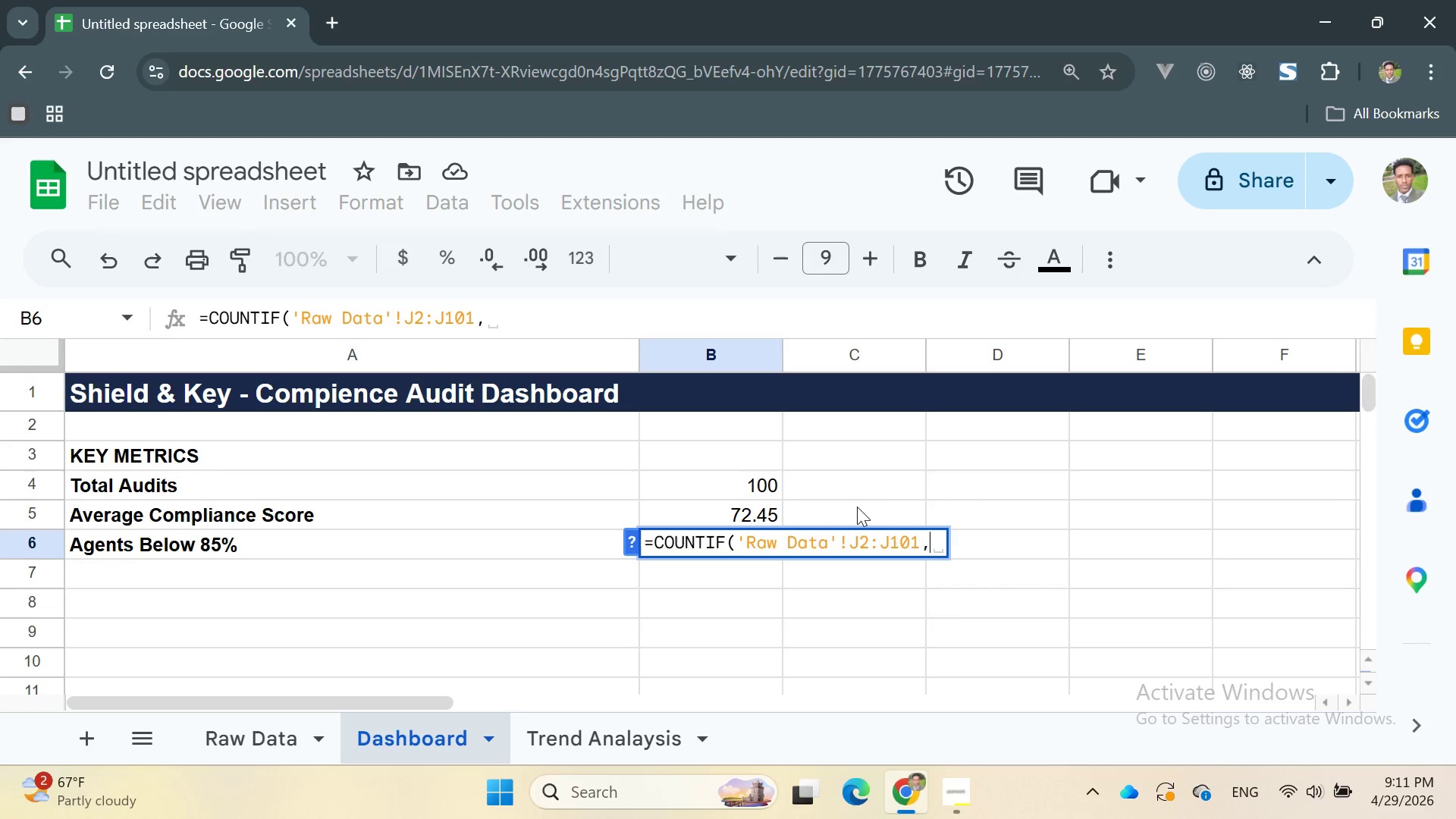 
key(Space)
 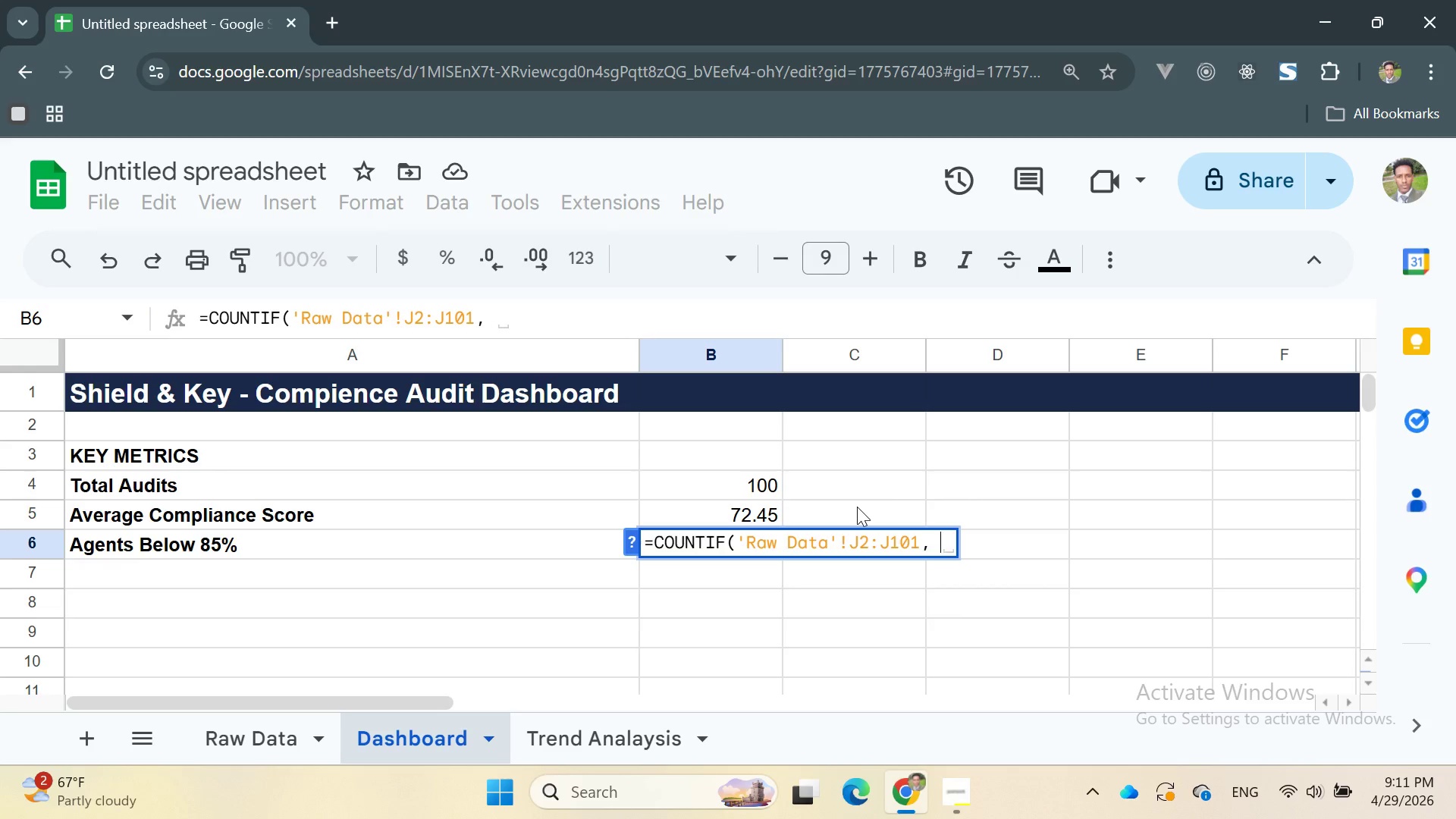 
key(Shift+Quote)
 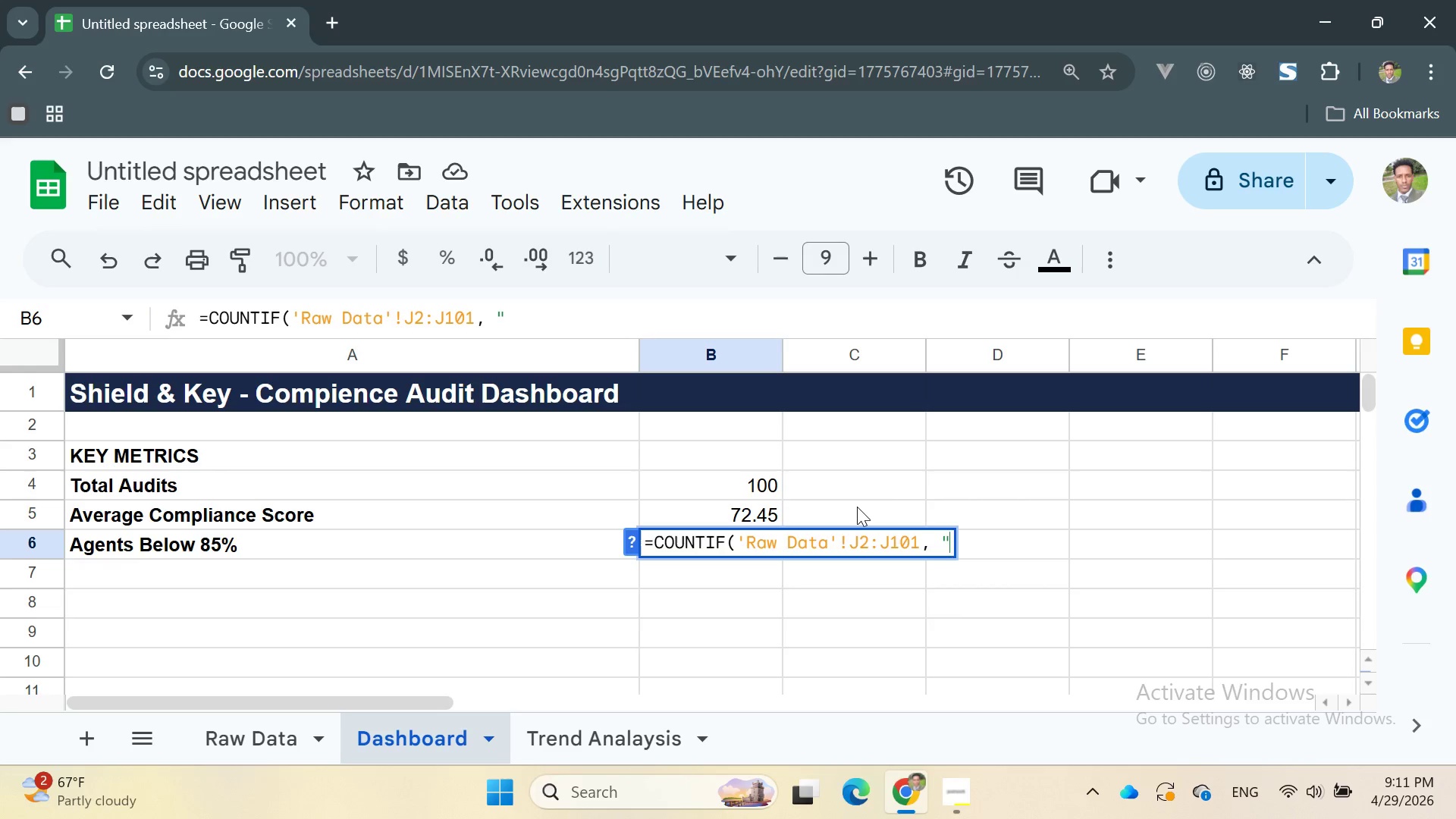 
key(Shift+Quote)
 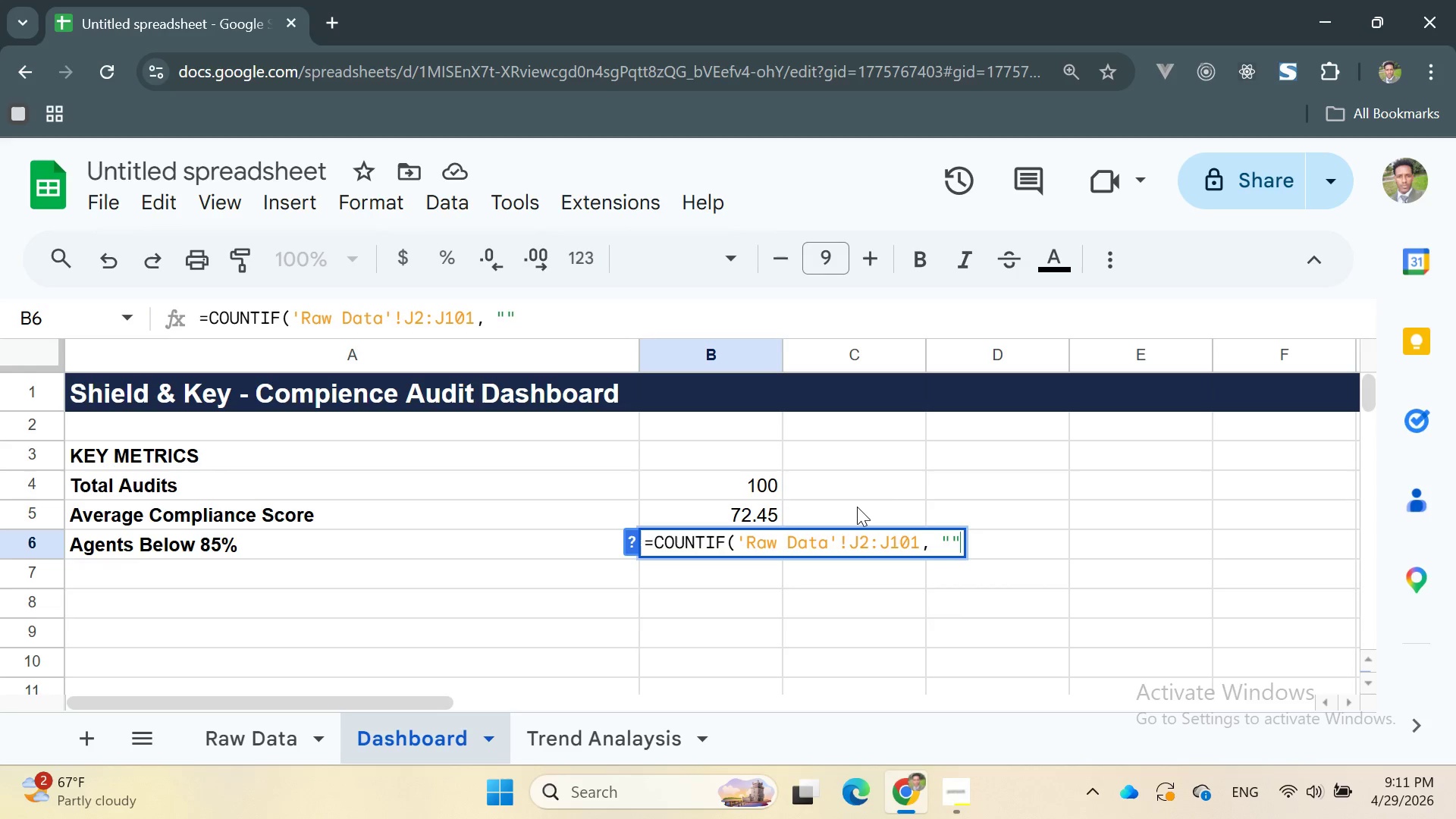 
key(ArrowLeft)
 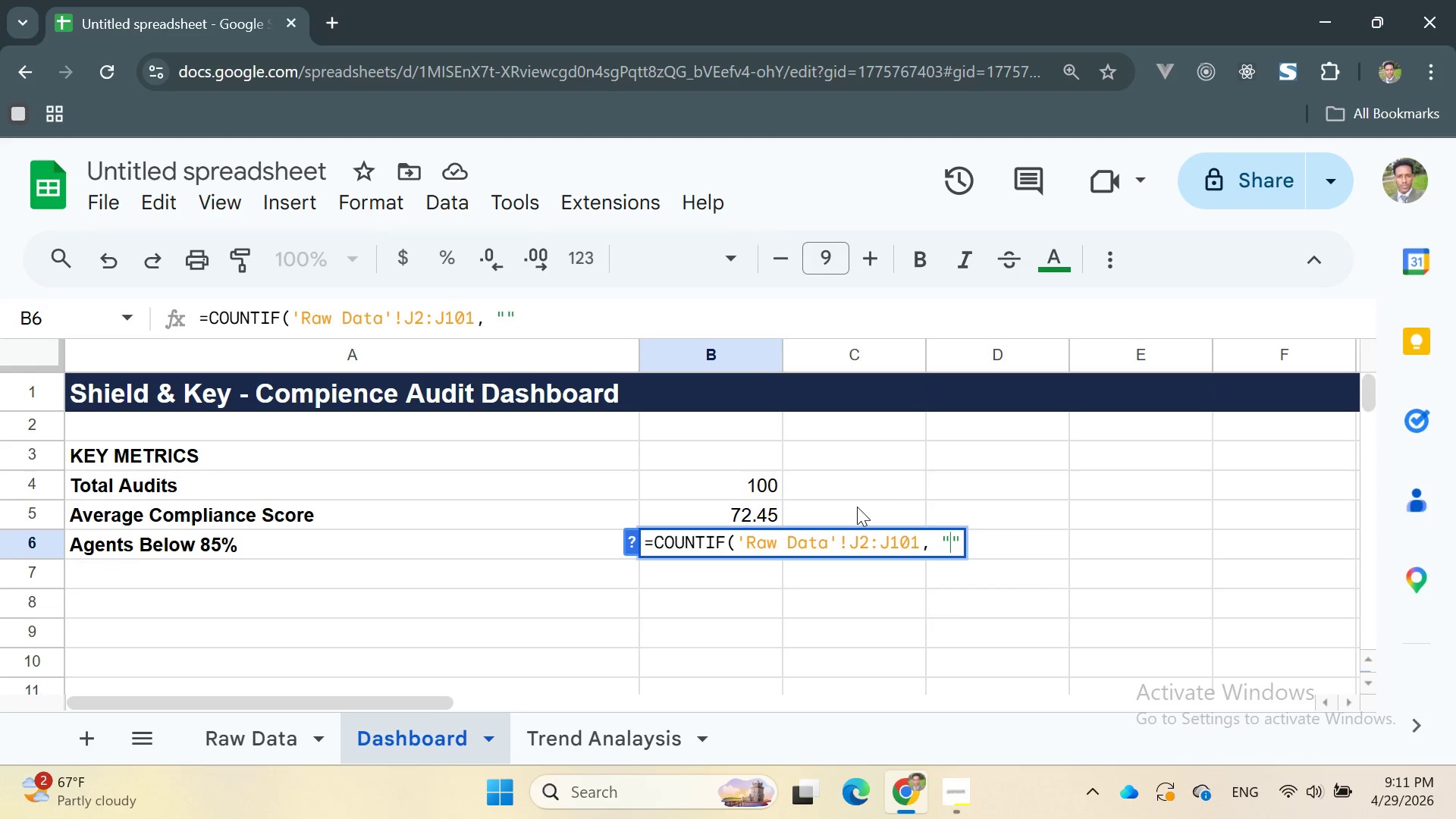 
type(<85)
 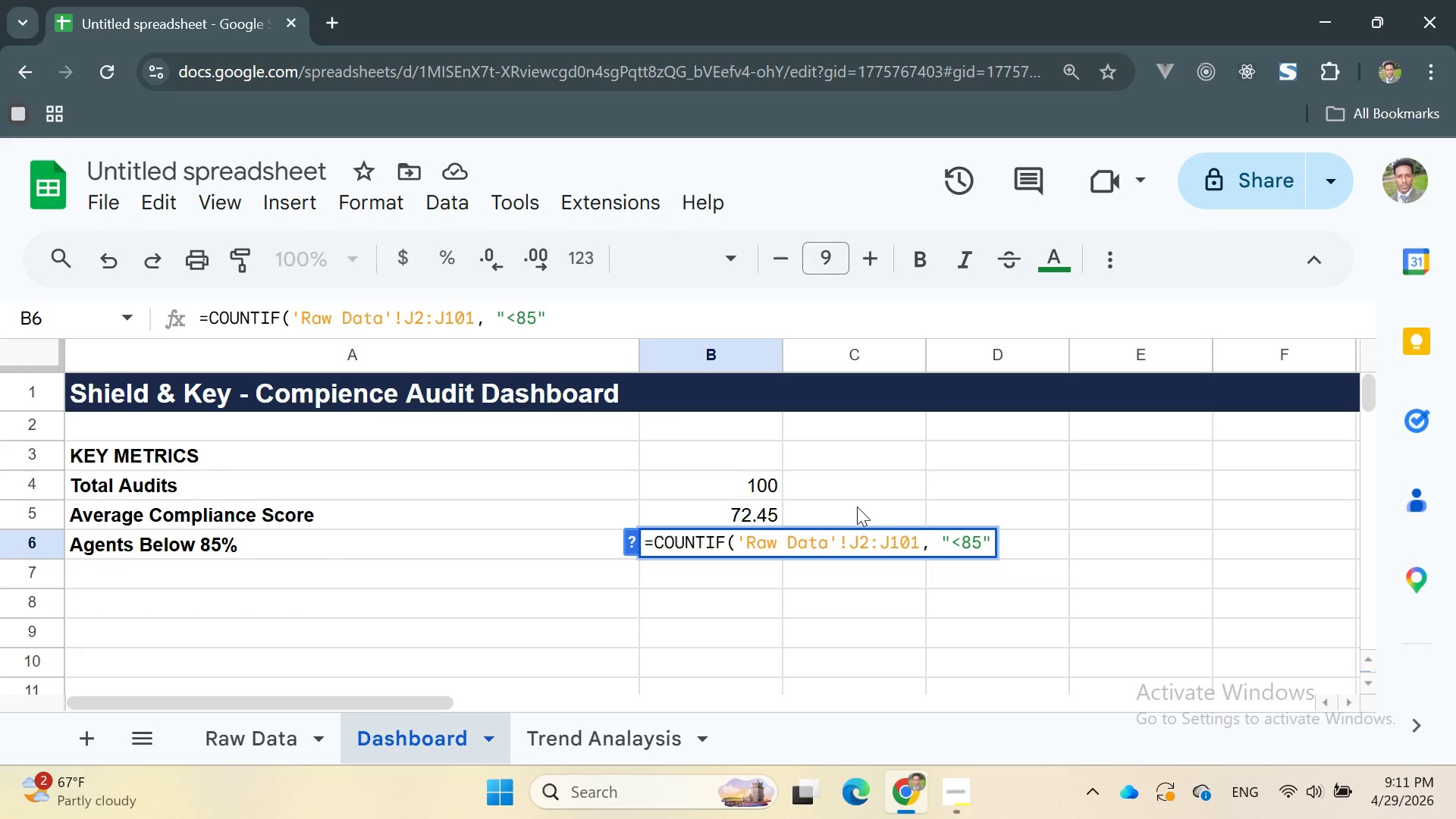 
key(ArrowRight)
 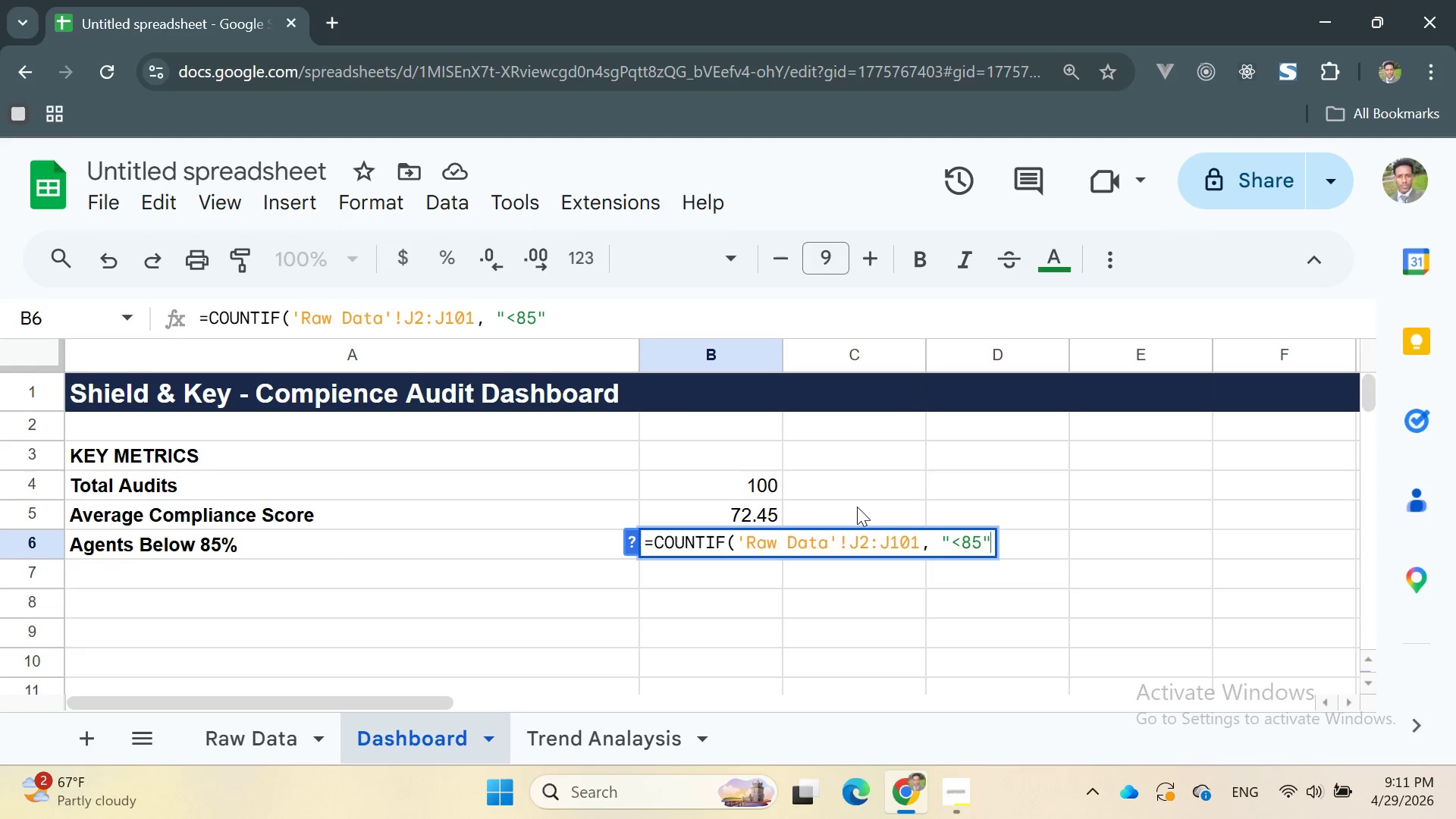 
key(Shift+0)
 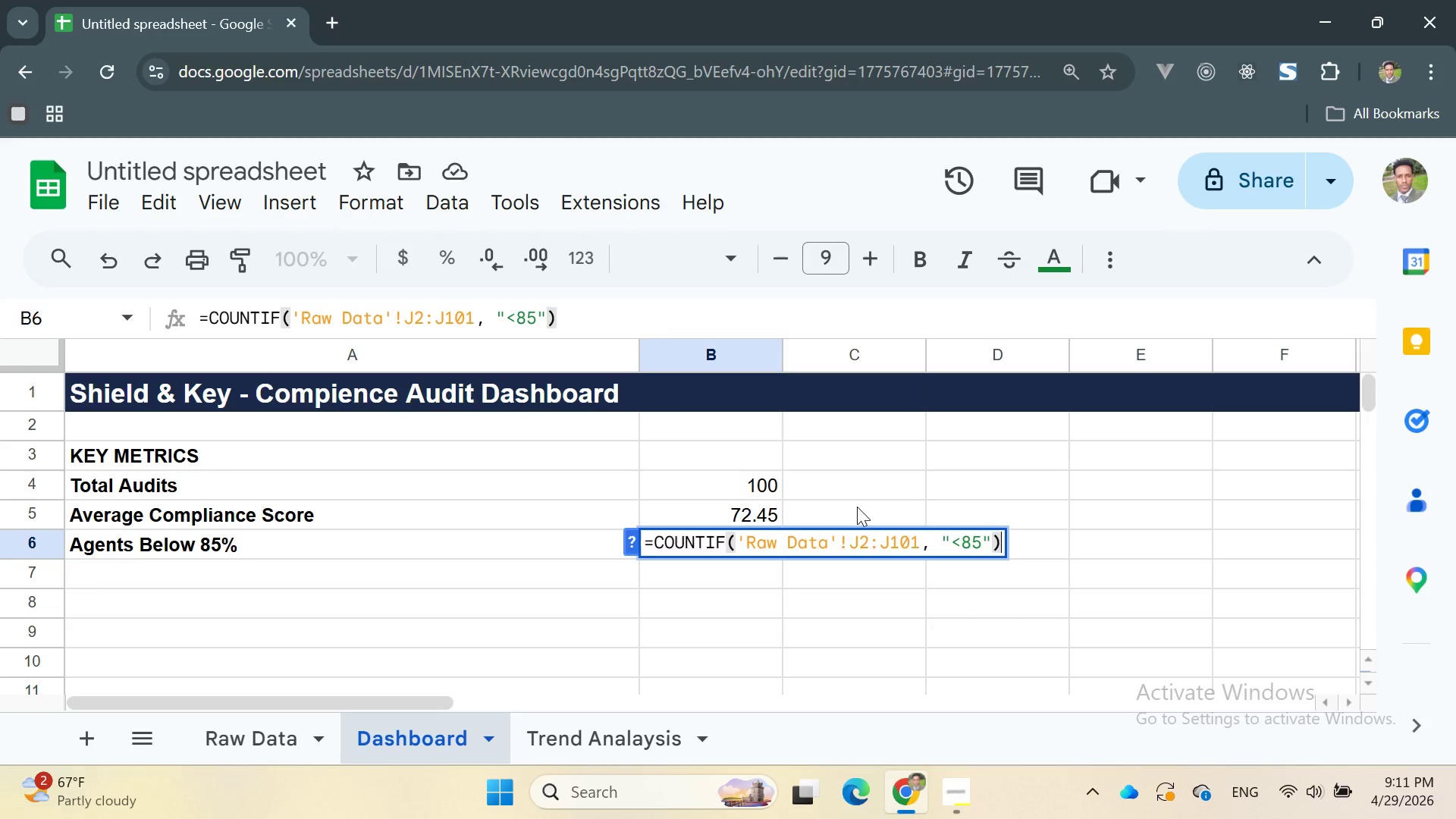 
key(Enter)
 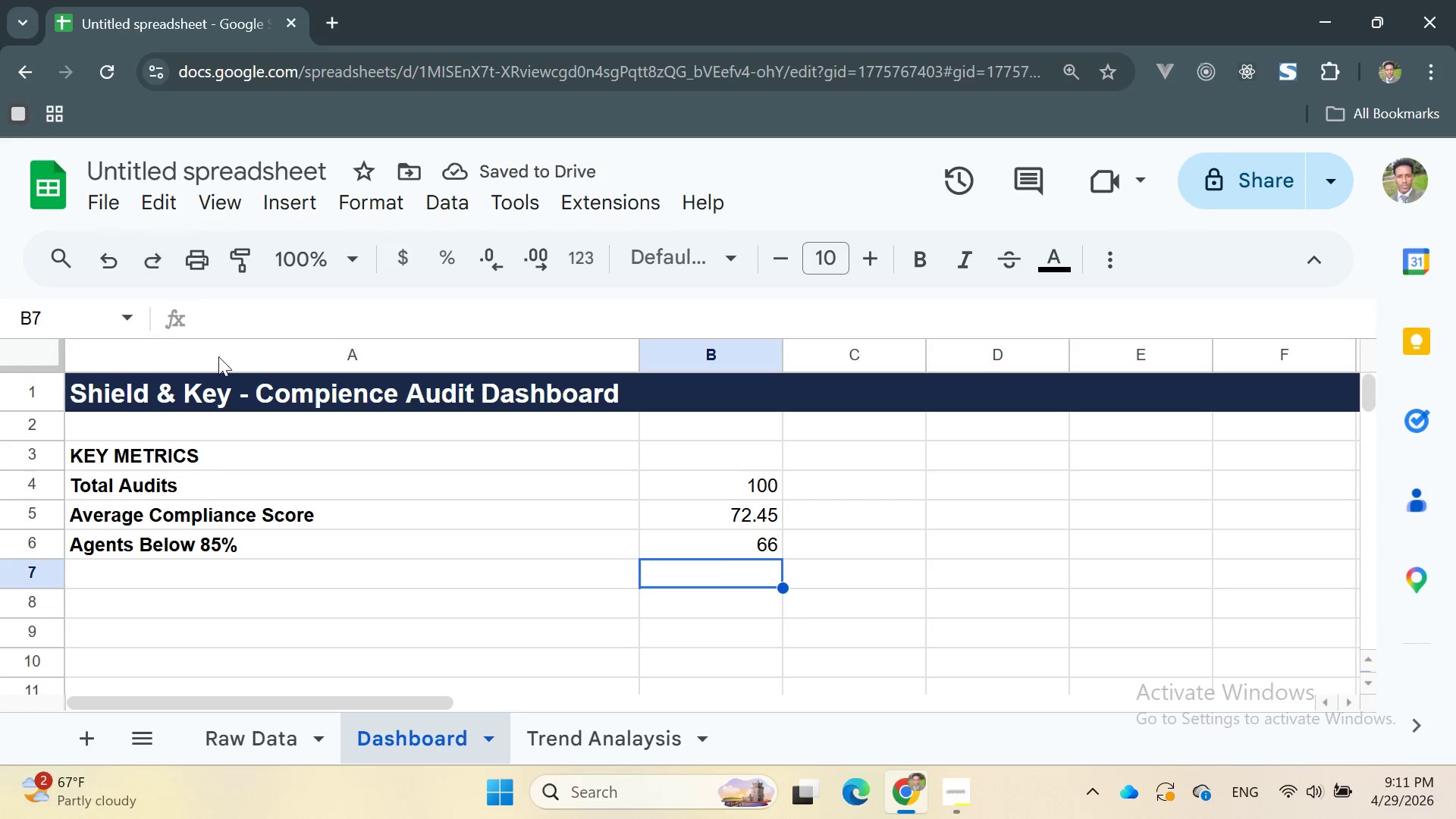 
left_click([207, 572])
 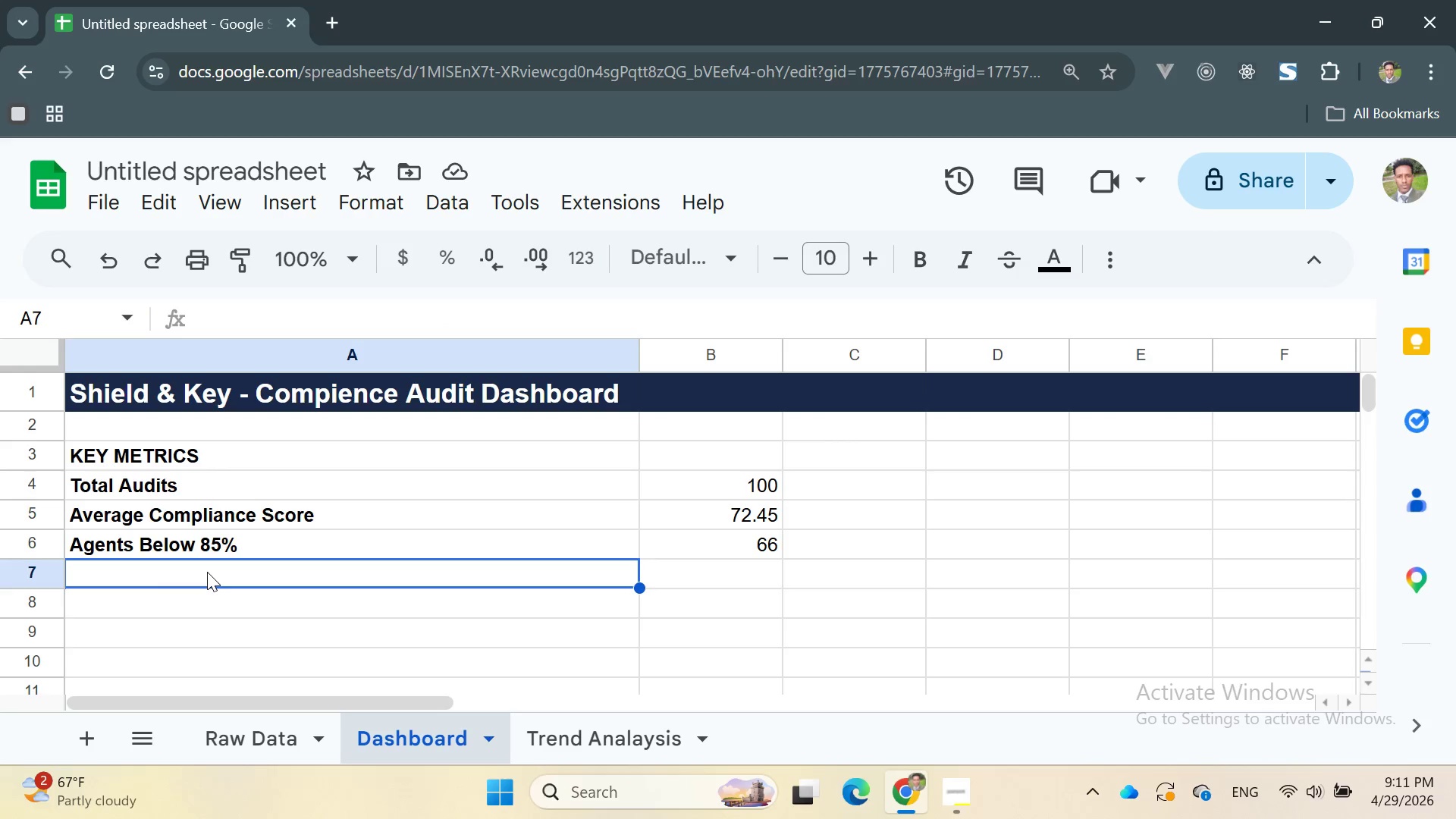 
type(Critical Failut)
key(Backspace)
type(re Rate)
 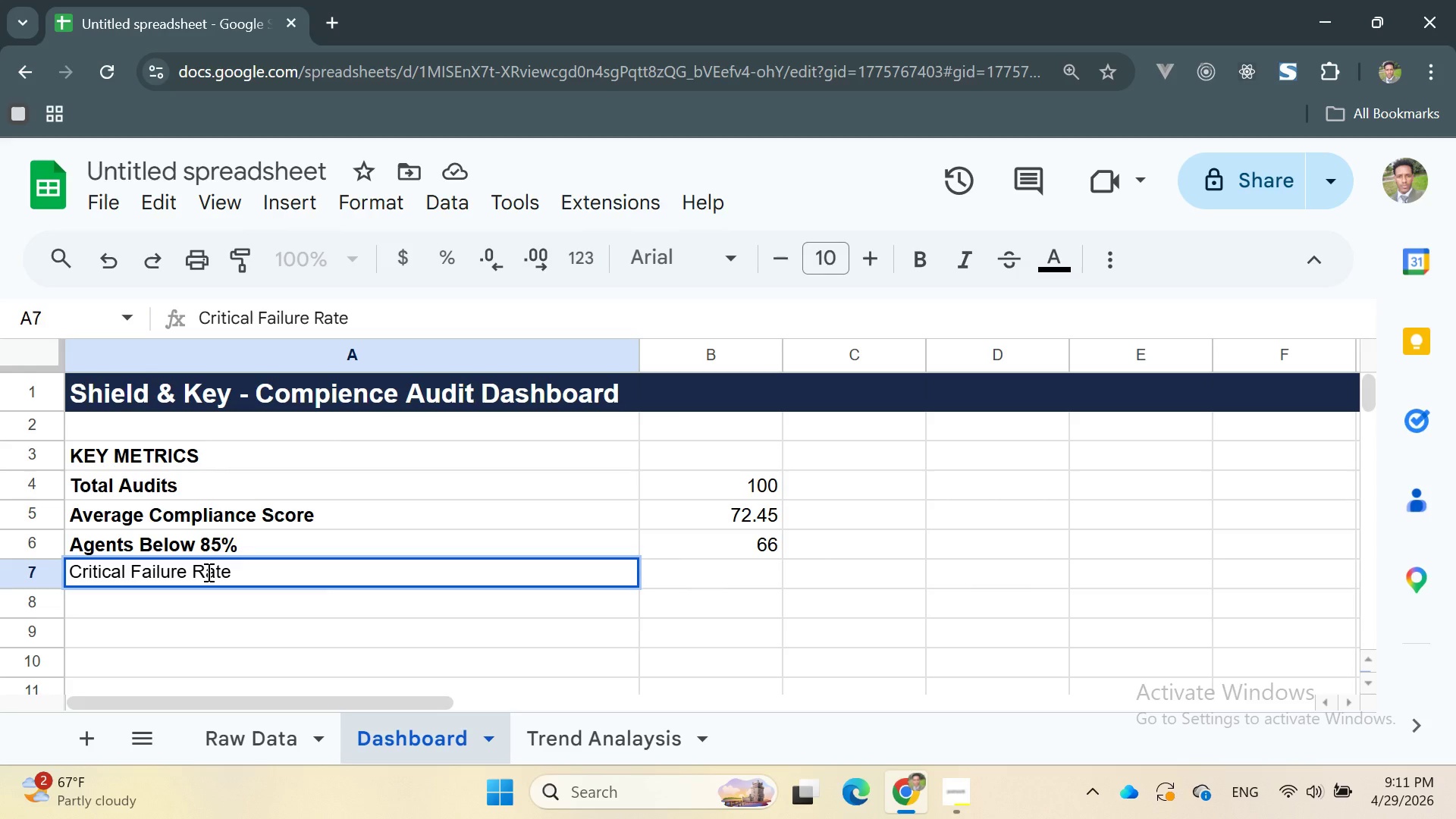 
double_click([207, 572])
 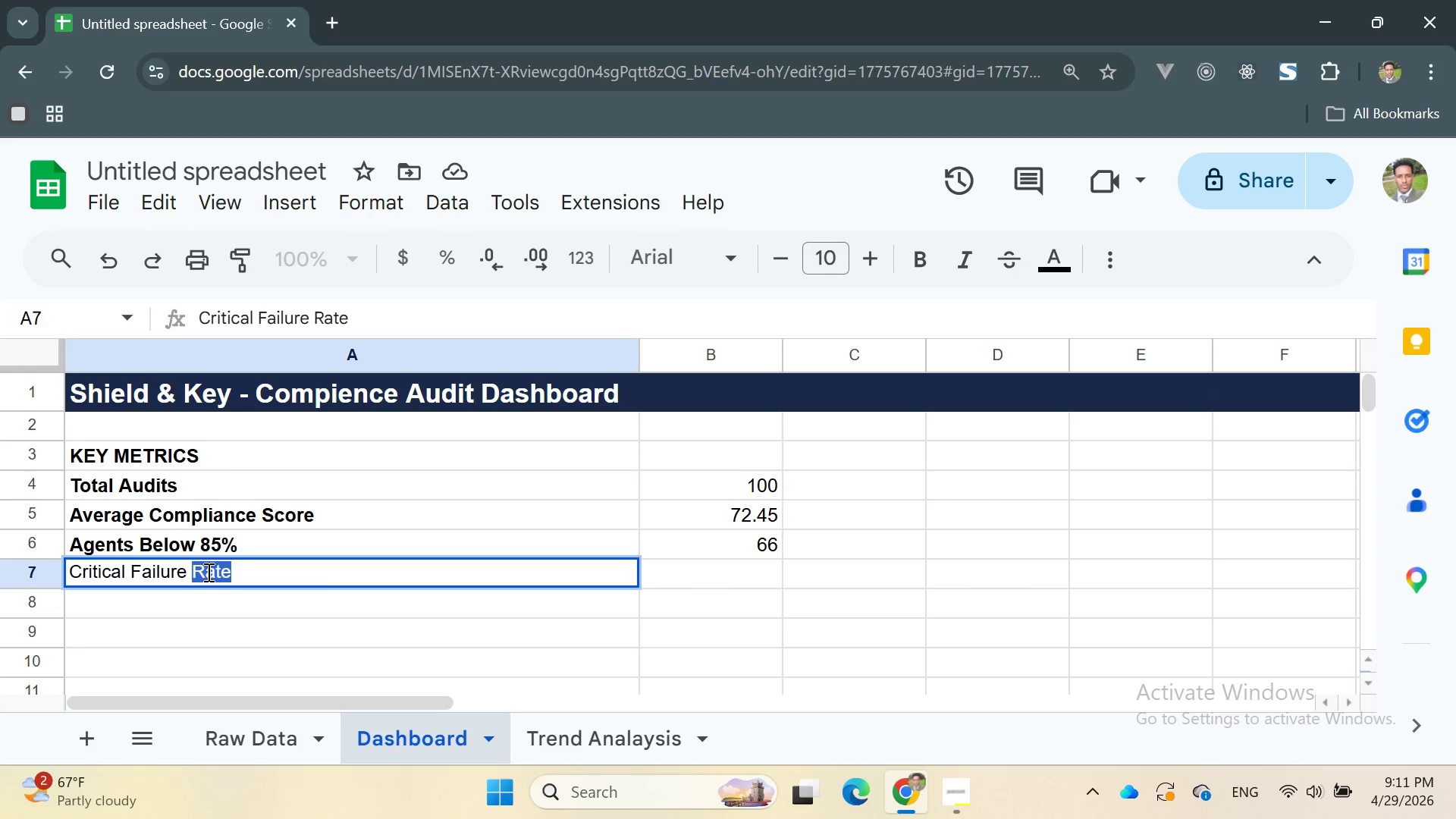 
triple_click([207, 572])
 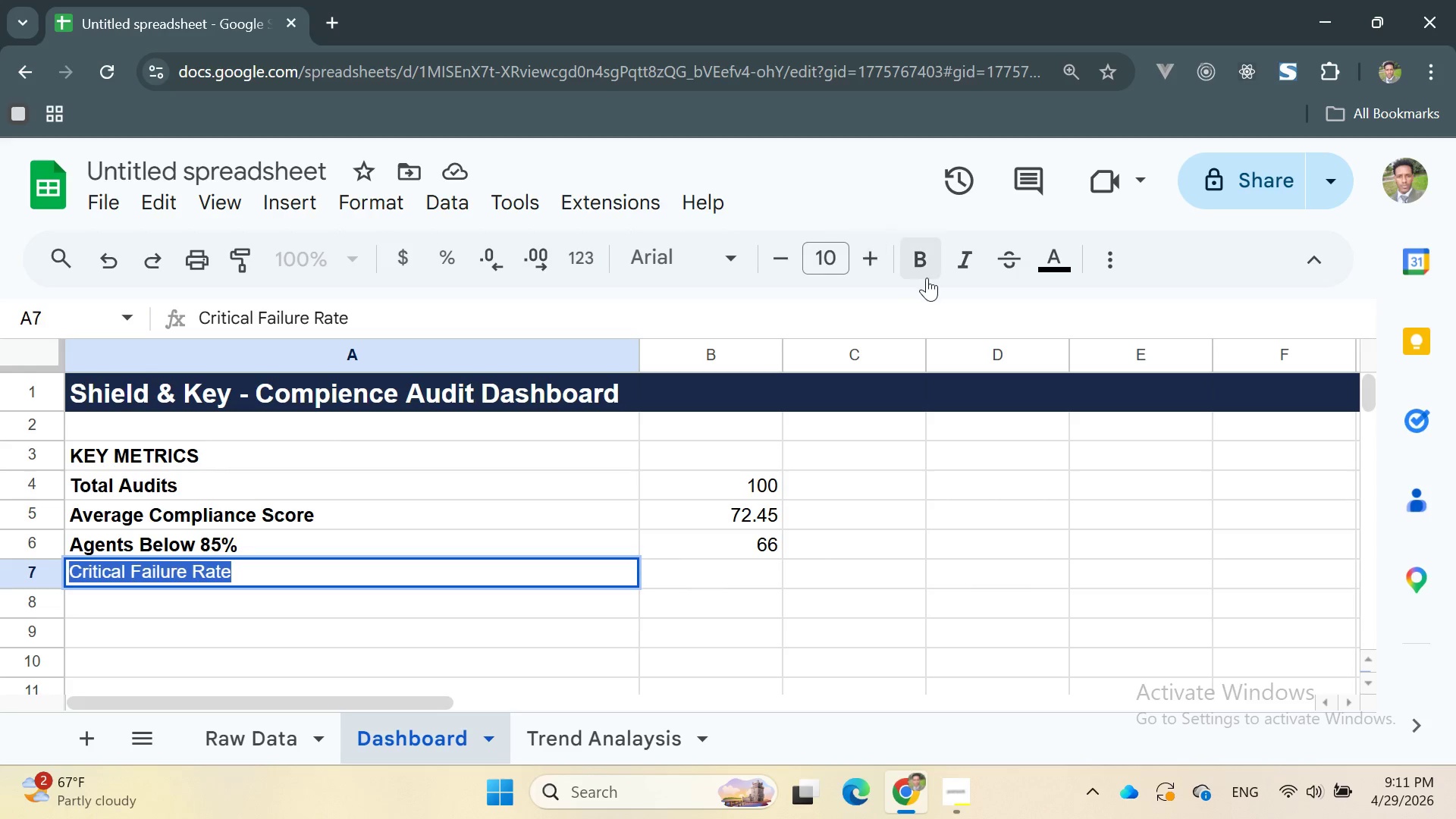 
left_click([915, 266])
 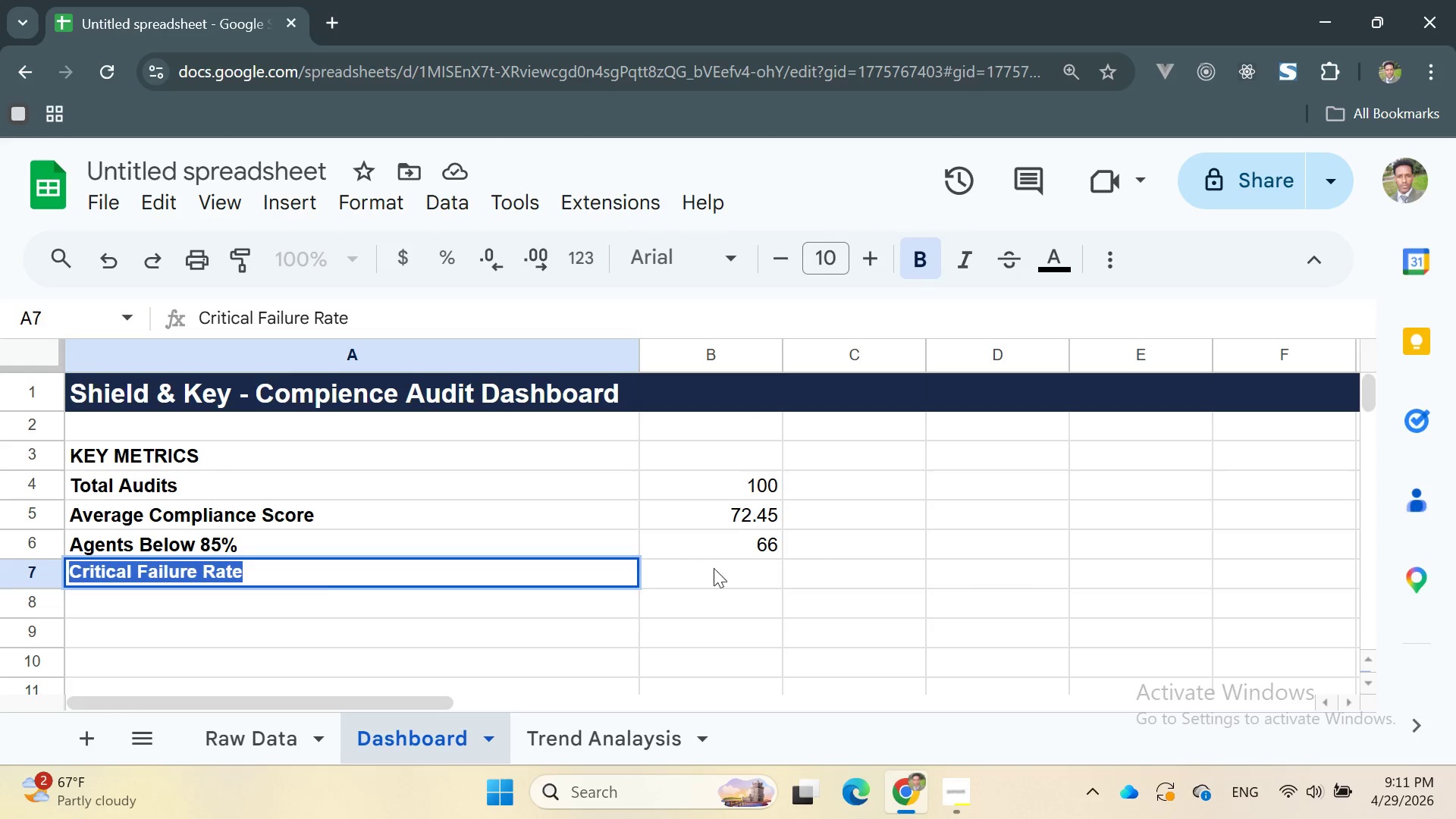 
left_click([711, 573])
 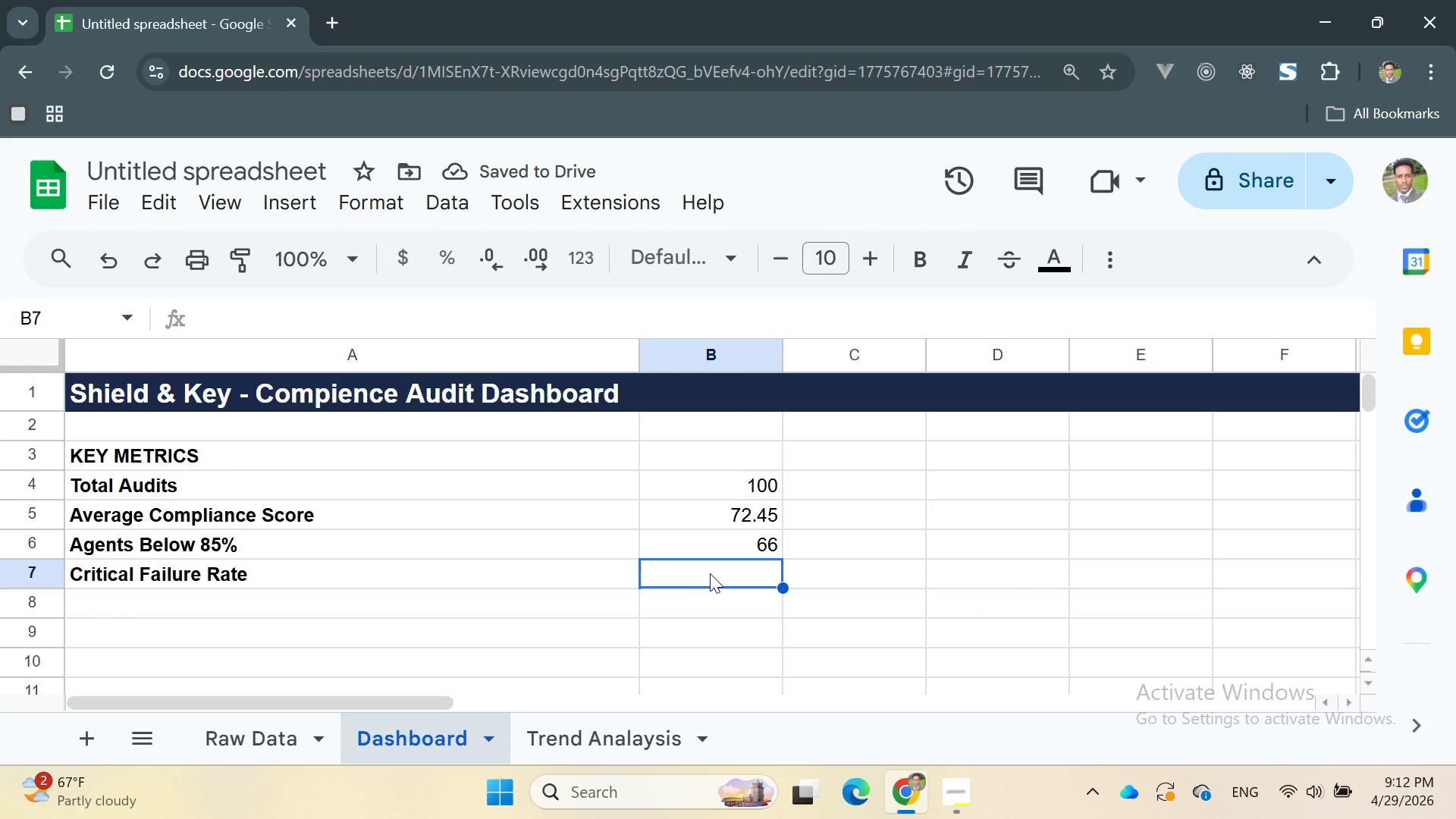 
type(=COUNTIFS)
 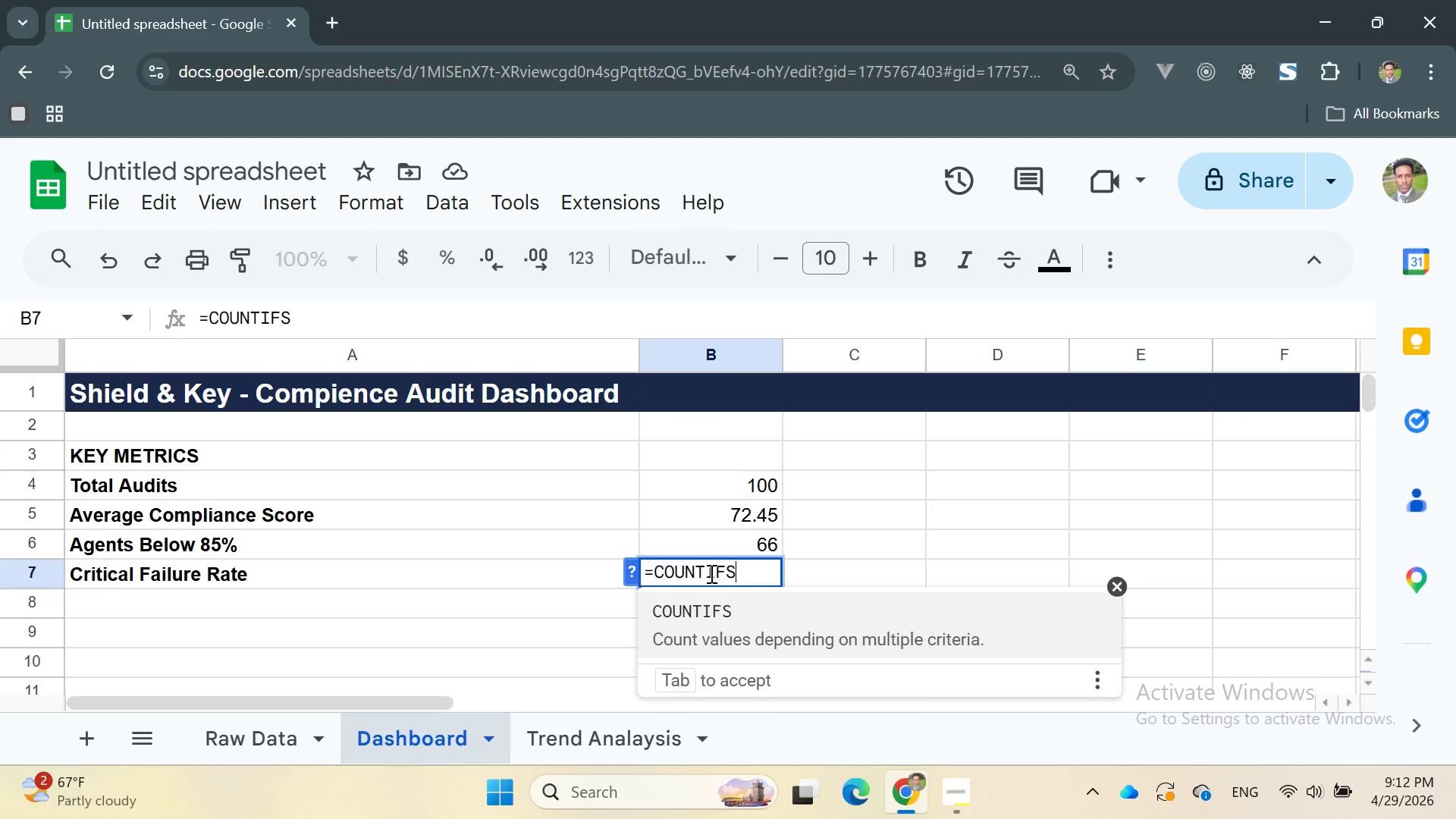 
key(Enter)
 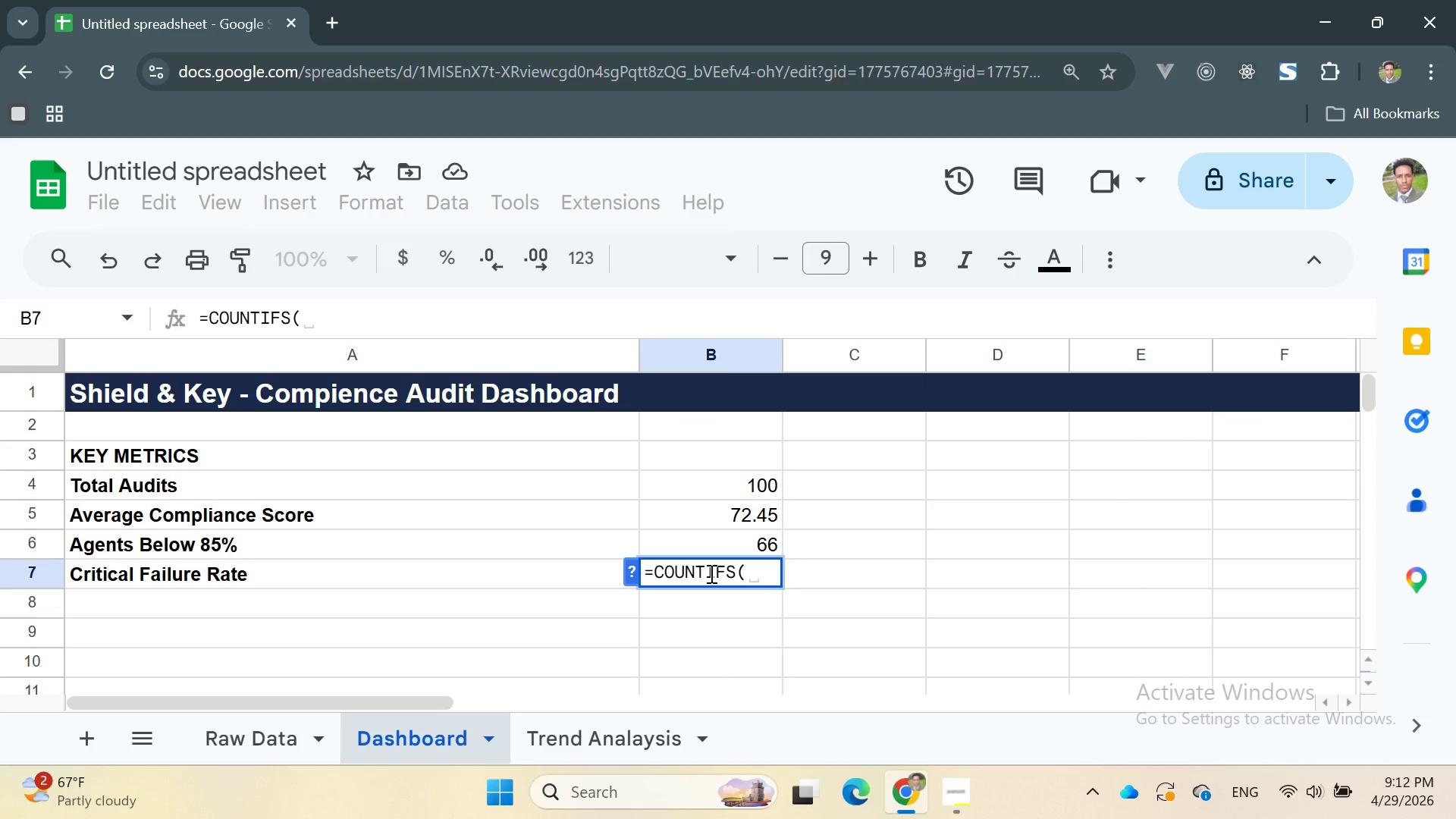 
key(Quote)
 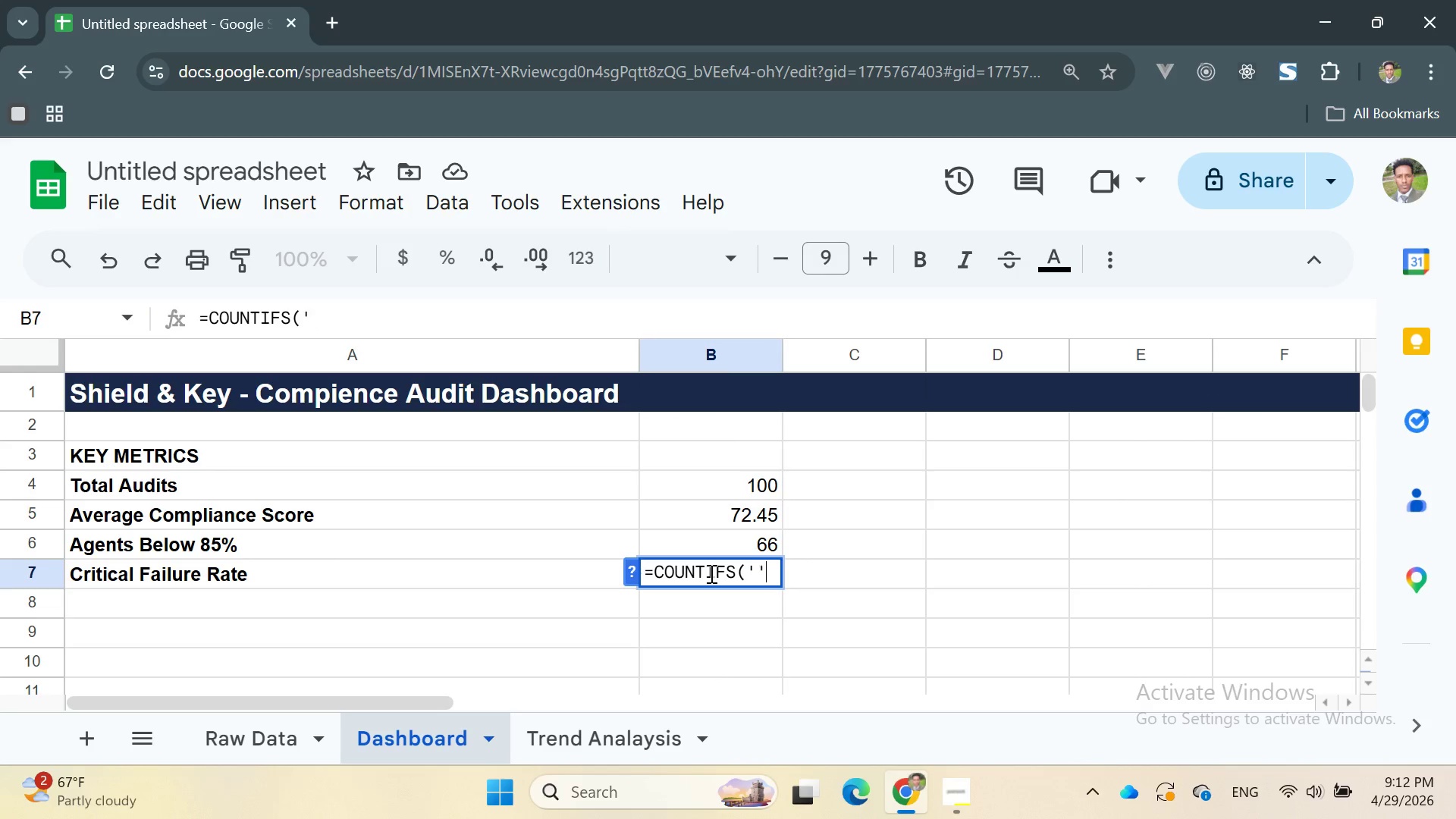 
key(Quote)
 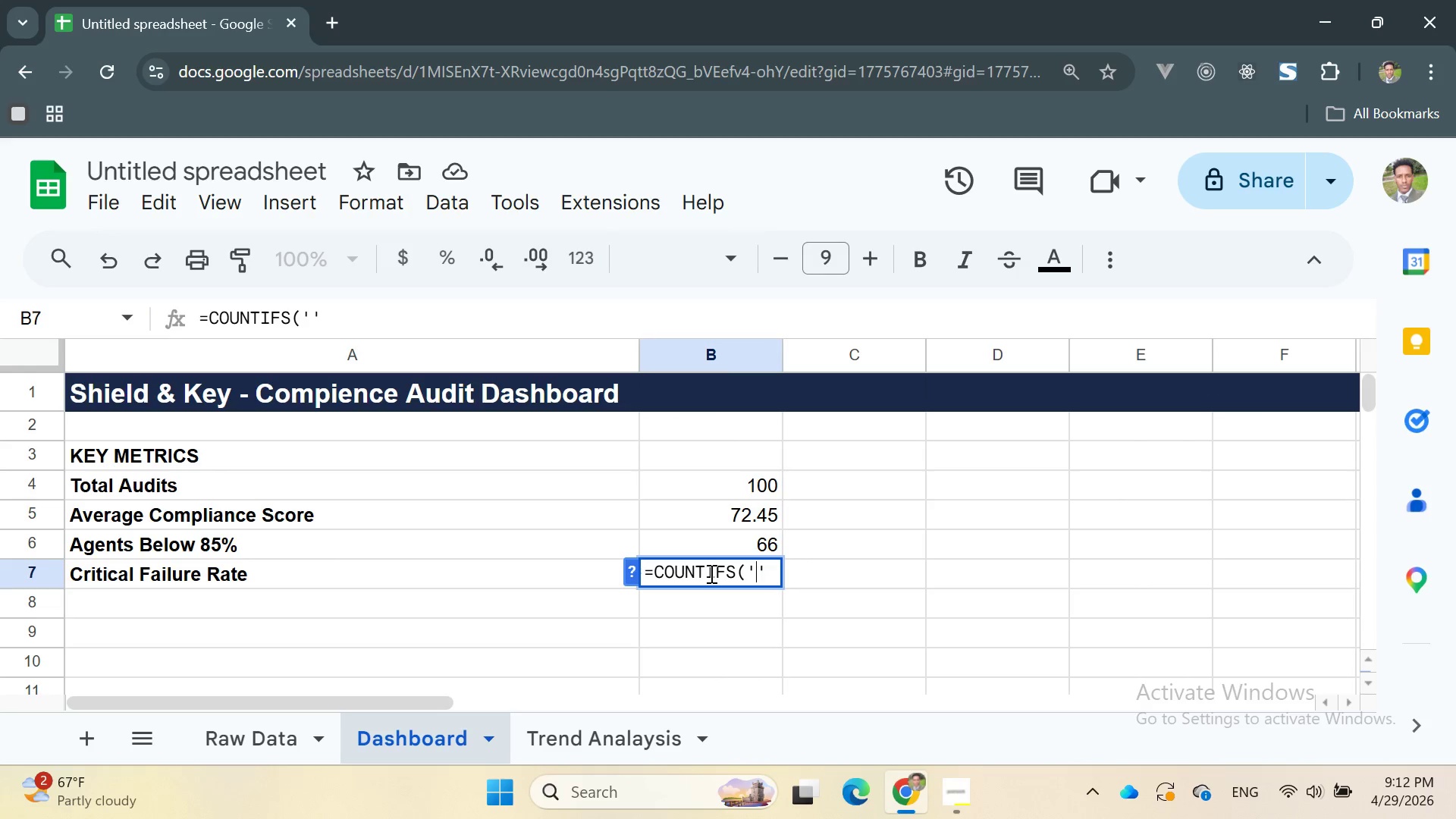 
key(ArrowLeft)
 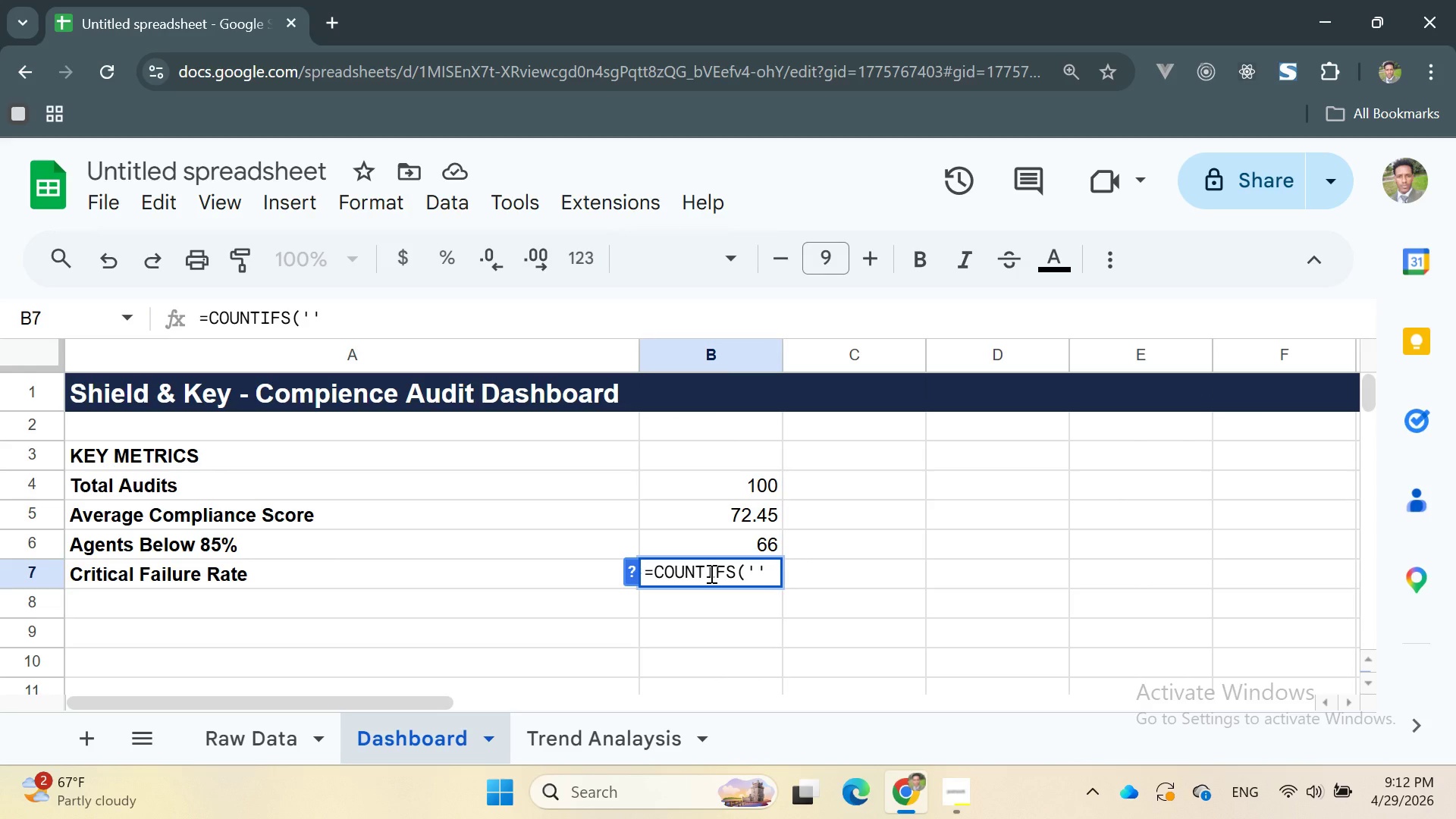 
type(Raw Data)
 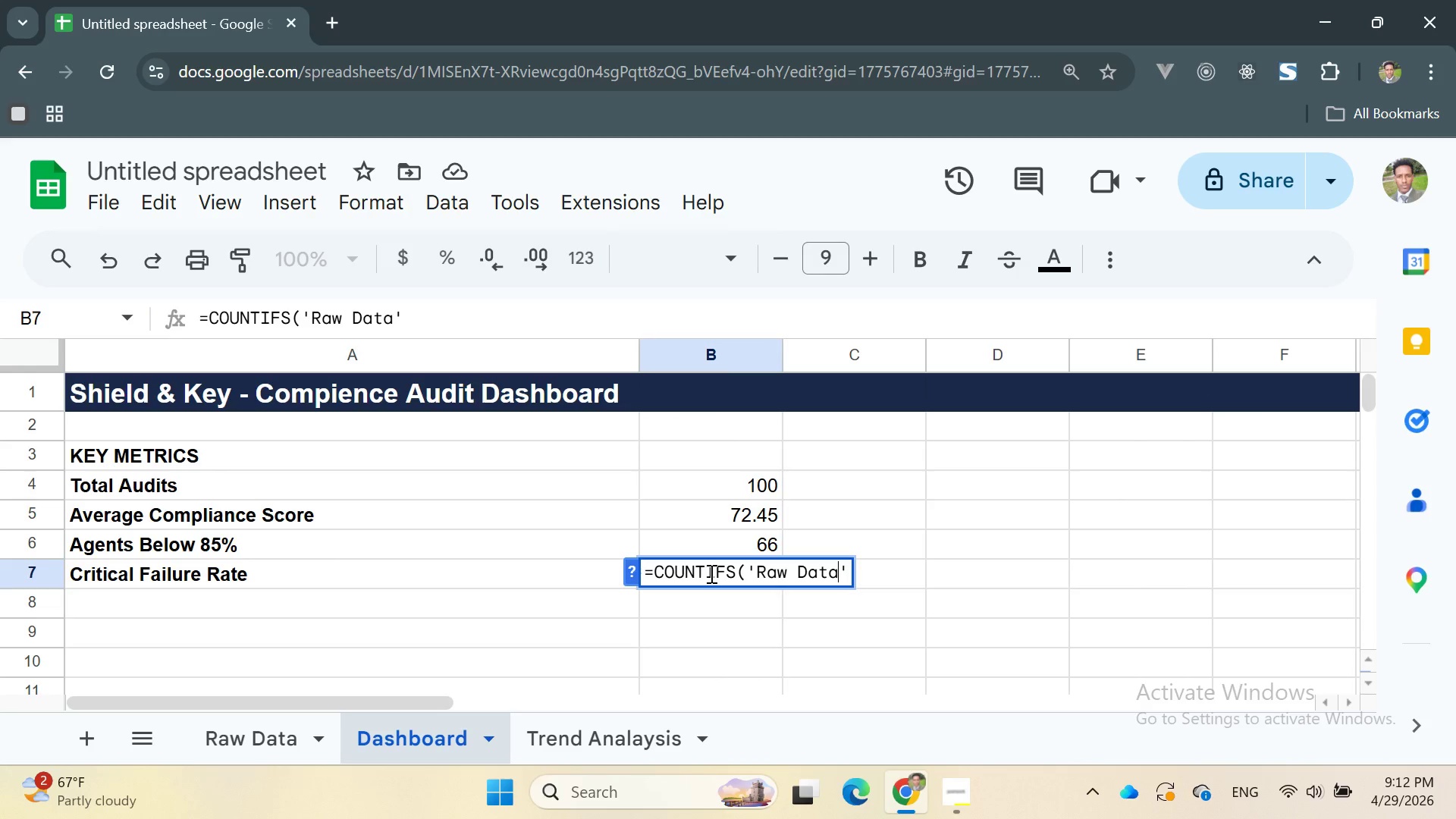 
key(ArrowRight)
 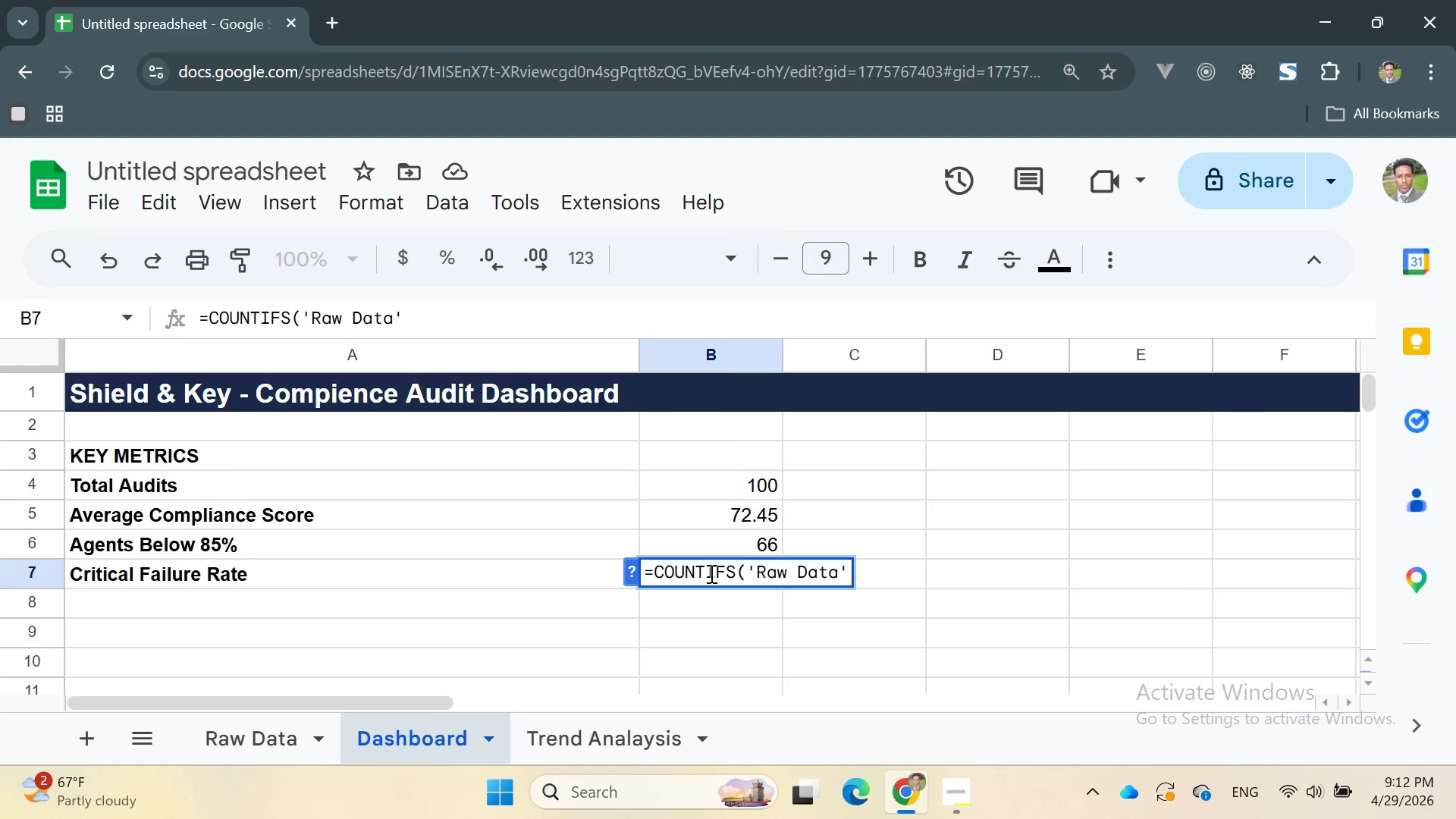 
type(!F2:F101,)
 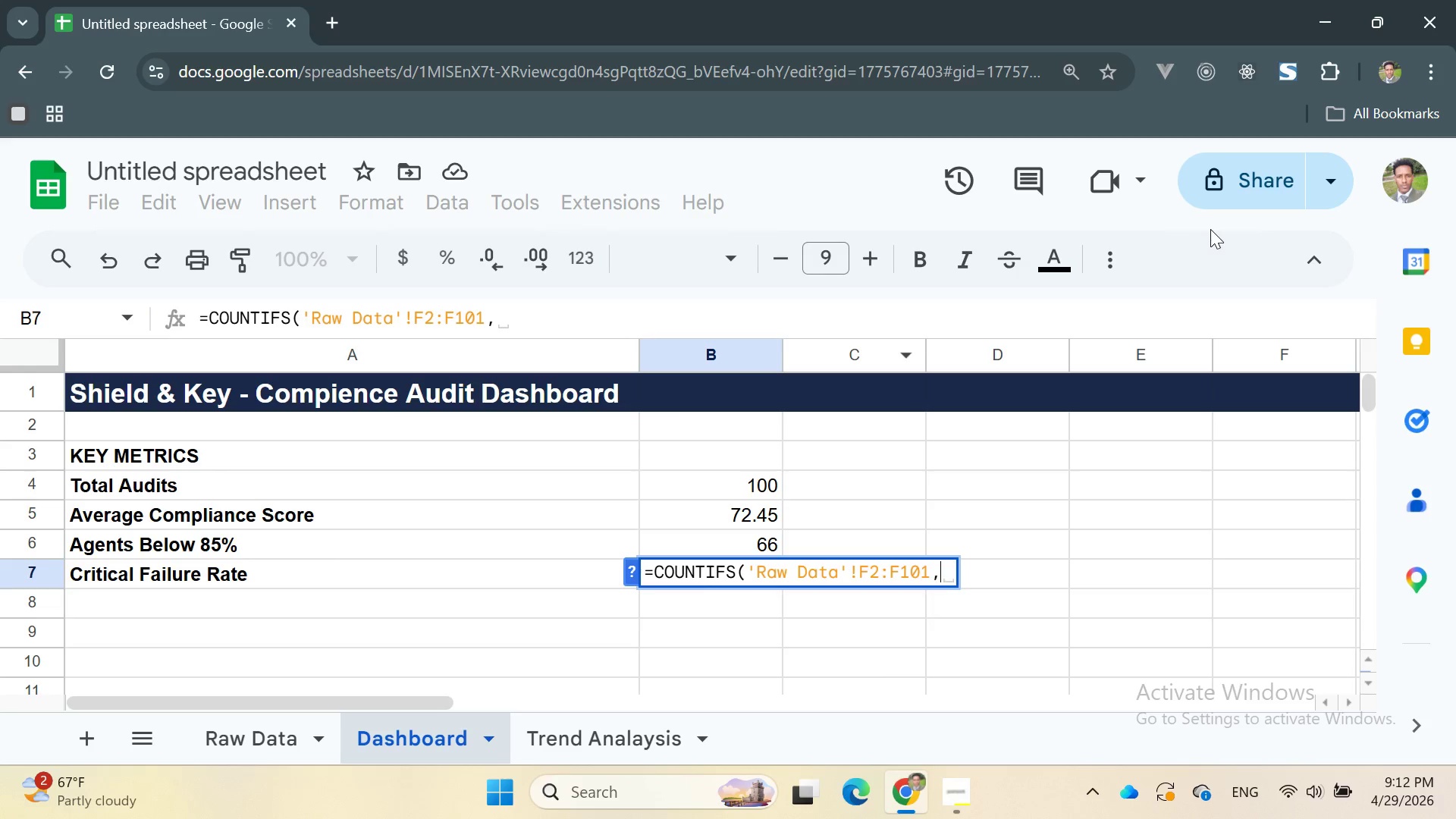 
key(Space)
 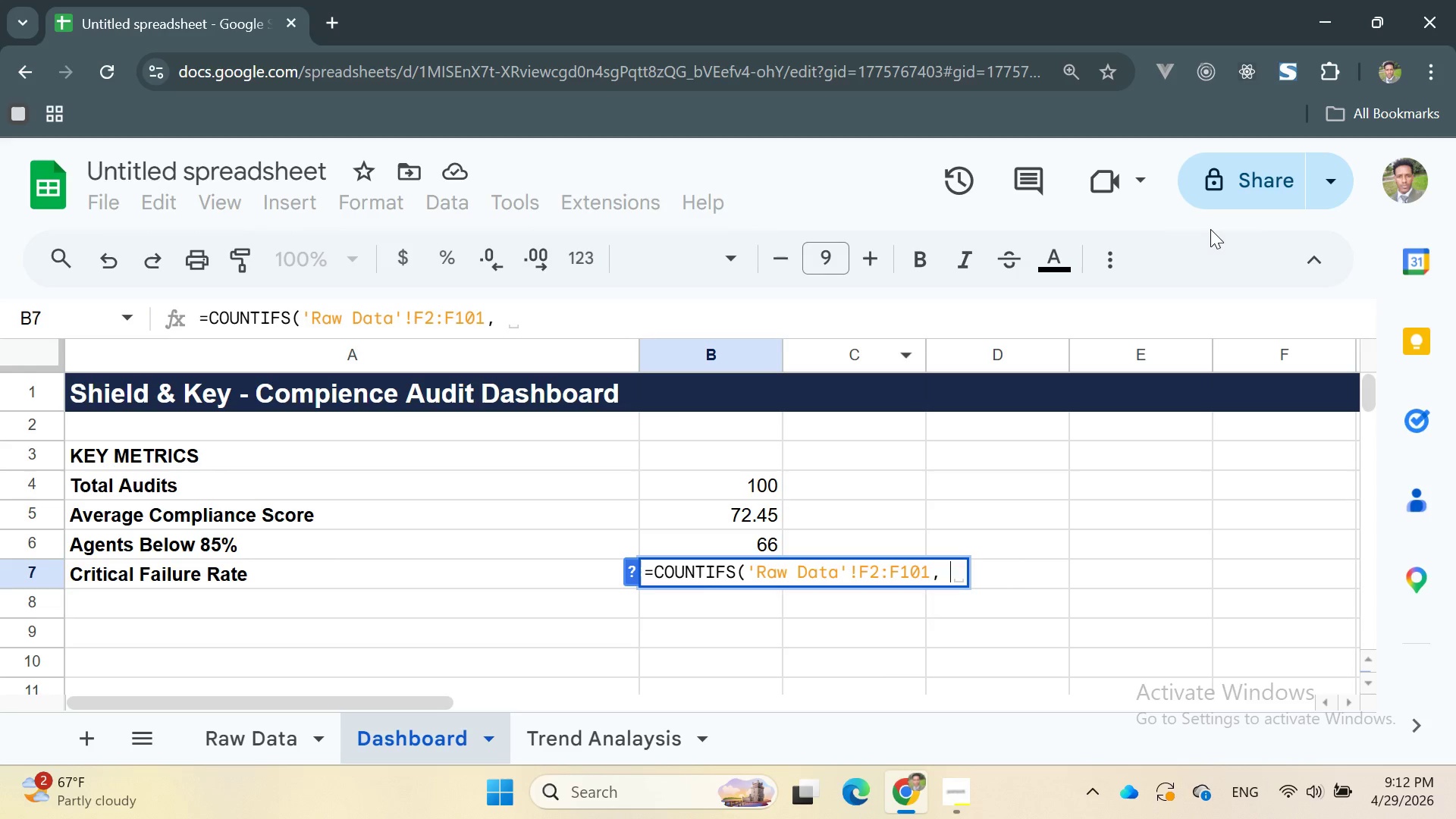 
key(Shift+Quote)
 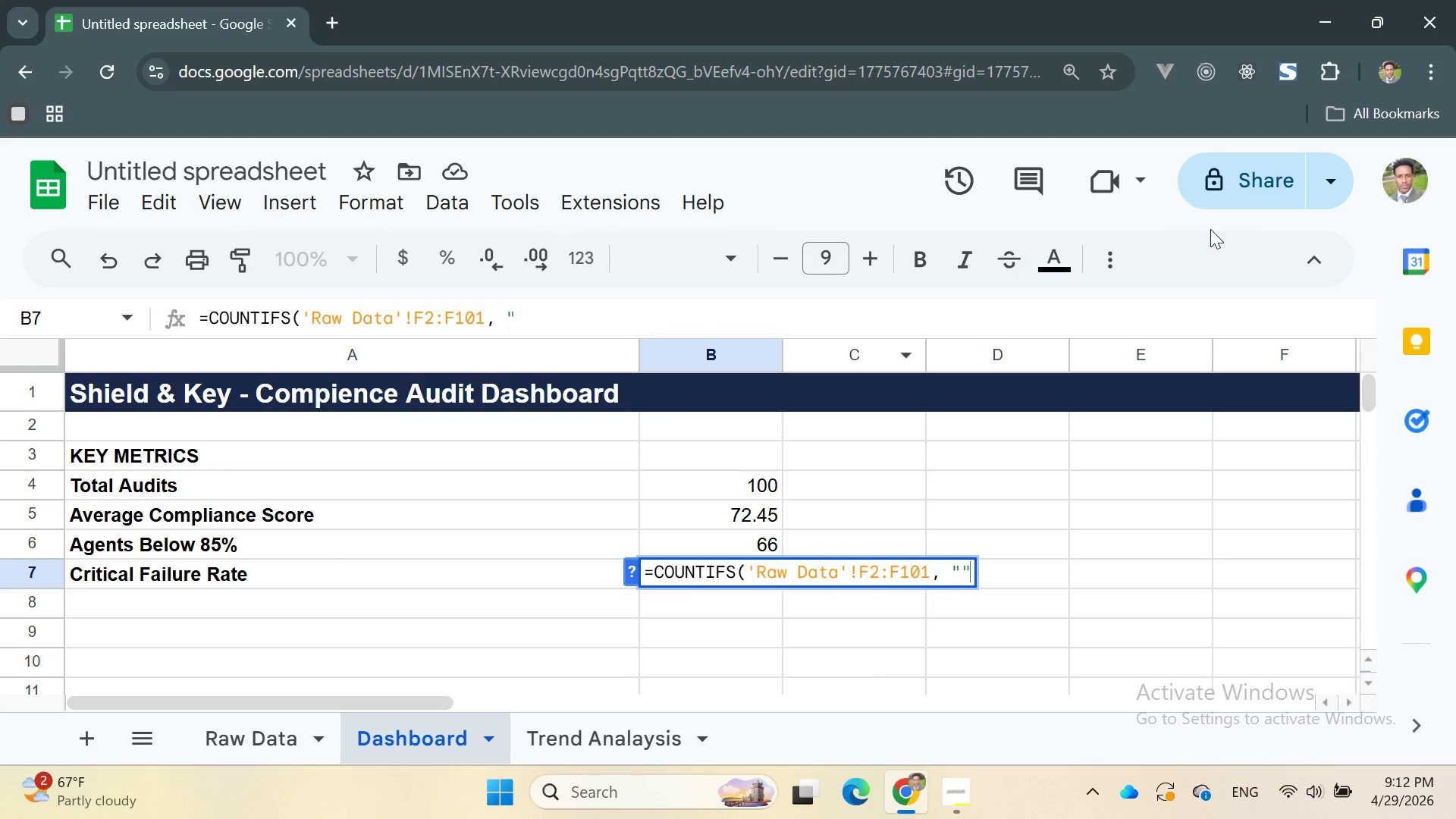 
key(Shift+Quote)
 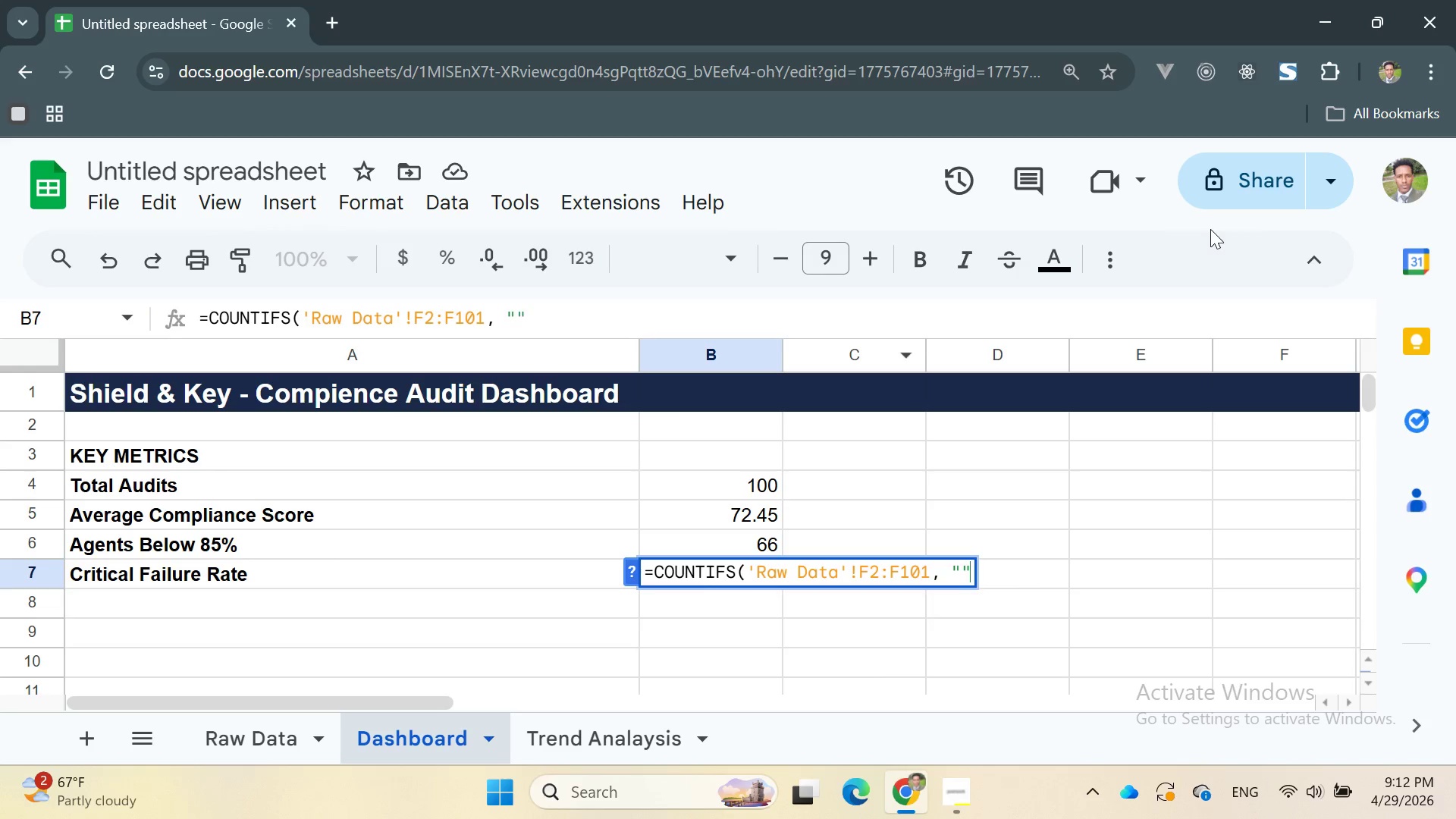 
key(ArrowLeft)
 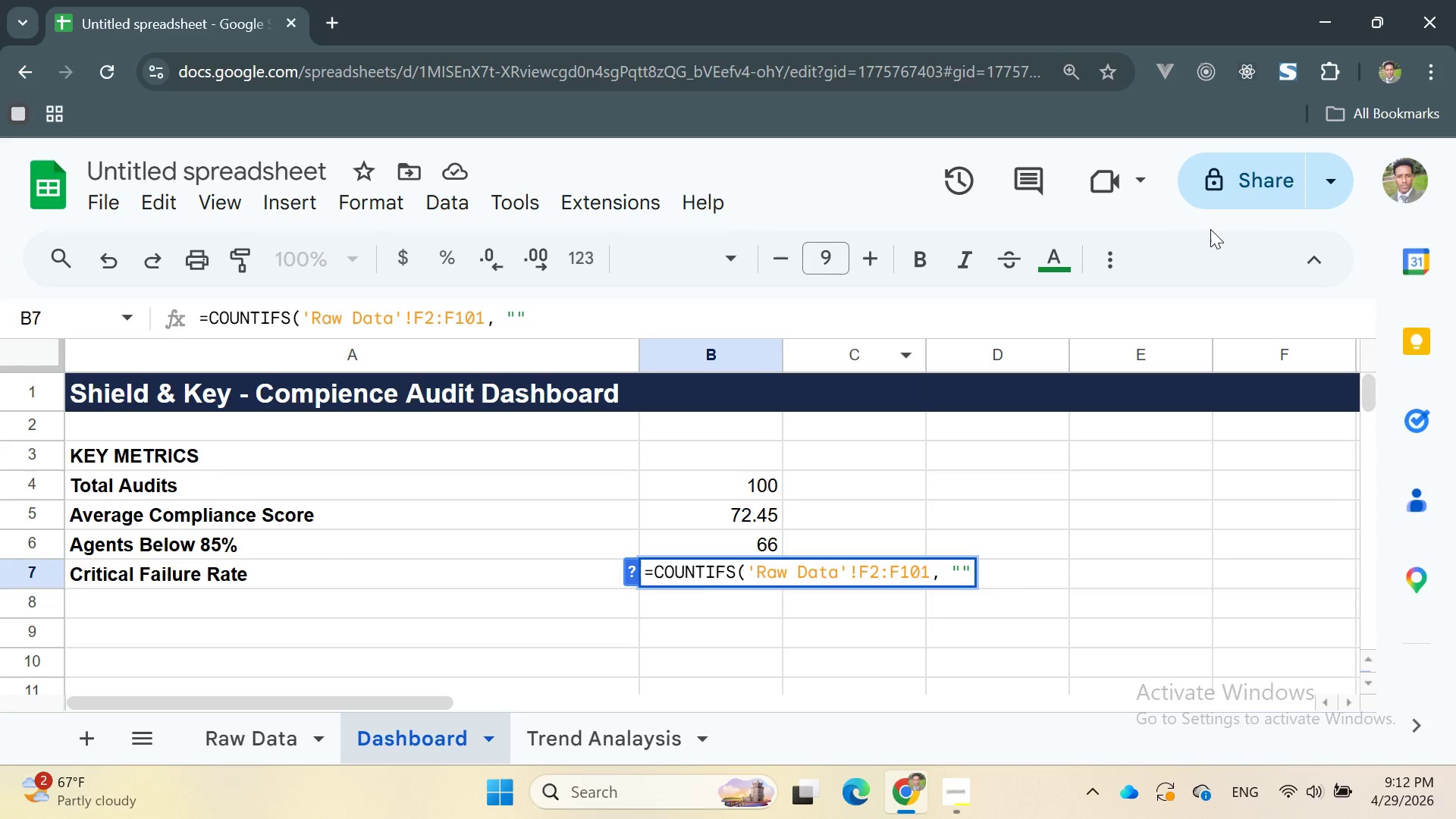 
type(Fail)
 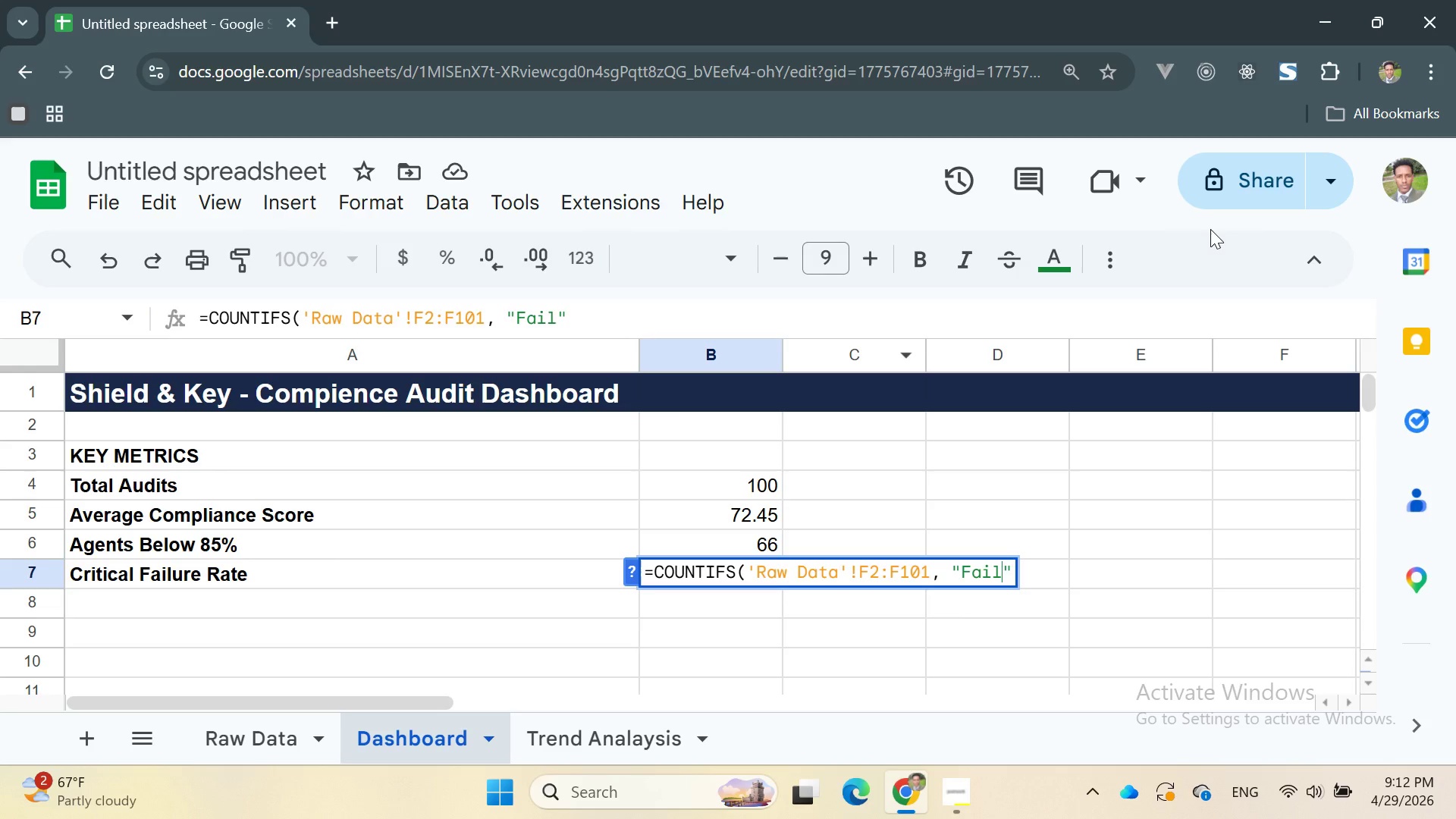 
key(ArrowRight)
 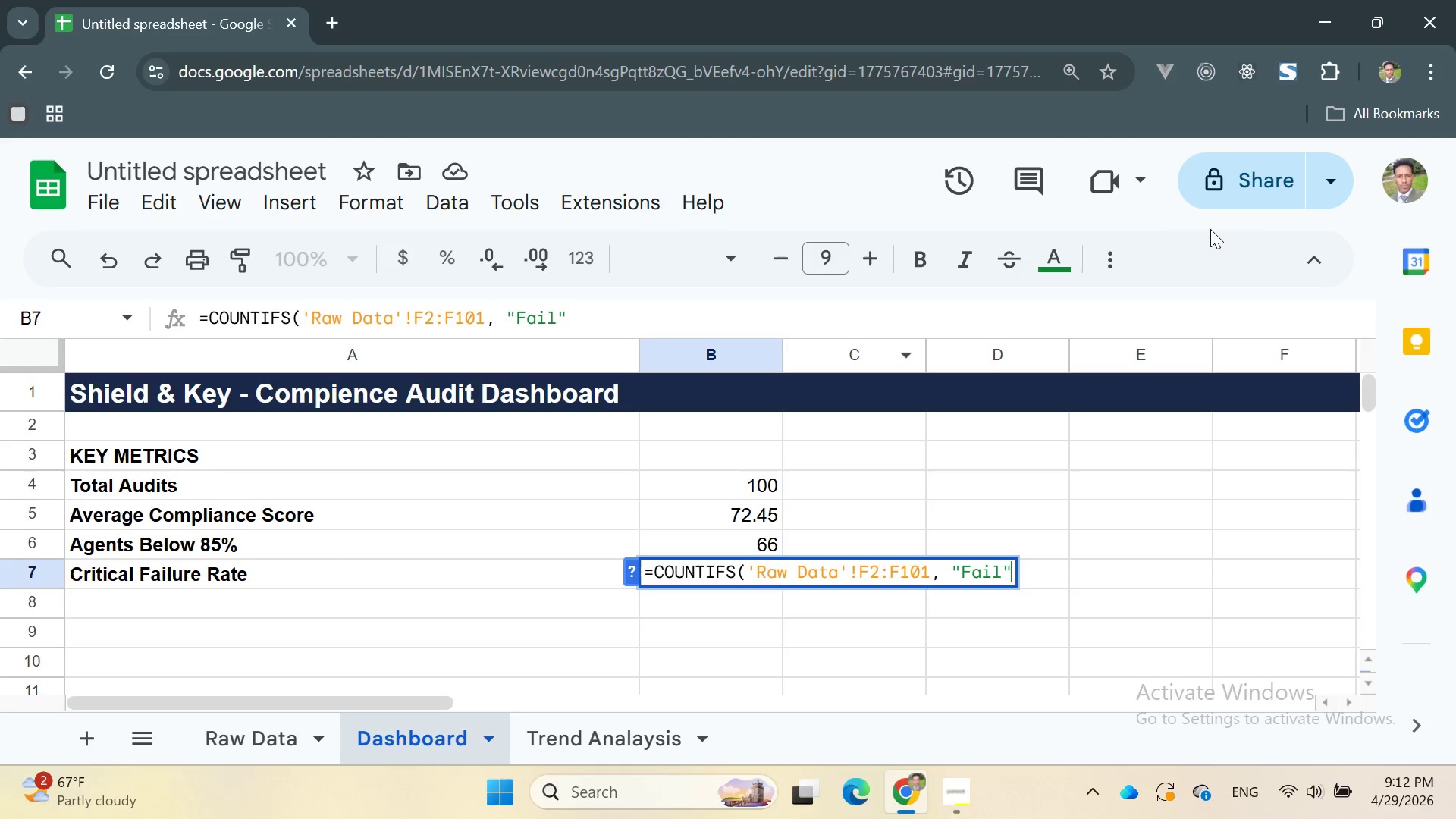 
key(Shift+0)
 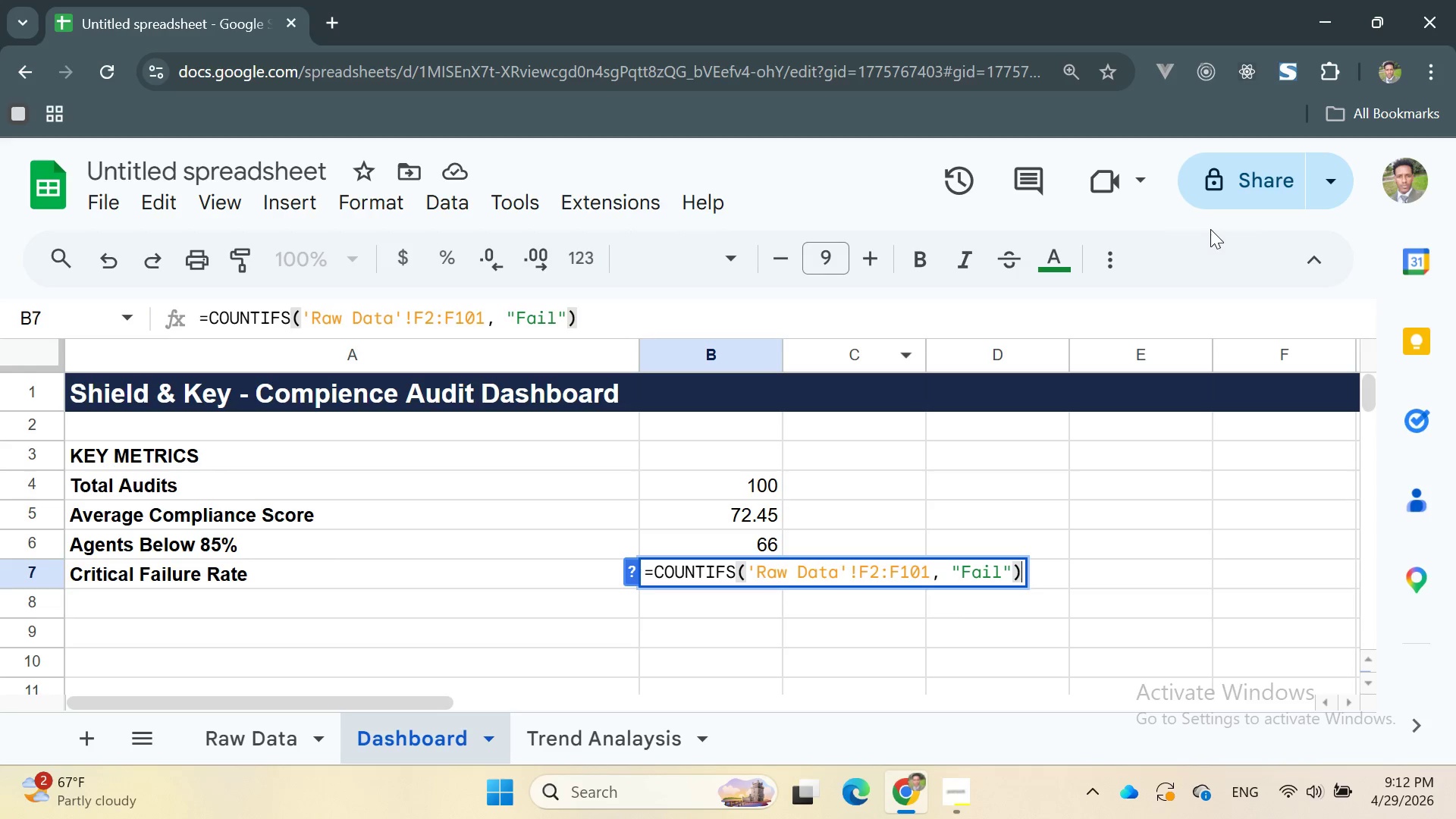 
key(Space)
 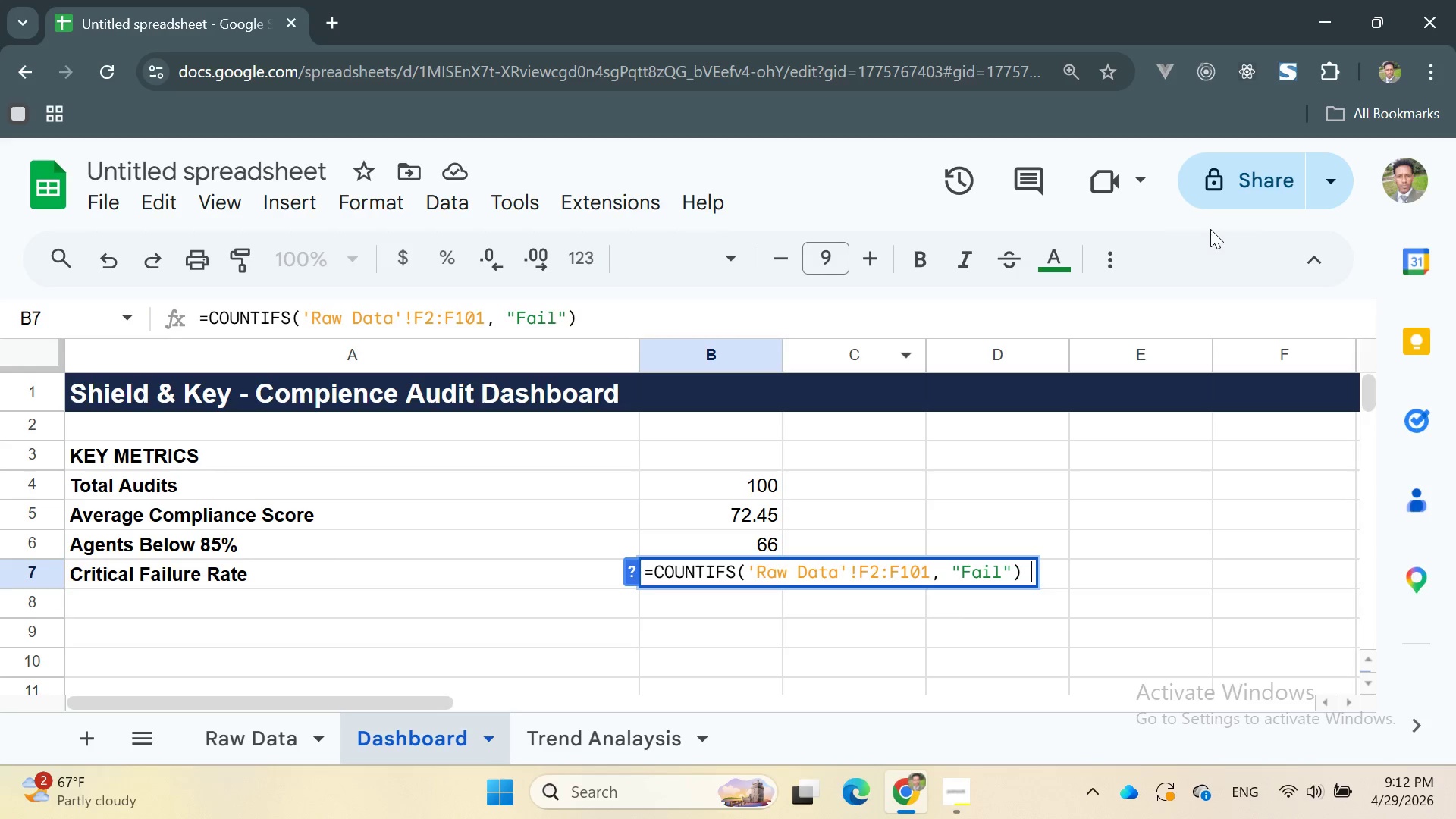 
hold_key(key=ShiftRight, duration=0.31)
 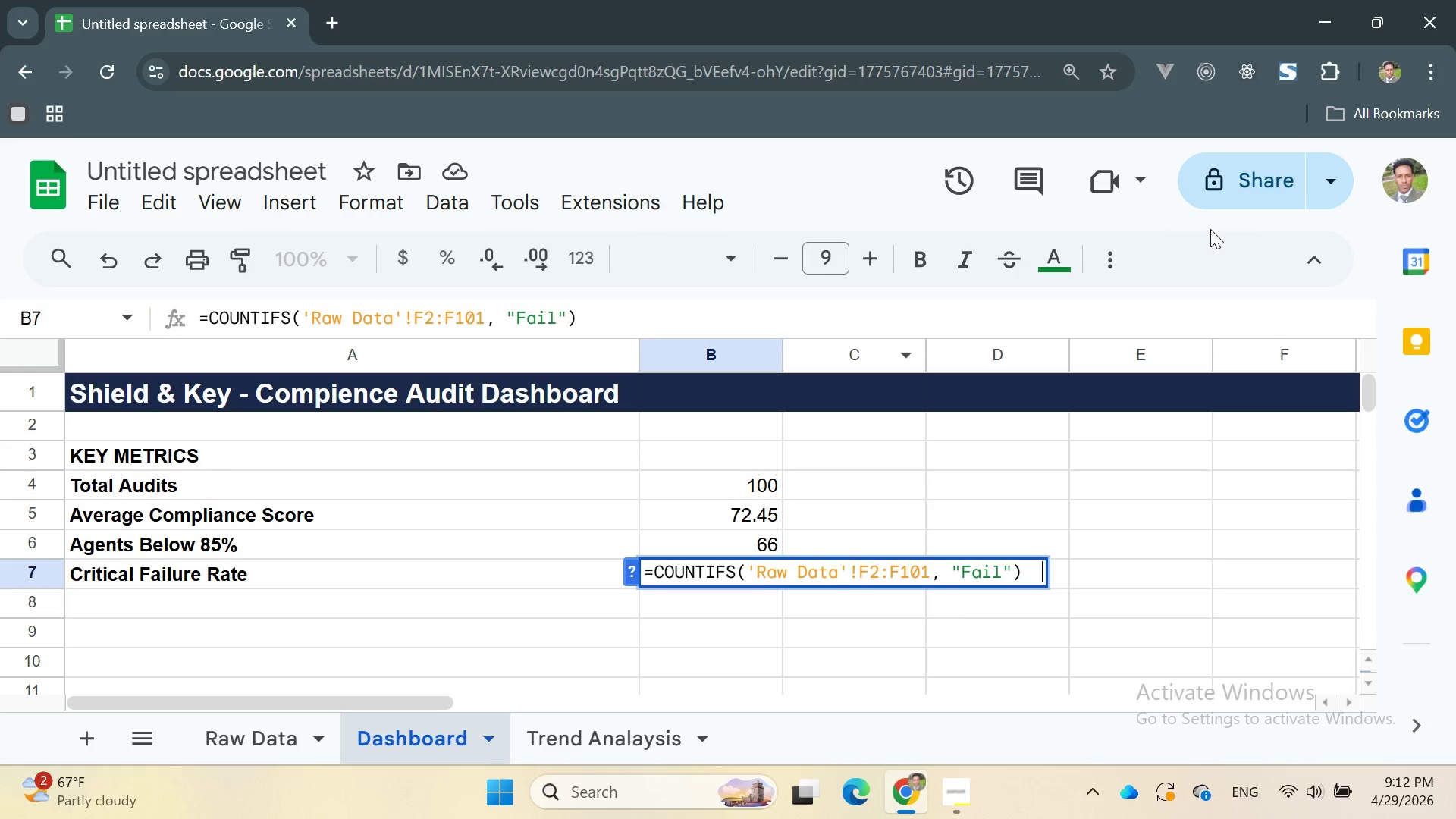 
key(Space)
 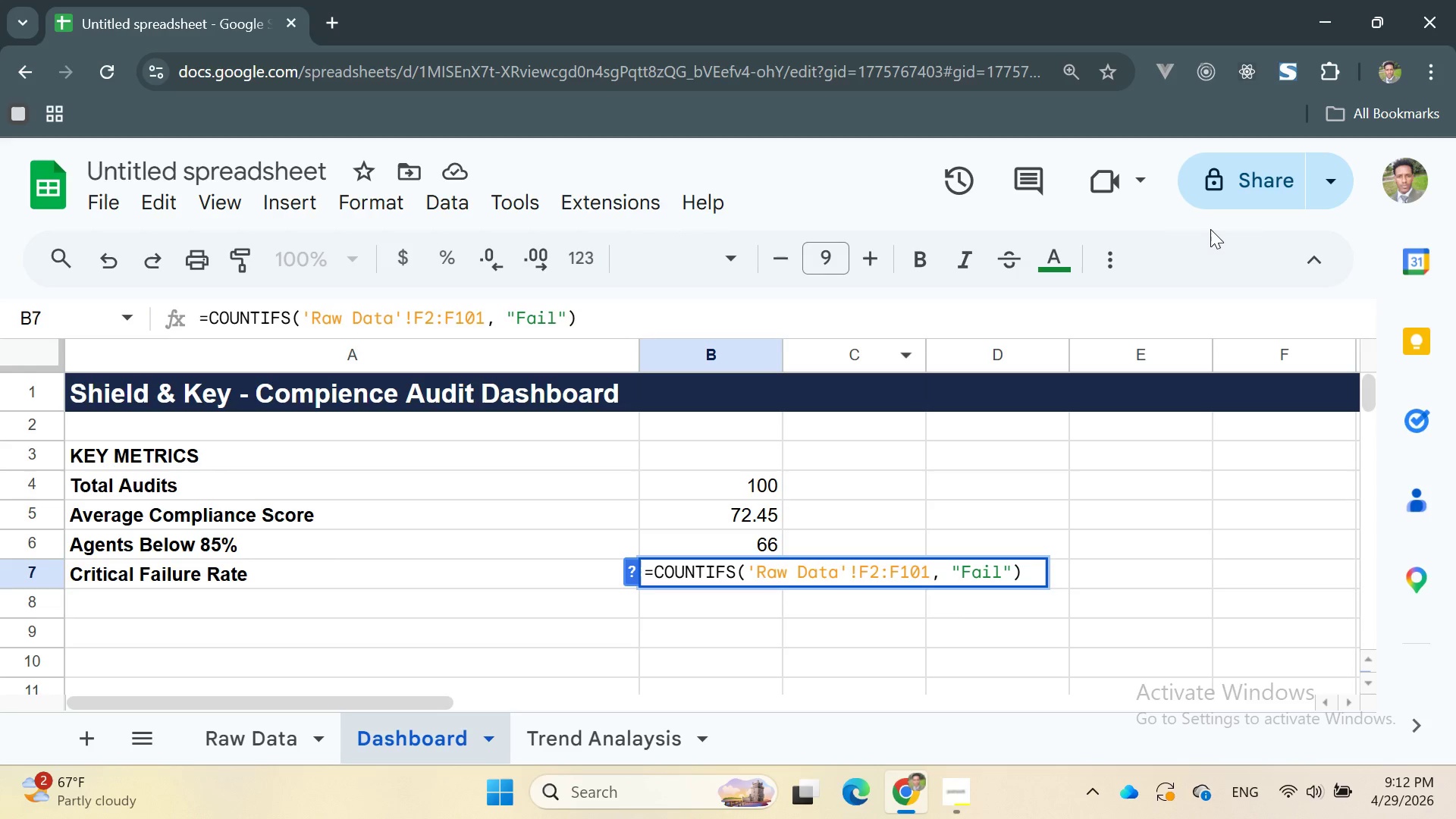 
key(Backspace)
 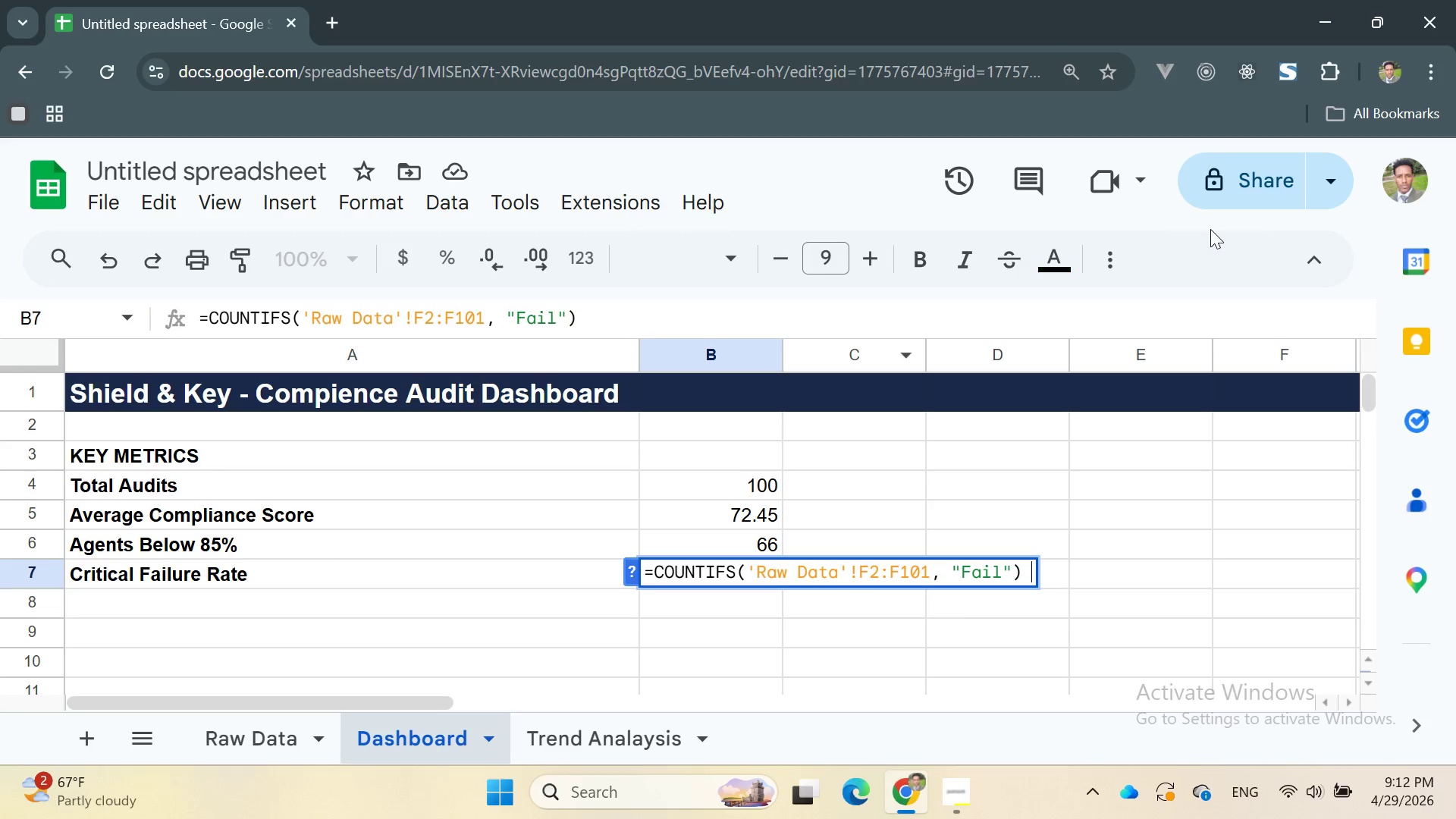 
key(Shift+Equal)
 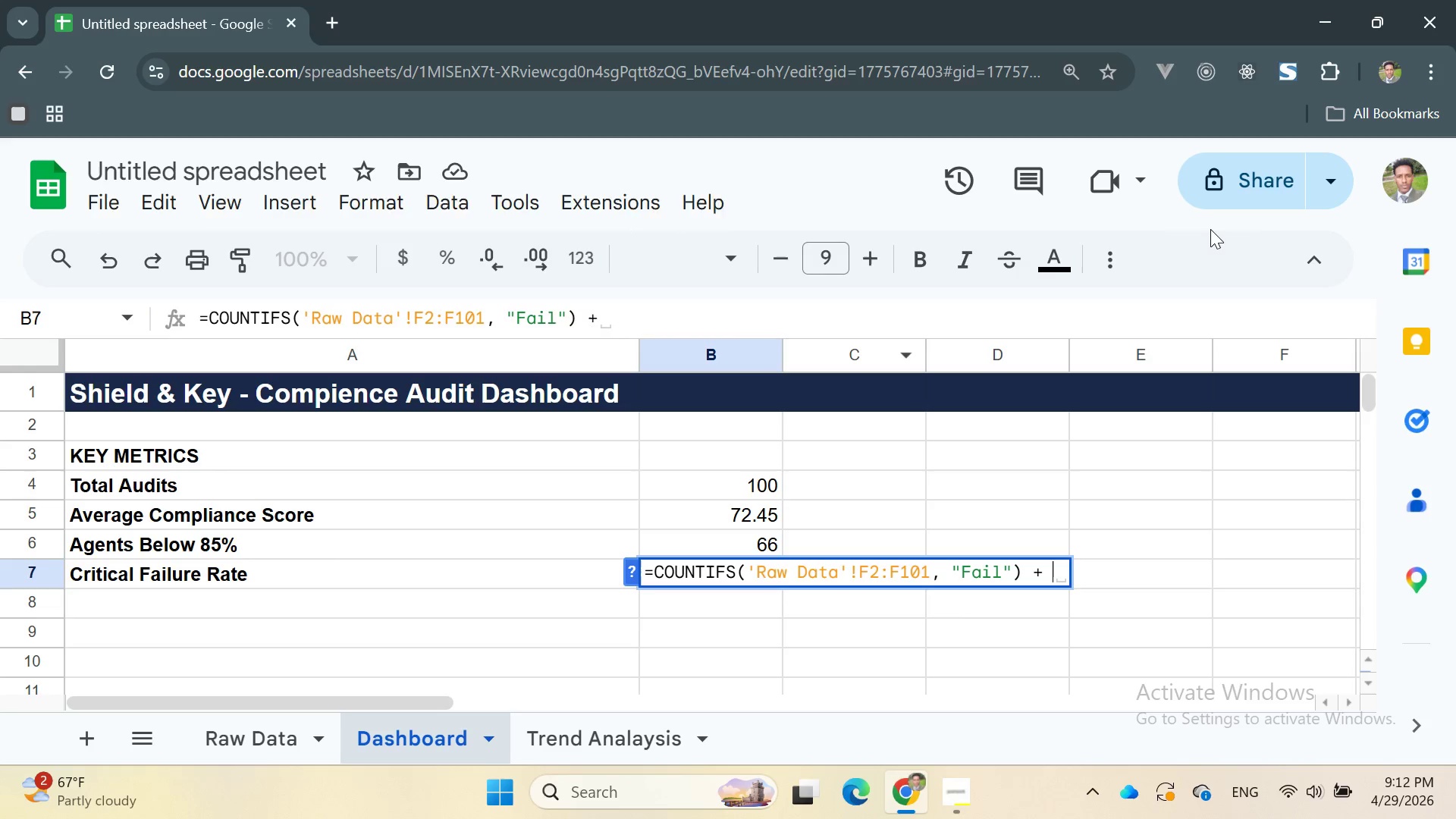 
key(Space)
 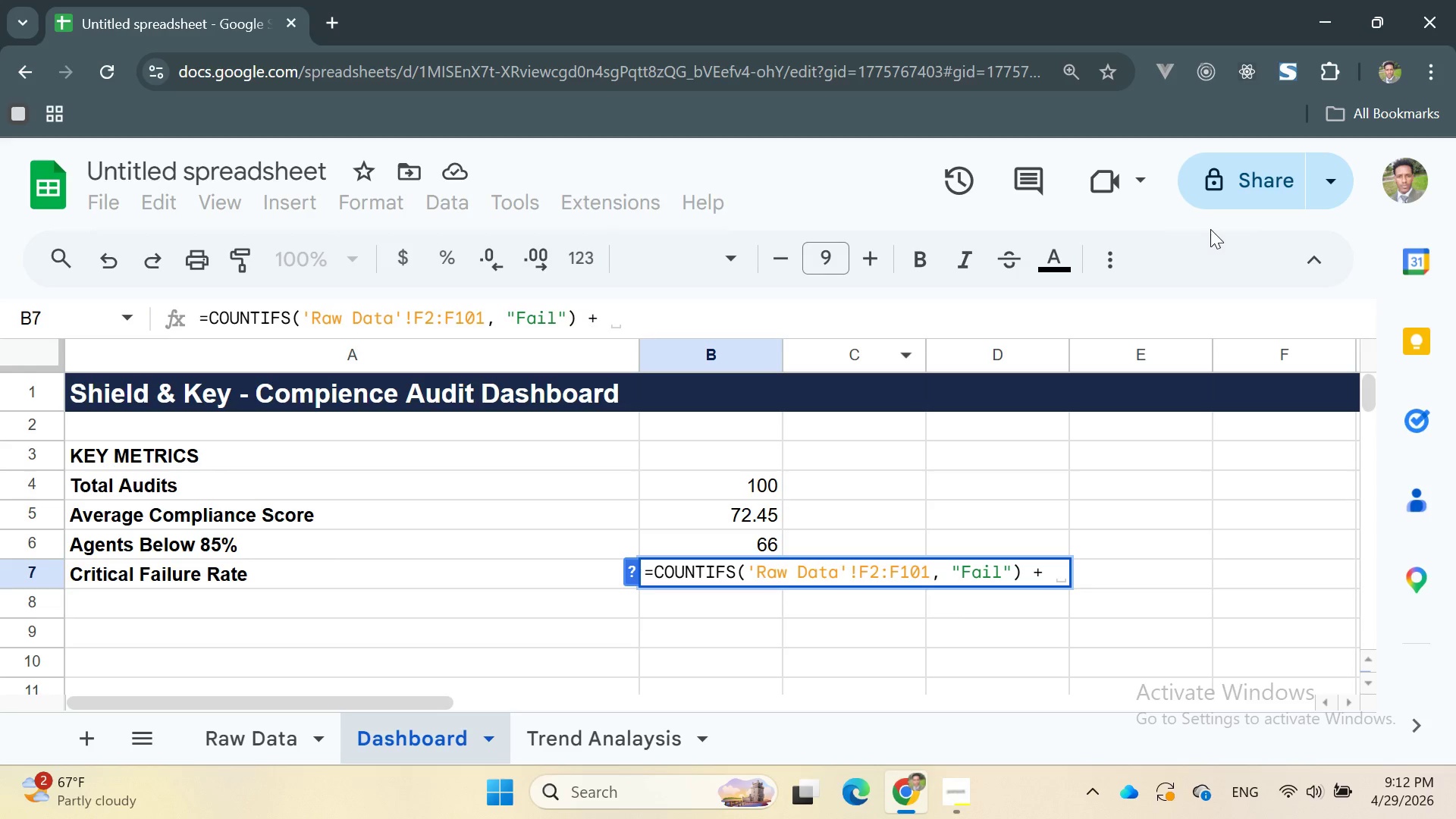 
key(Backspace)
 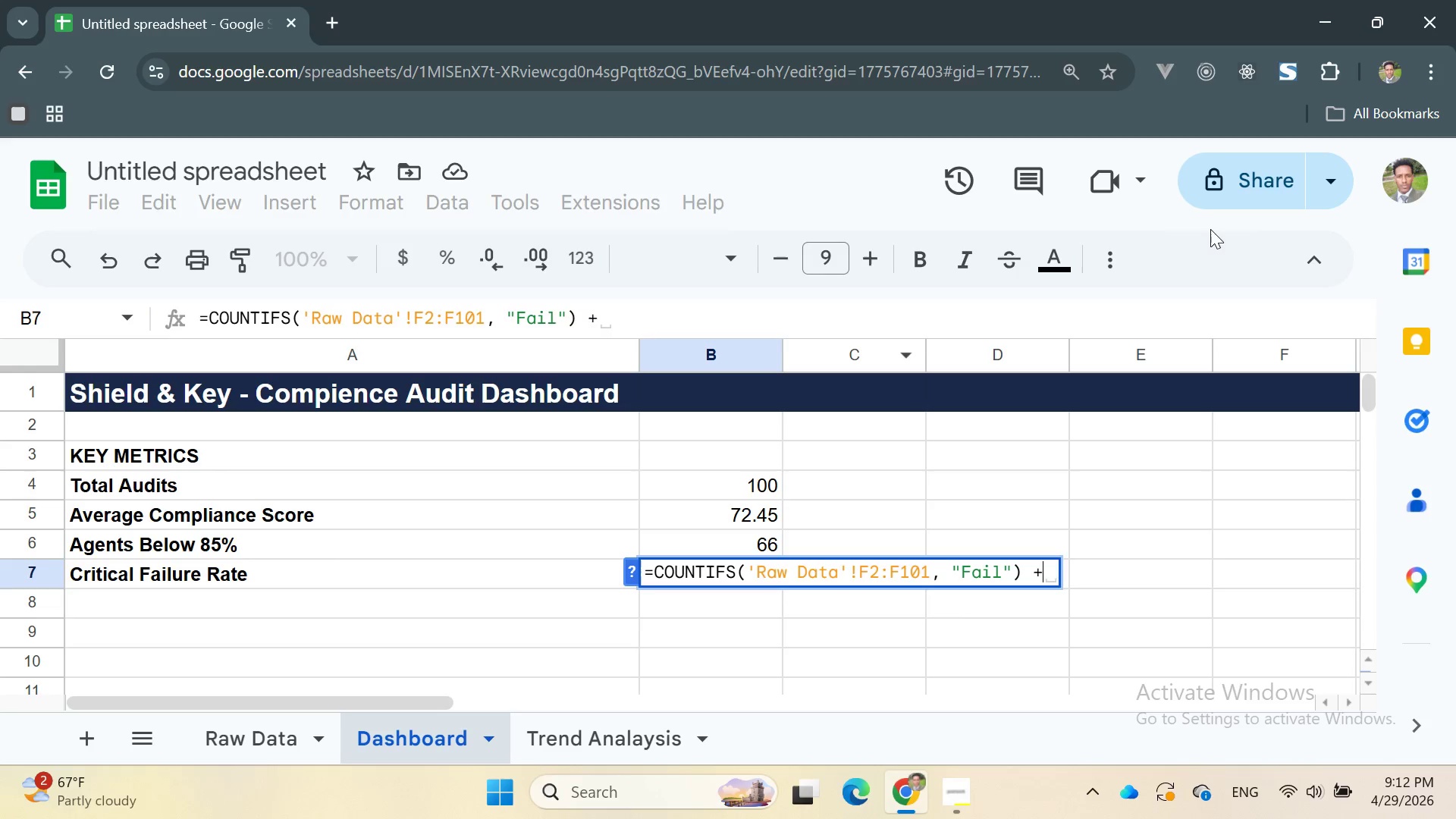 
key(Backspace)
 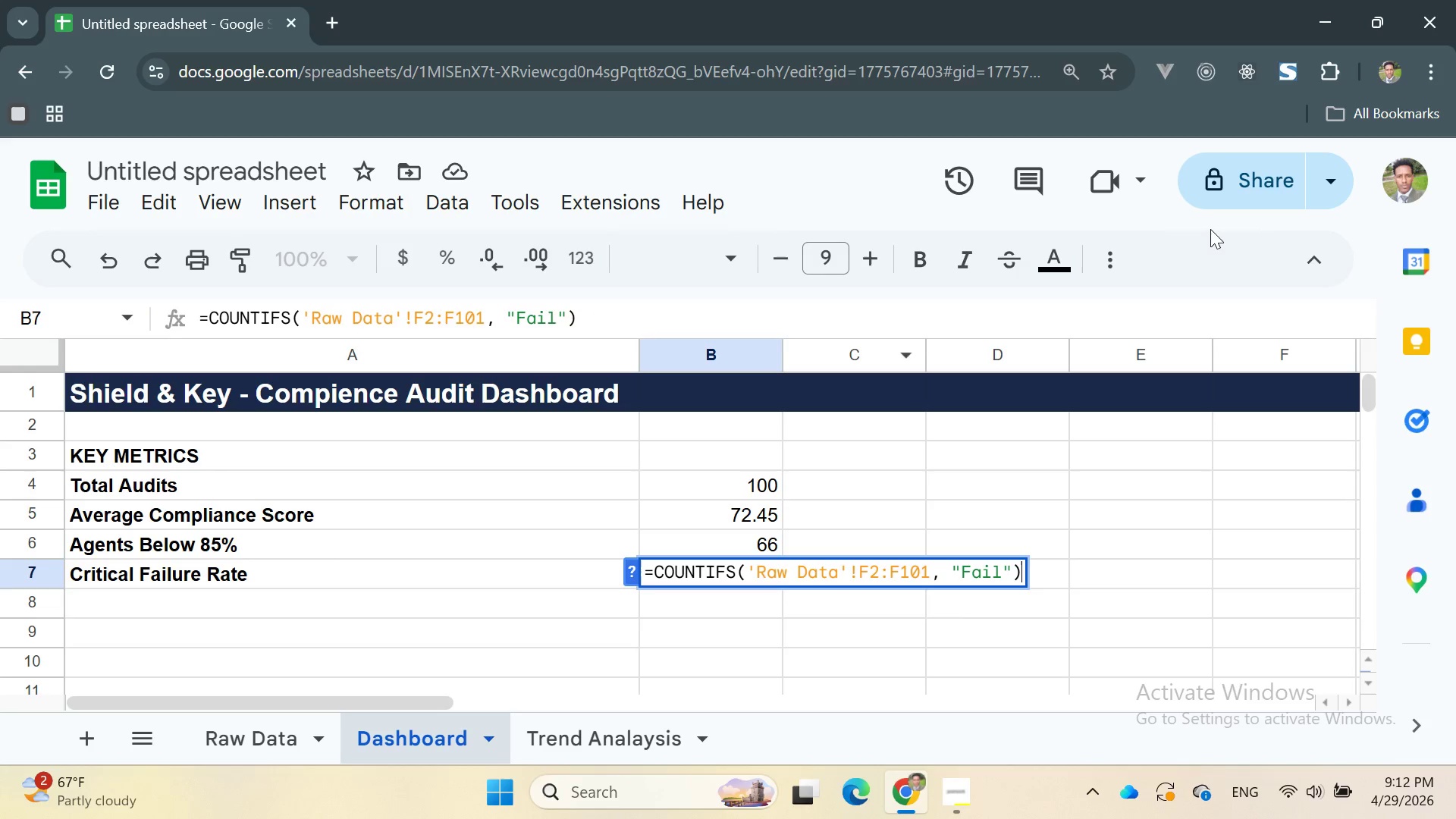 
key(Backspace)
 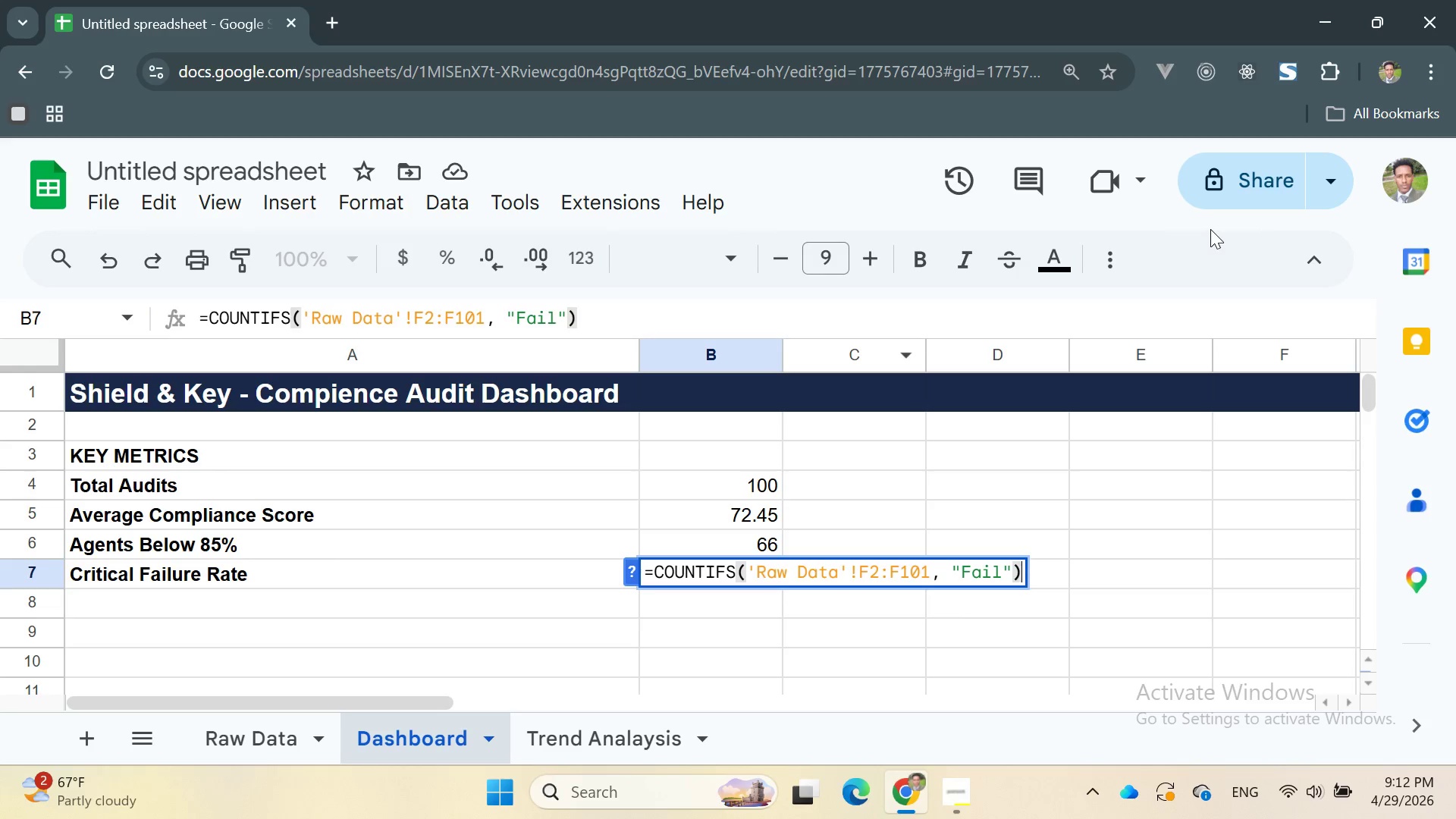 
key(Space)
 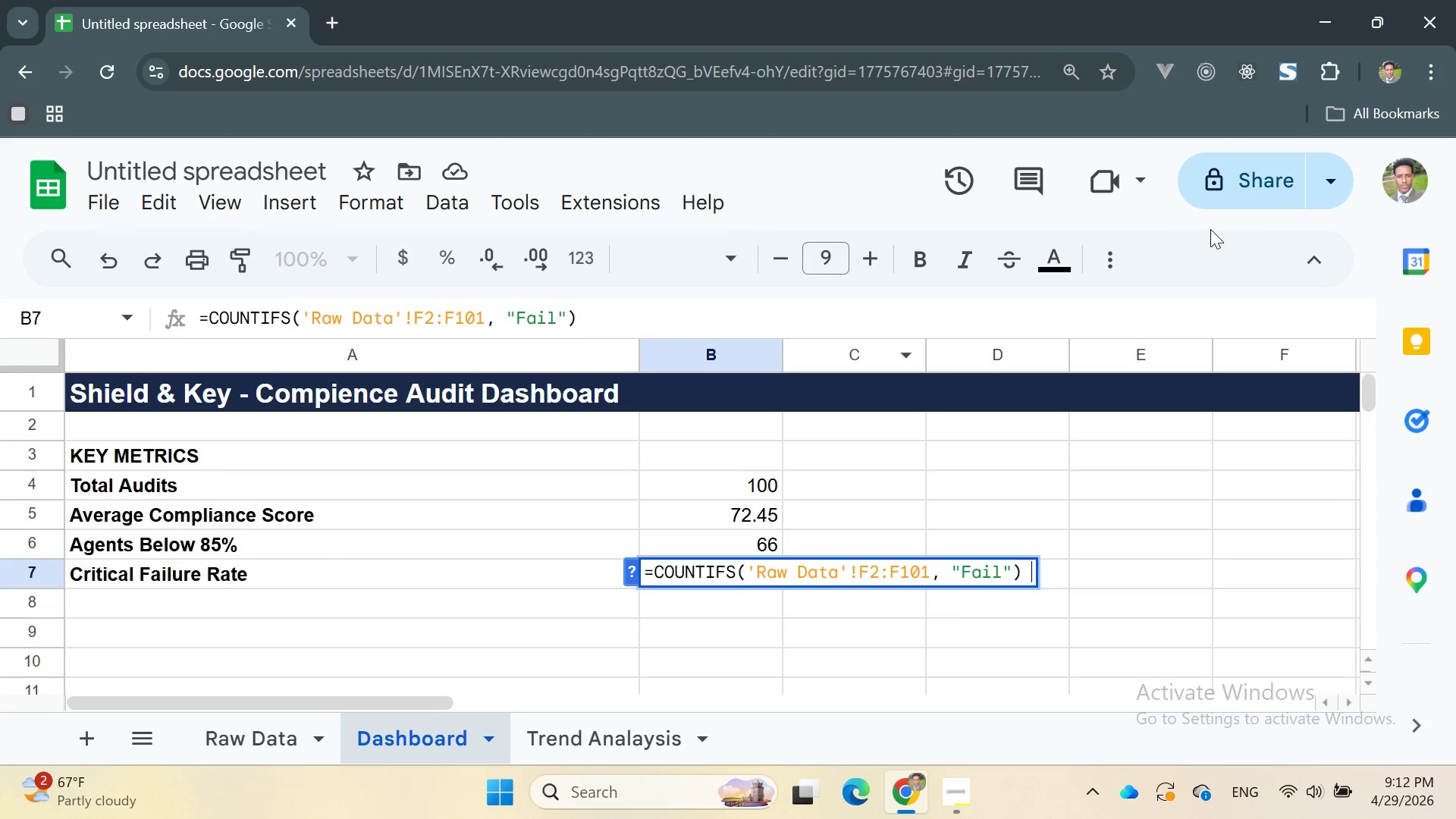 
key(Shift+Equal)
 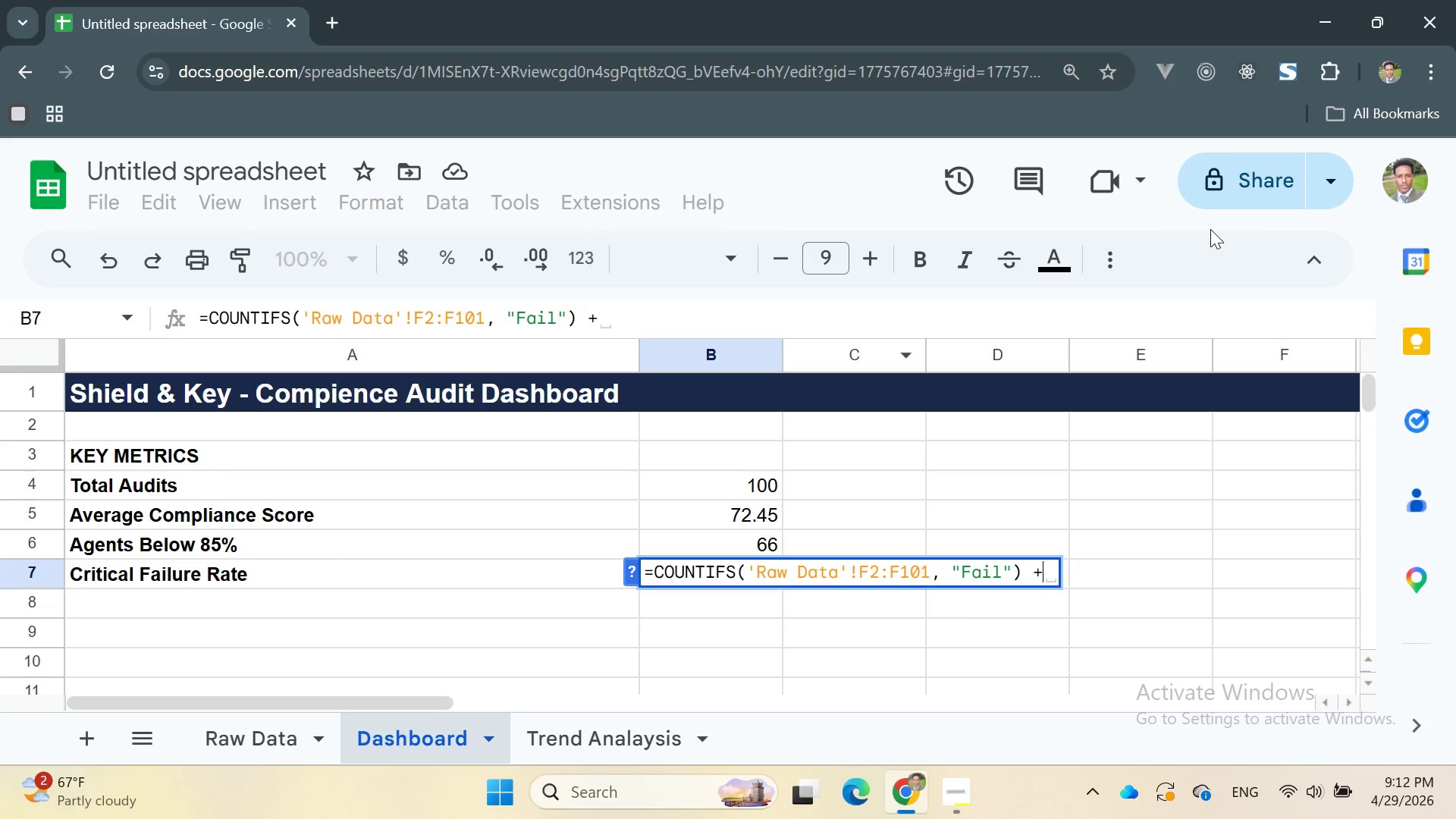 
key(Space)
 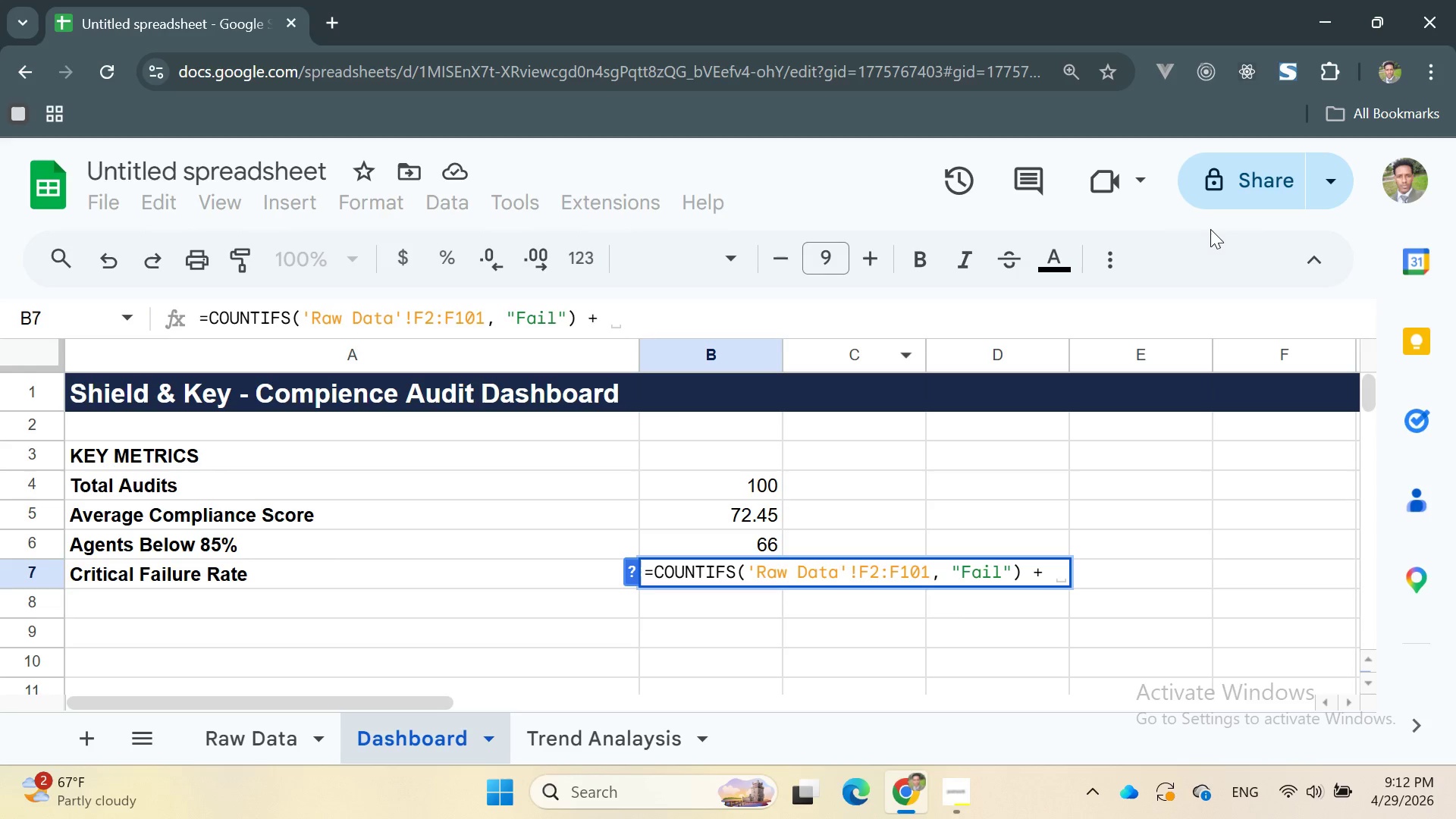 
type(COUNTIFS)
 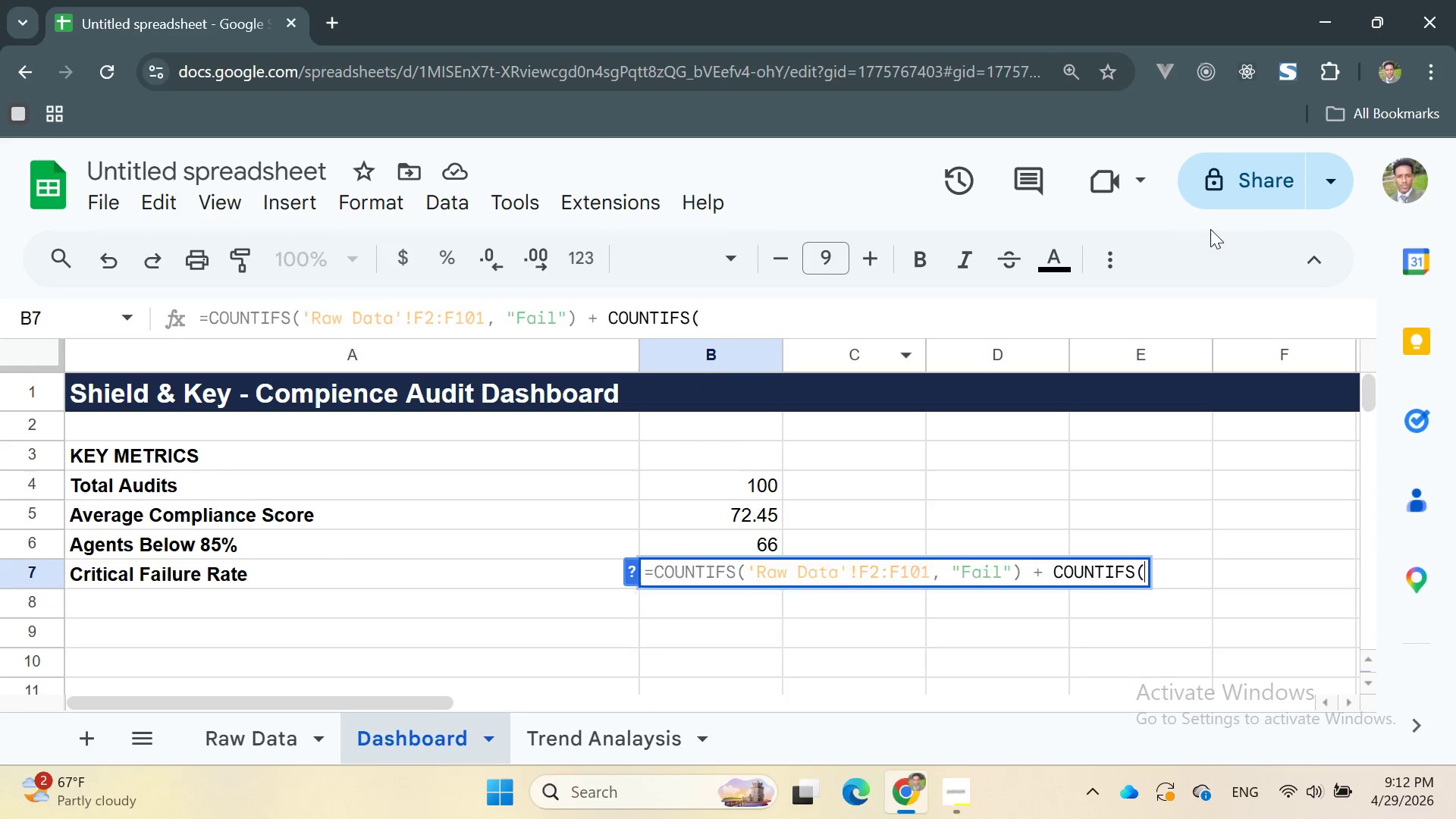 
key(Enter)
 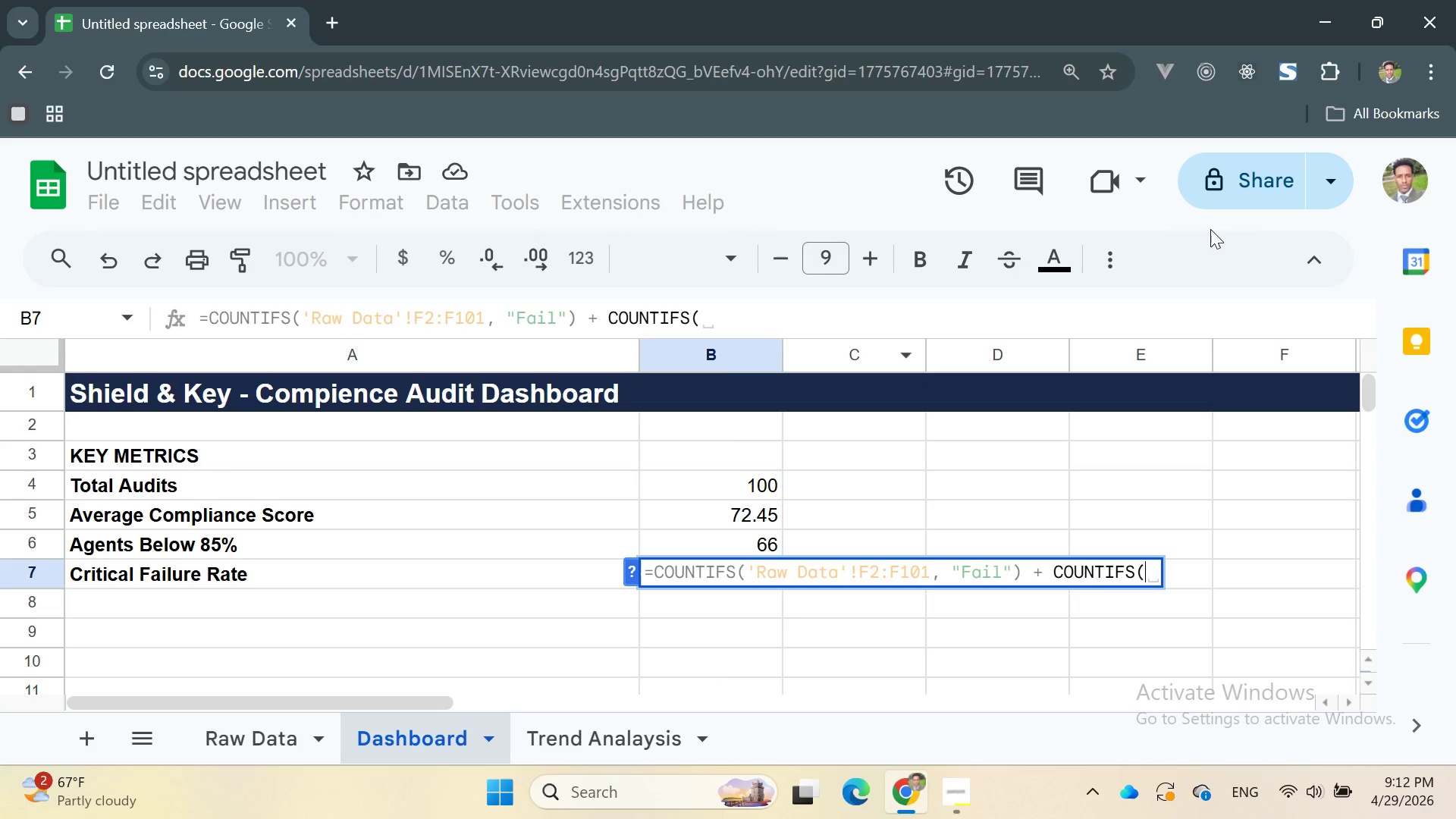 
key(Quote)
 